 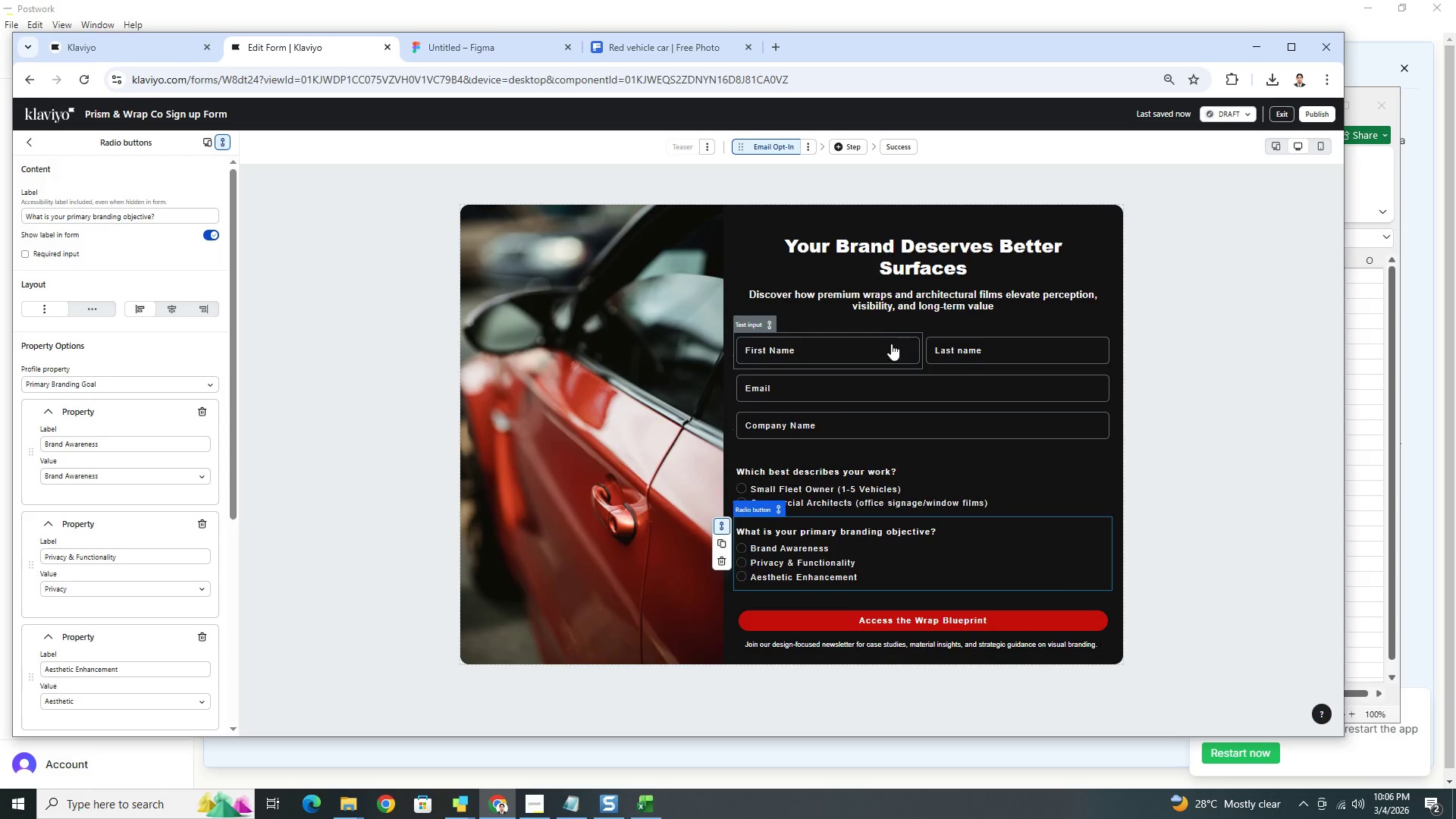 
key(Alt+Tab)
 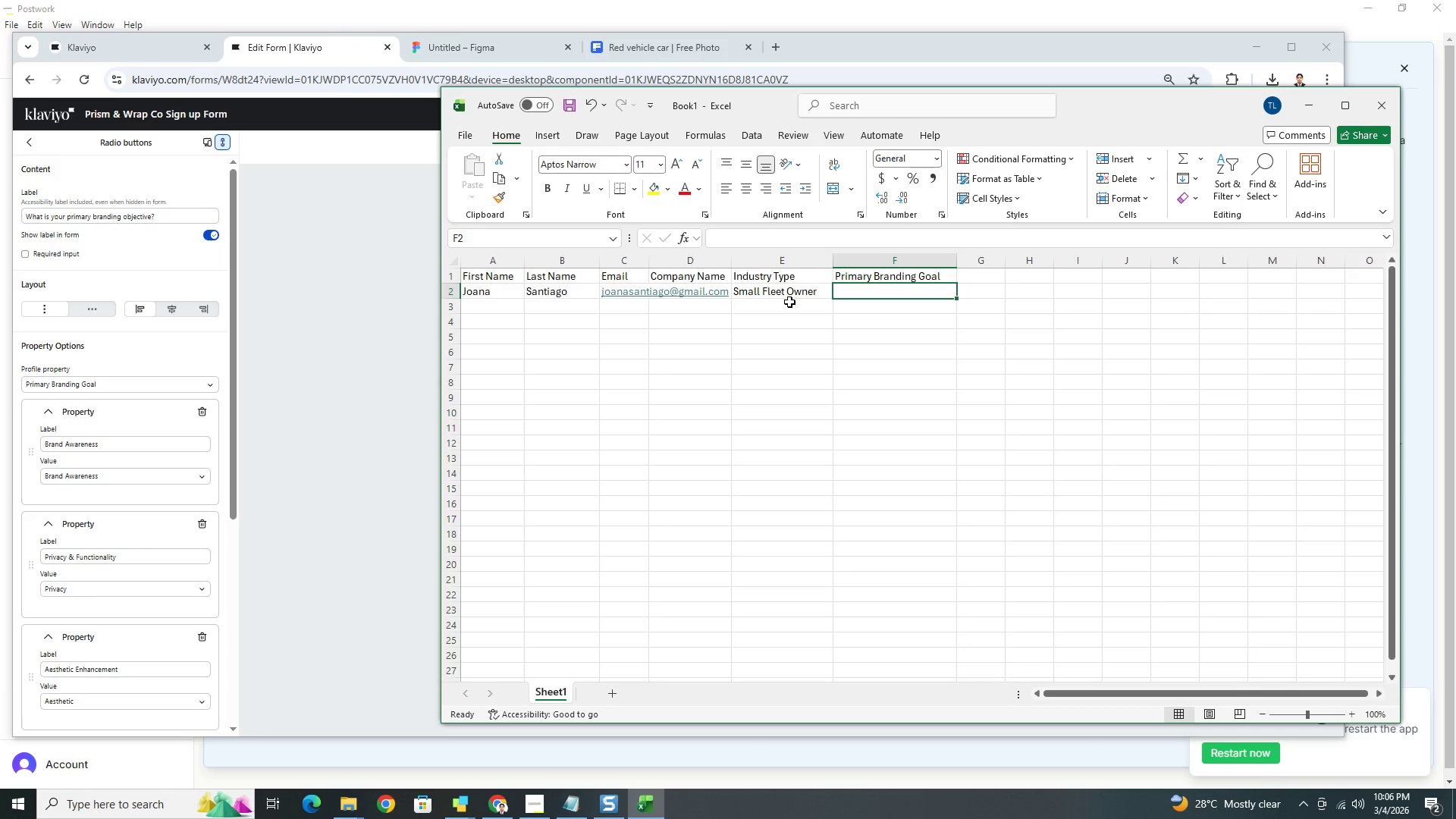 
left_click([789, 293])
 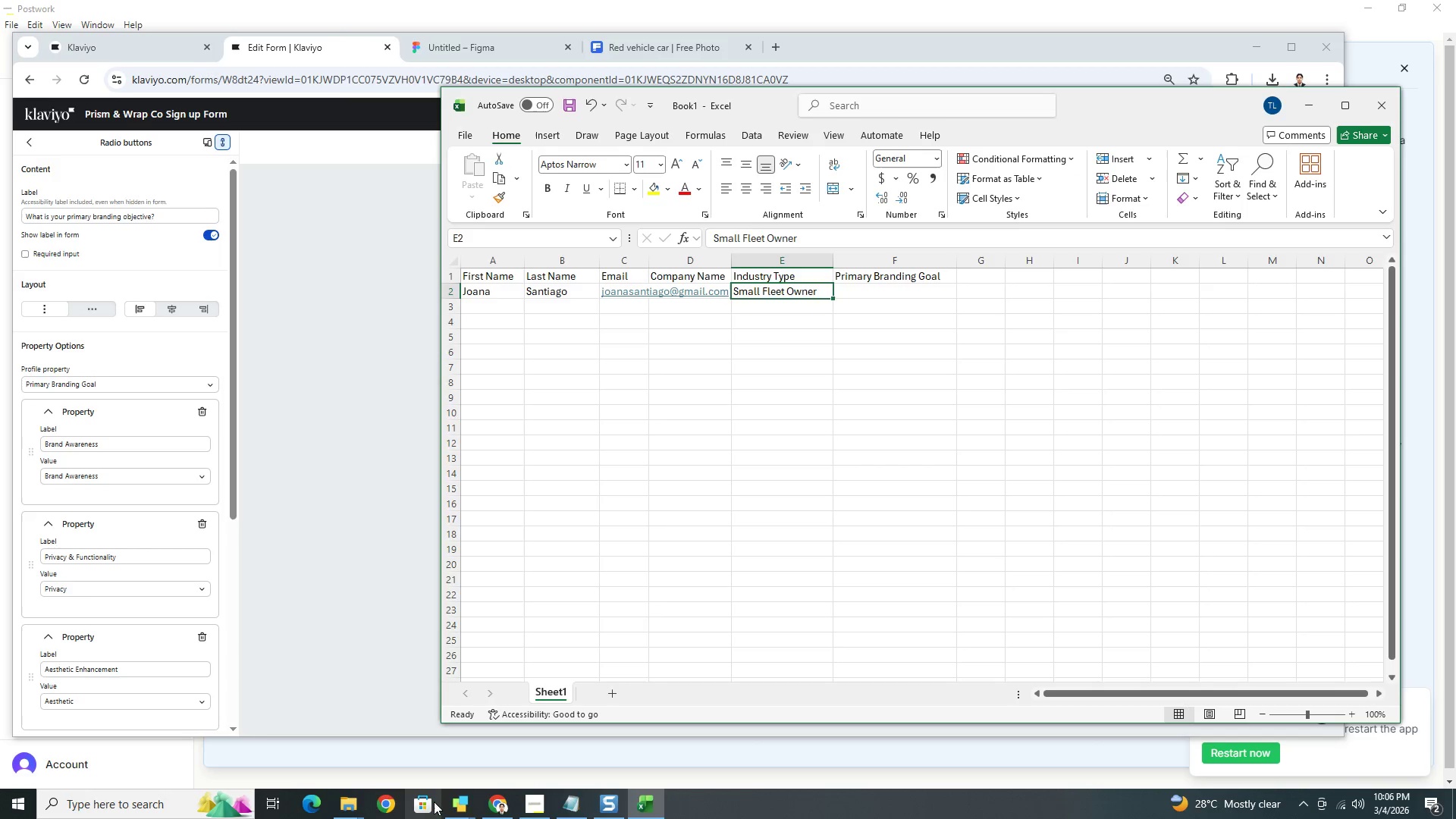 
left_click([353, 802])
 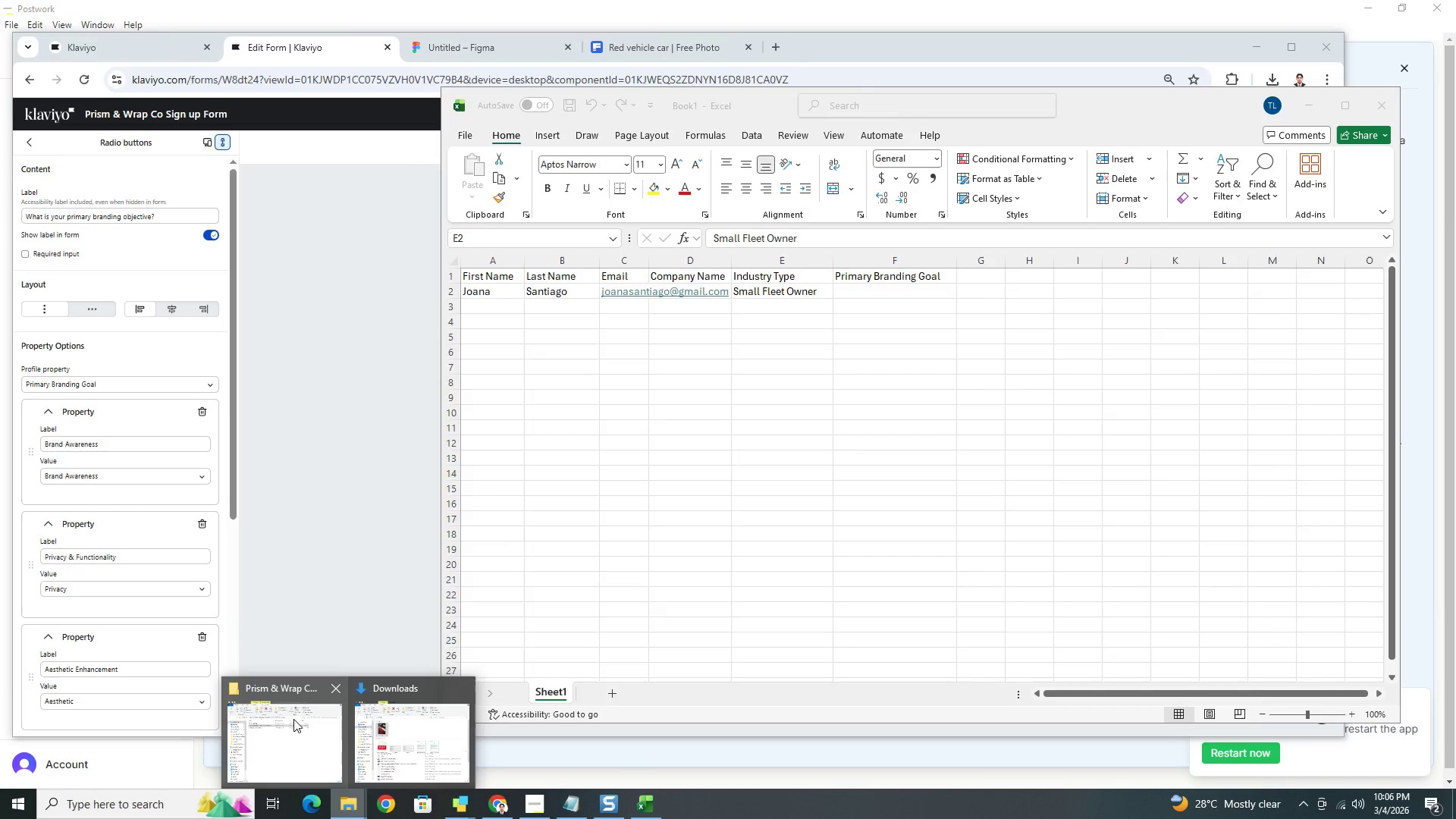 
left_click([293, 719])
 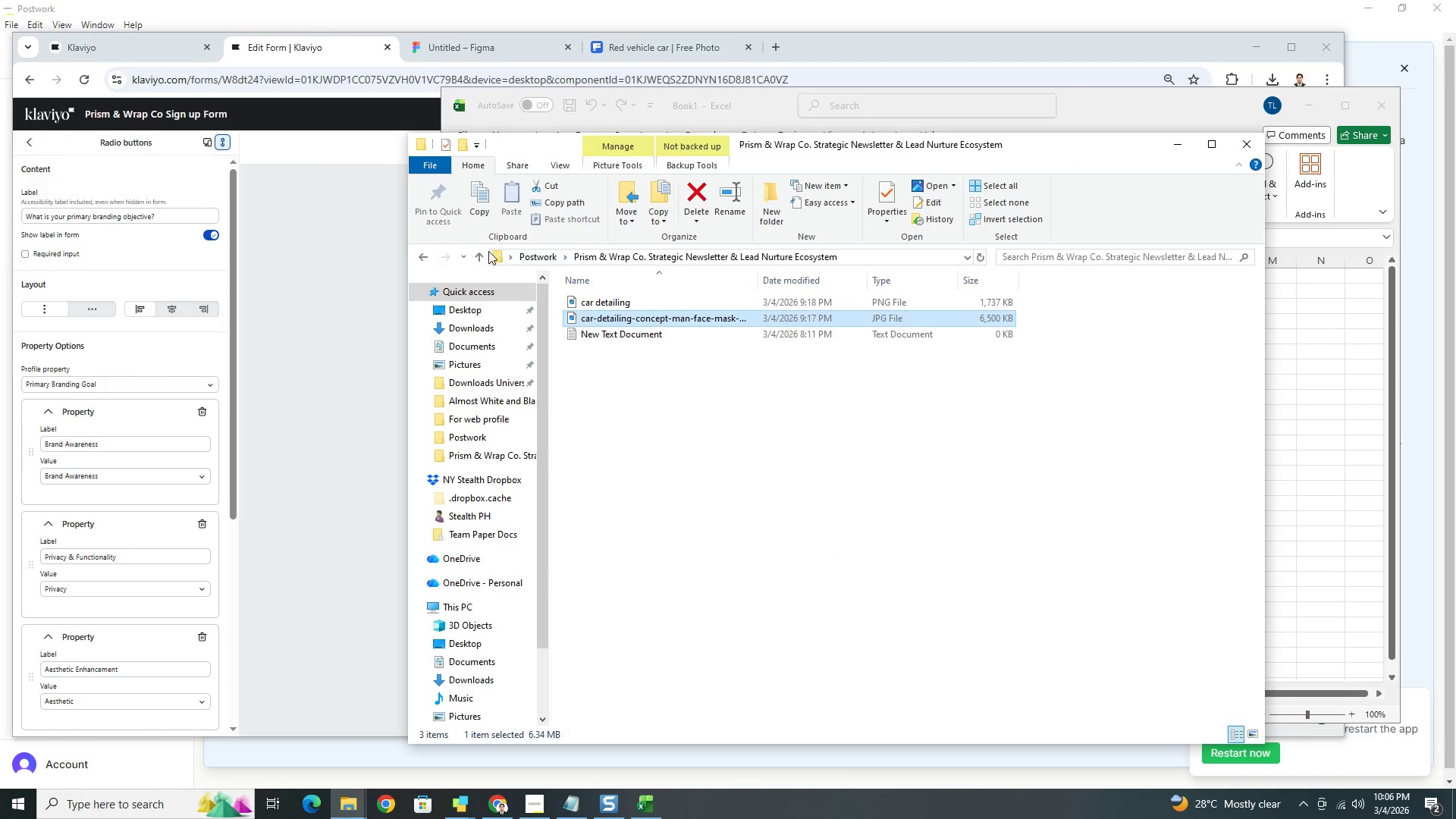 
left_click([479, 258])
 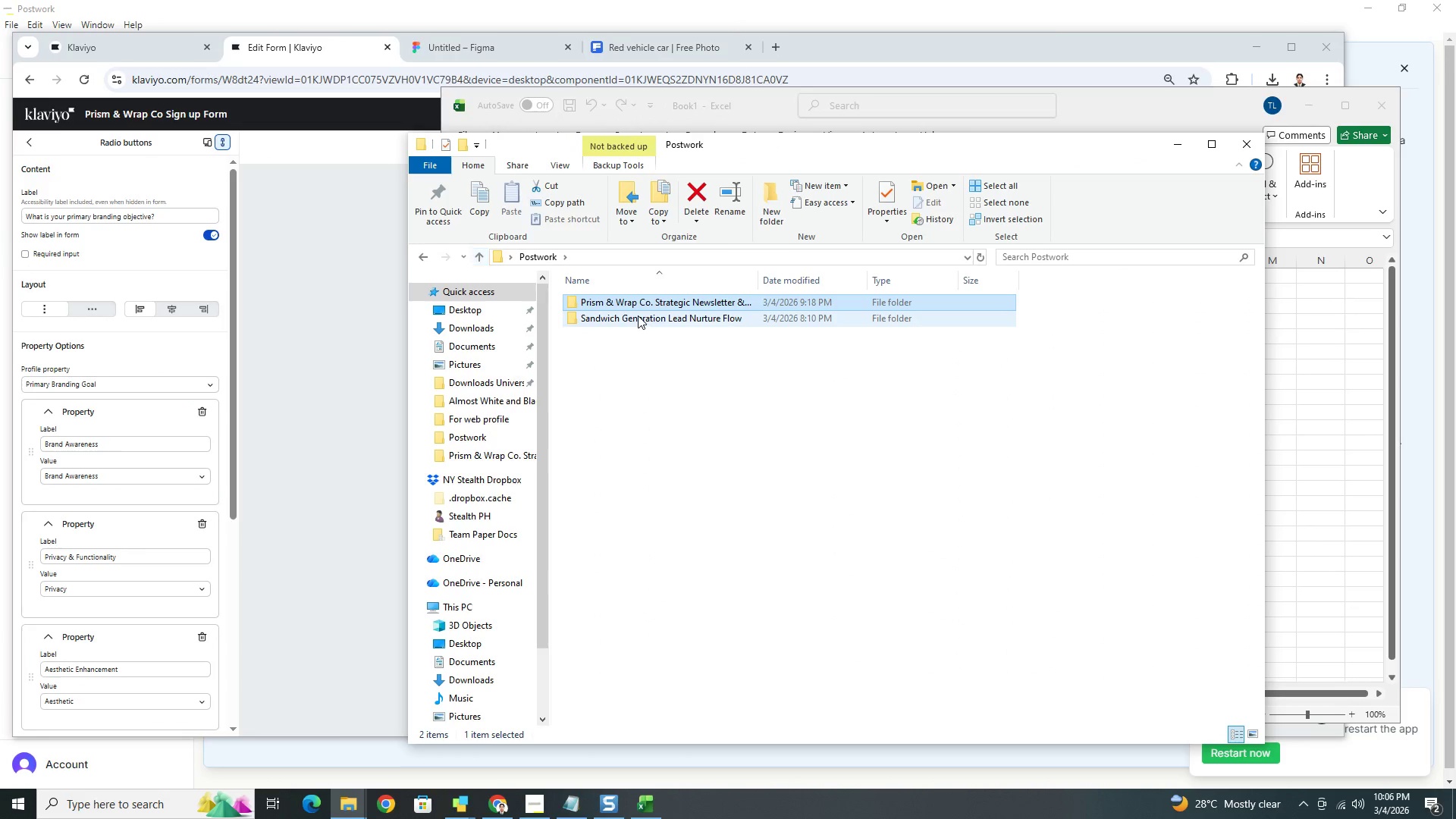 
double_click([638, 315])
 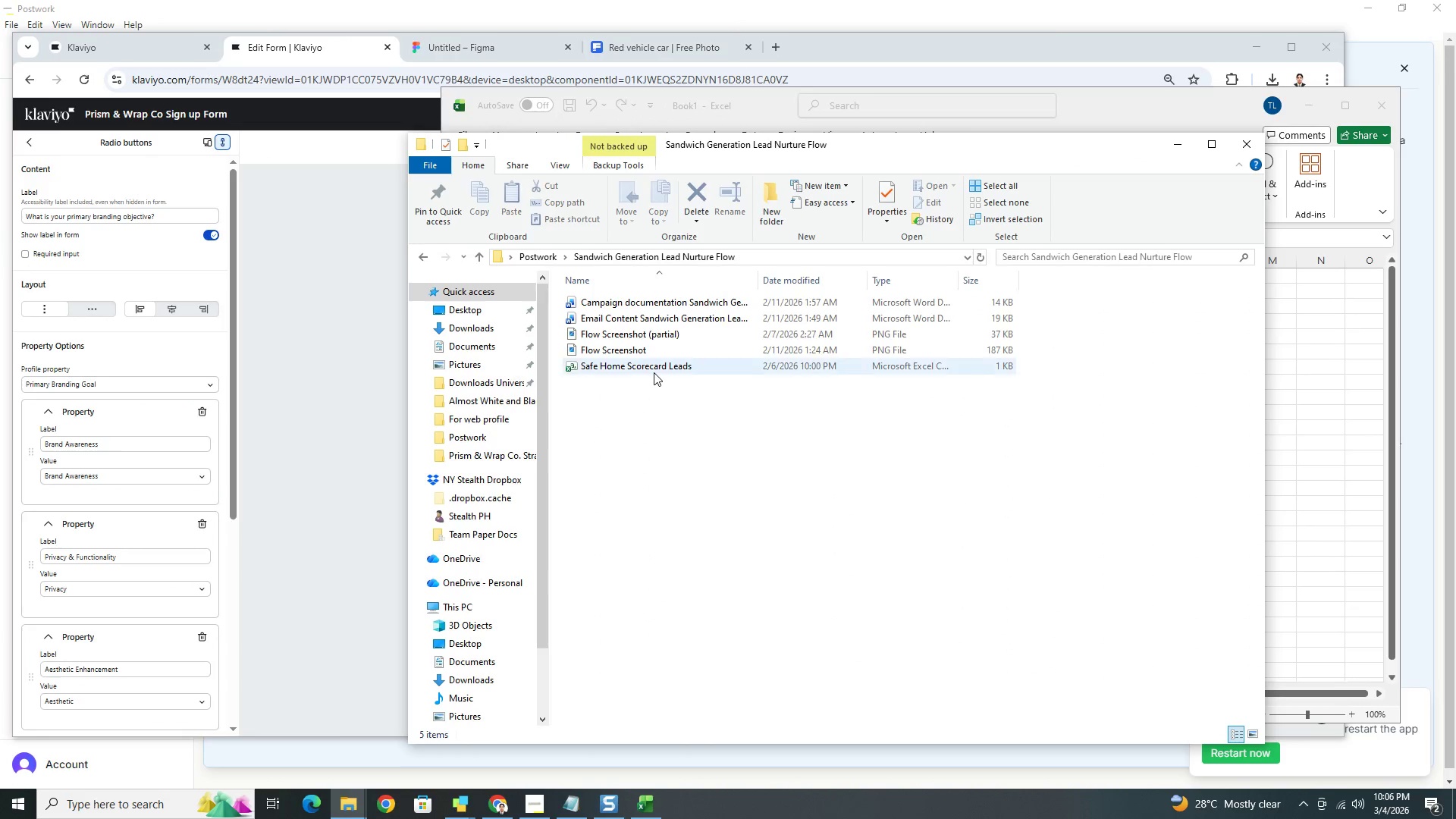 
double_click([655, 366])
 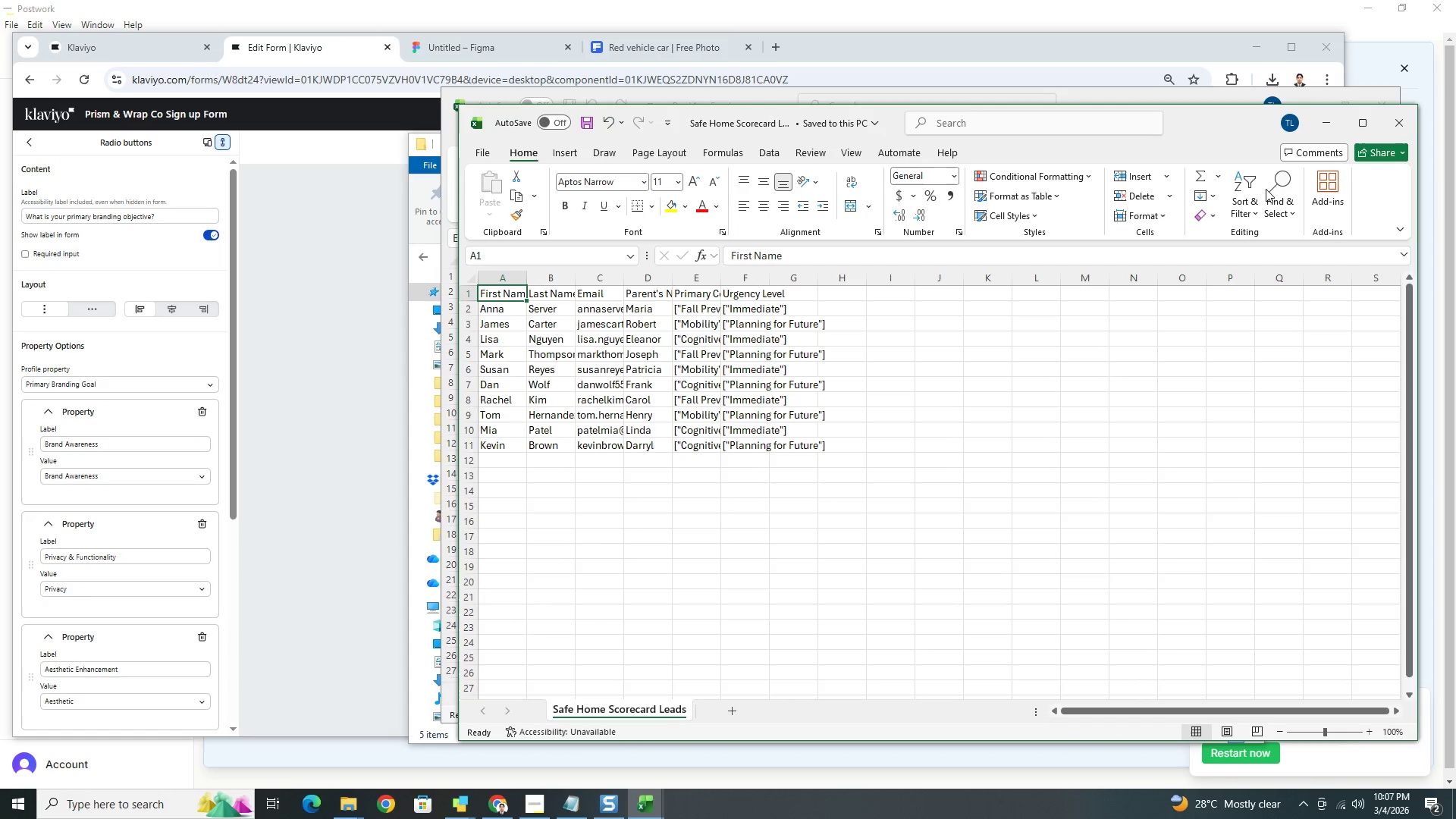 
wait(5.16)
 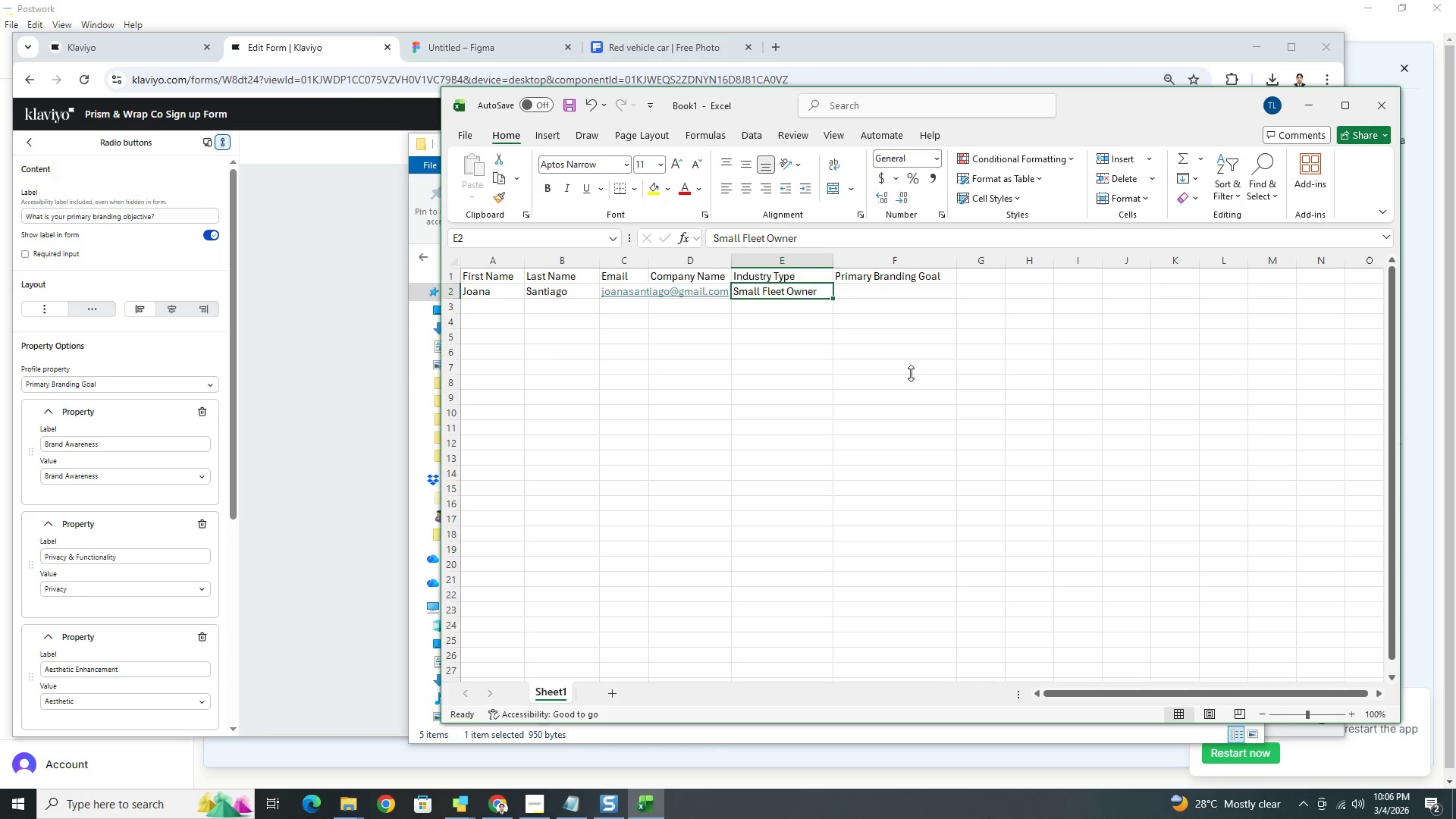 
left_click([1393, 125])
 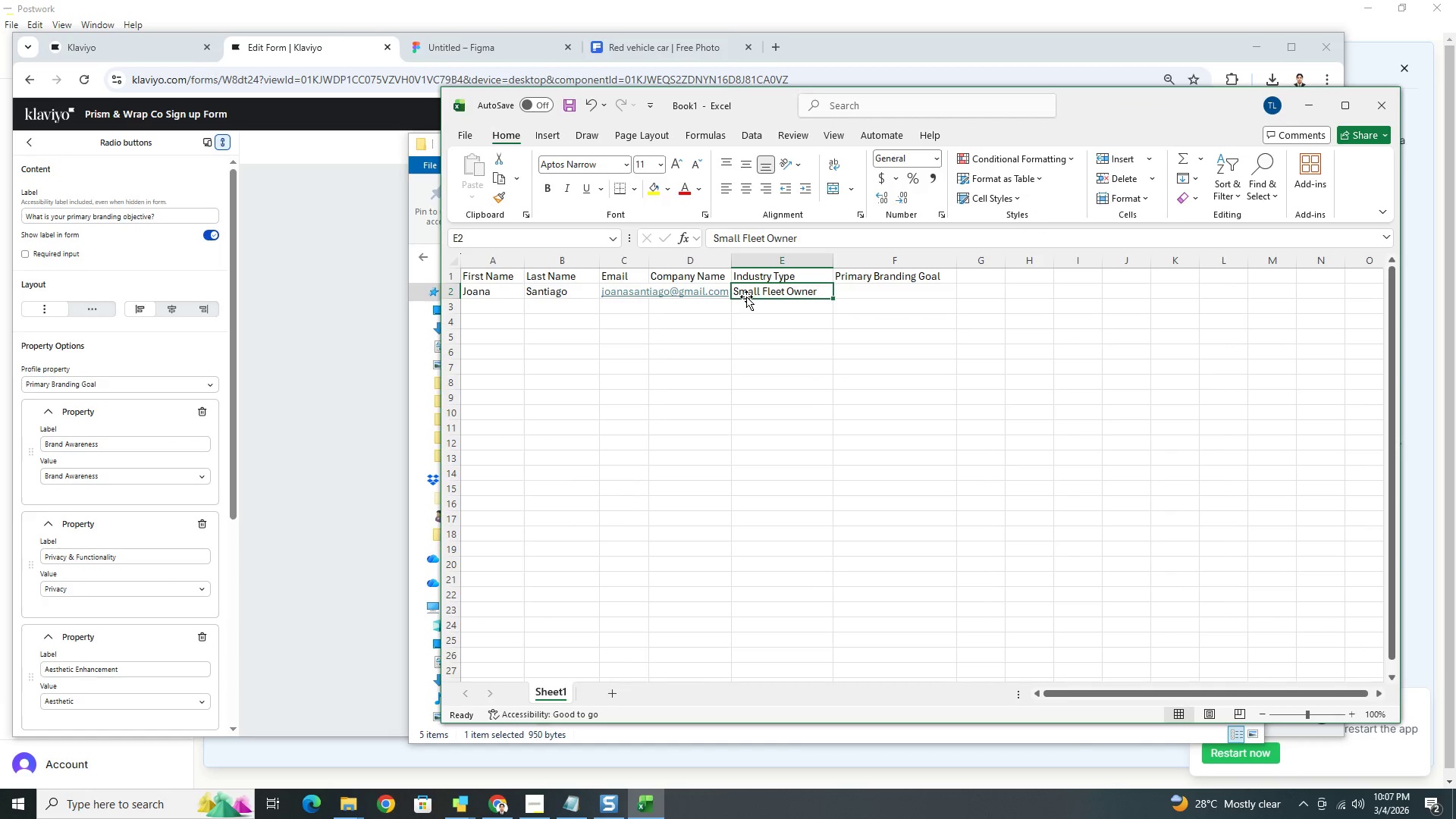 
double_click([746, 297])
 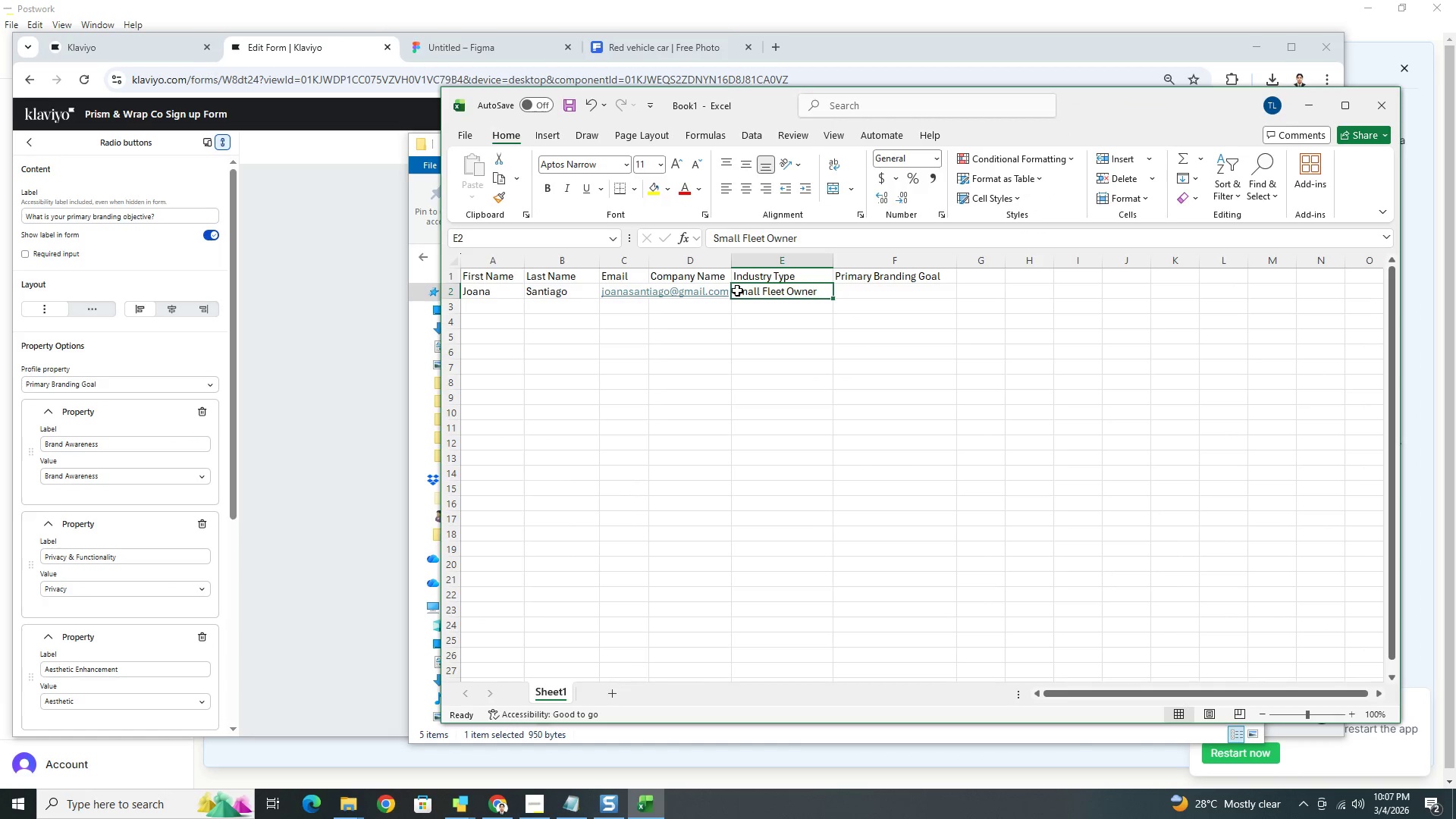 
double_click([737, 290])
 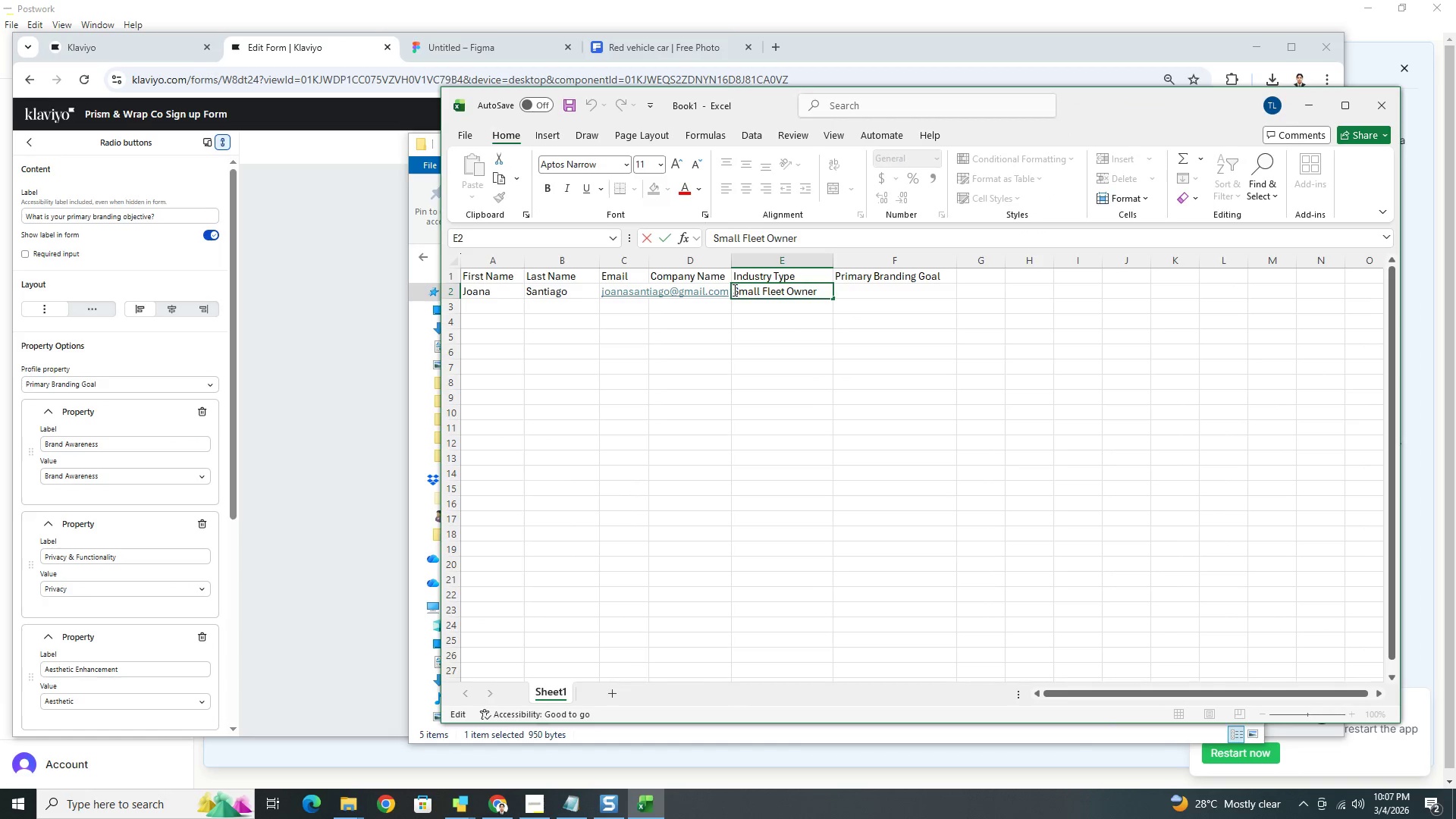 
left_click([733, 289])
 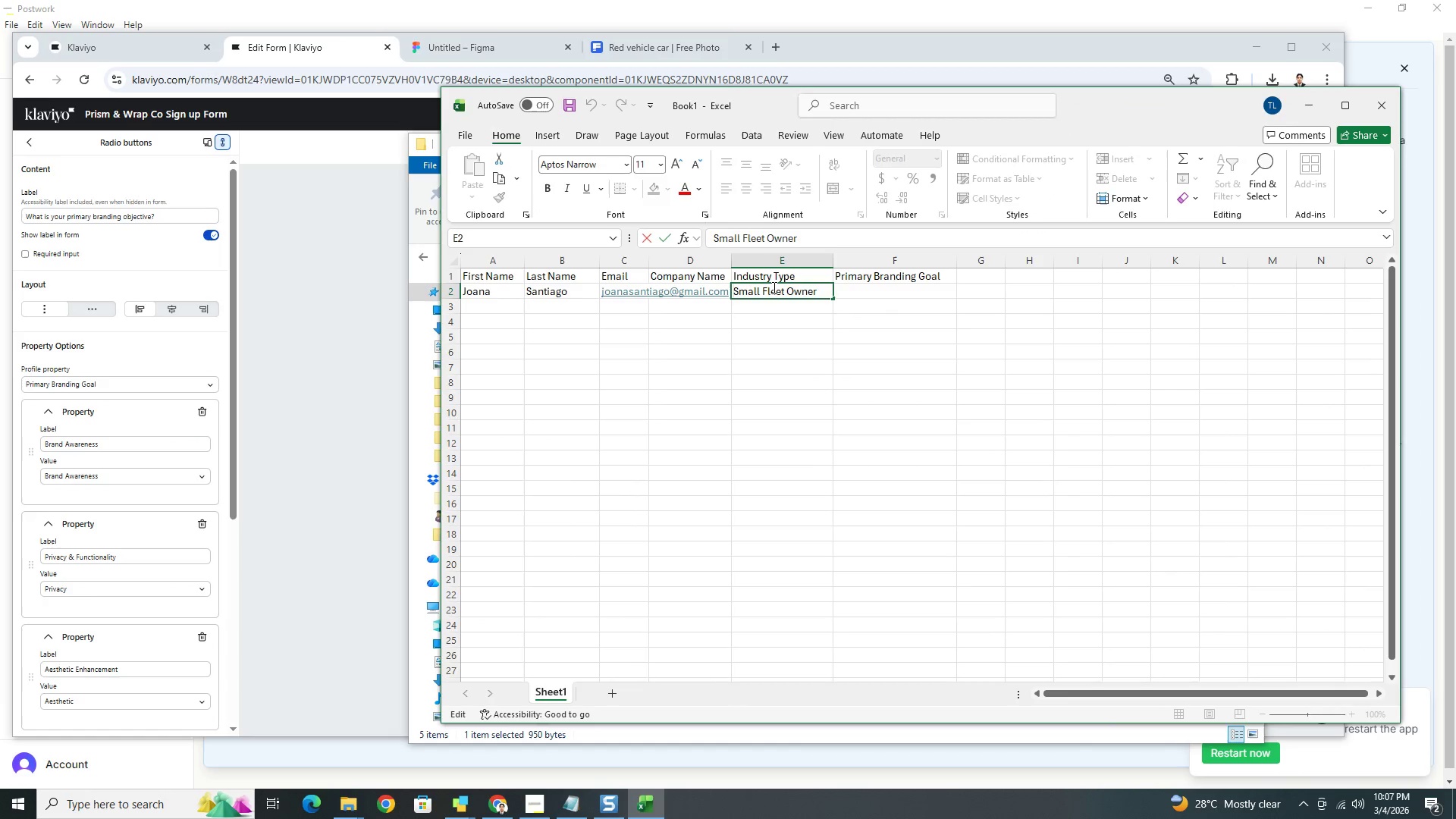 
key(BracketLeft)
 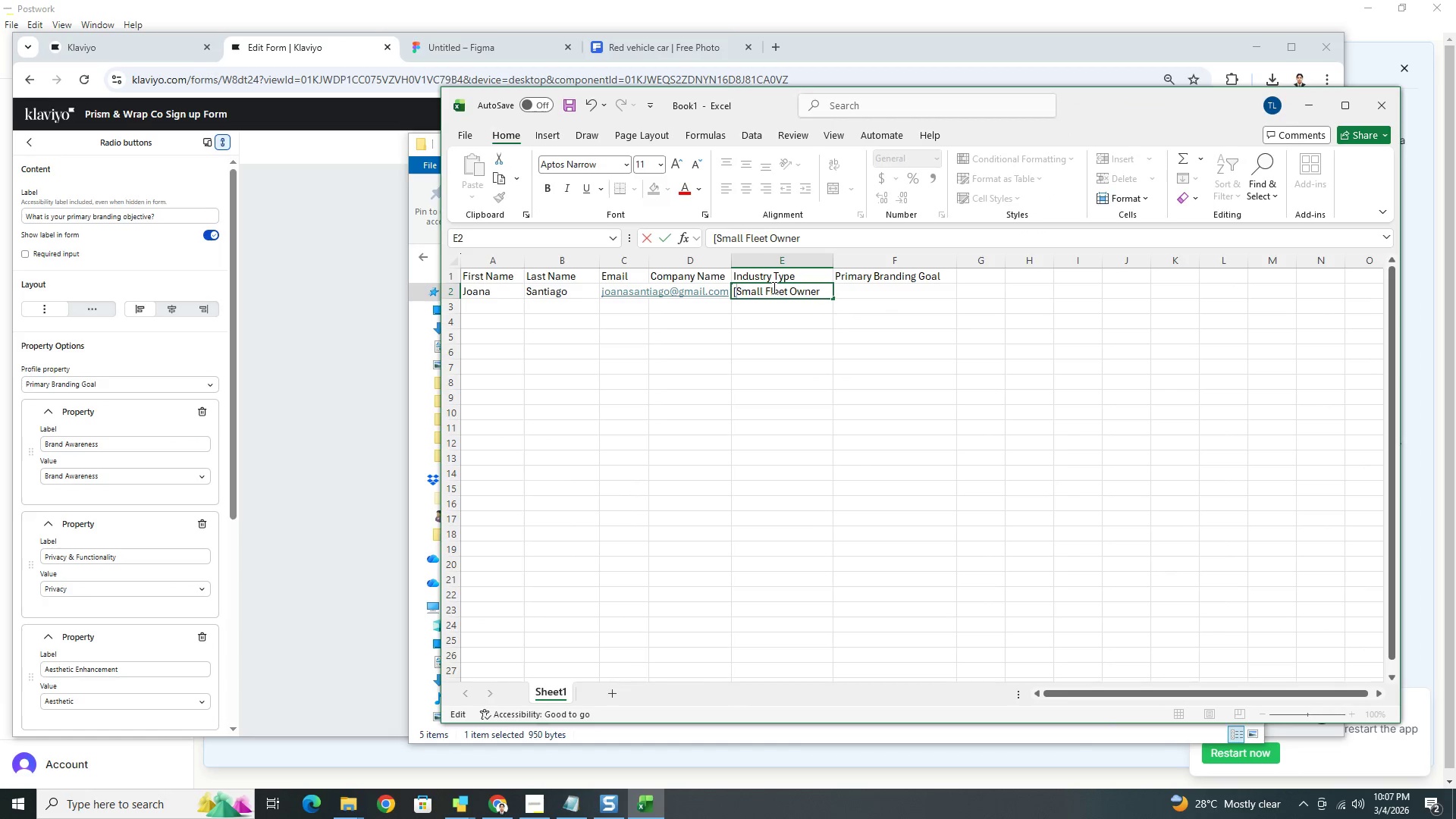 
key(Shift+ShiftRight)
 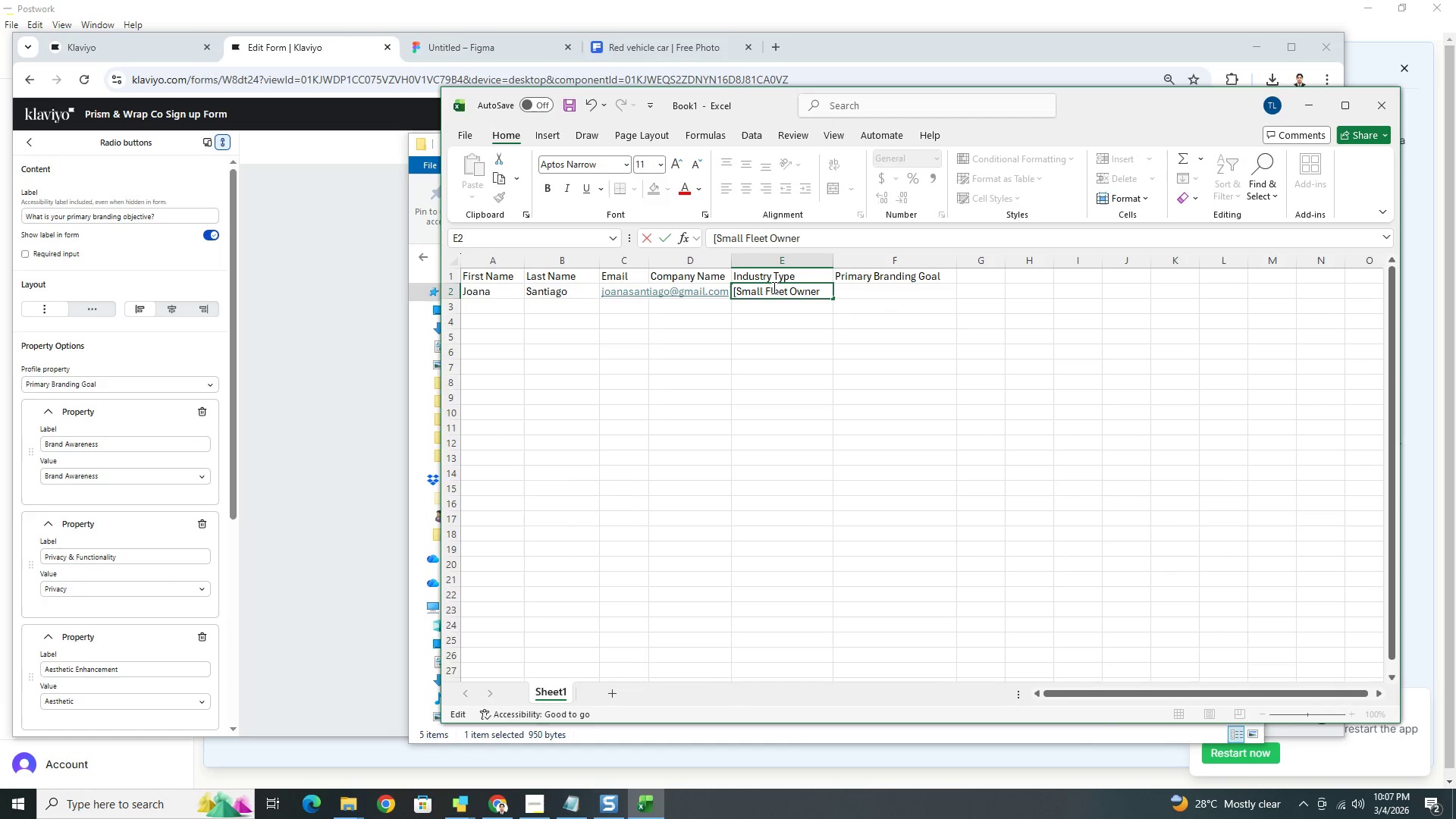 
key(Shift+Quote)
 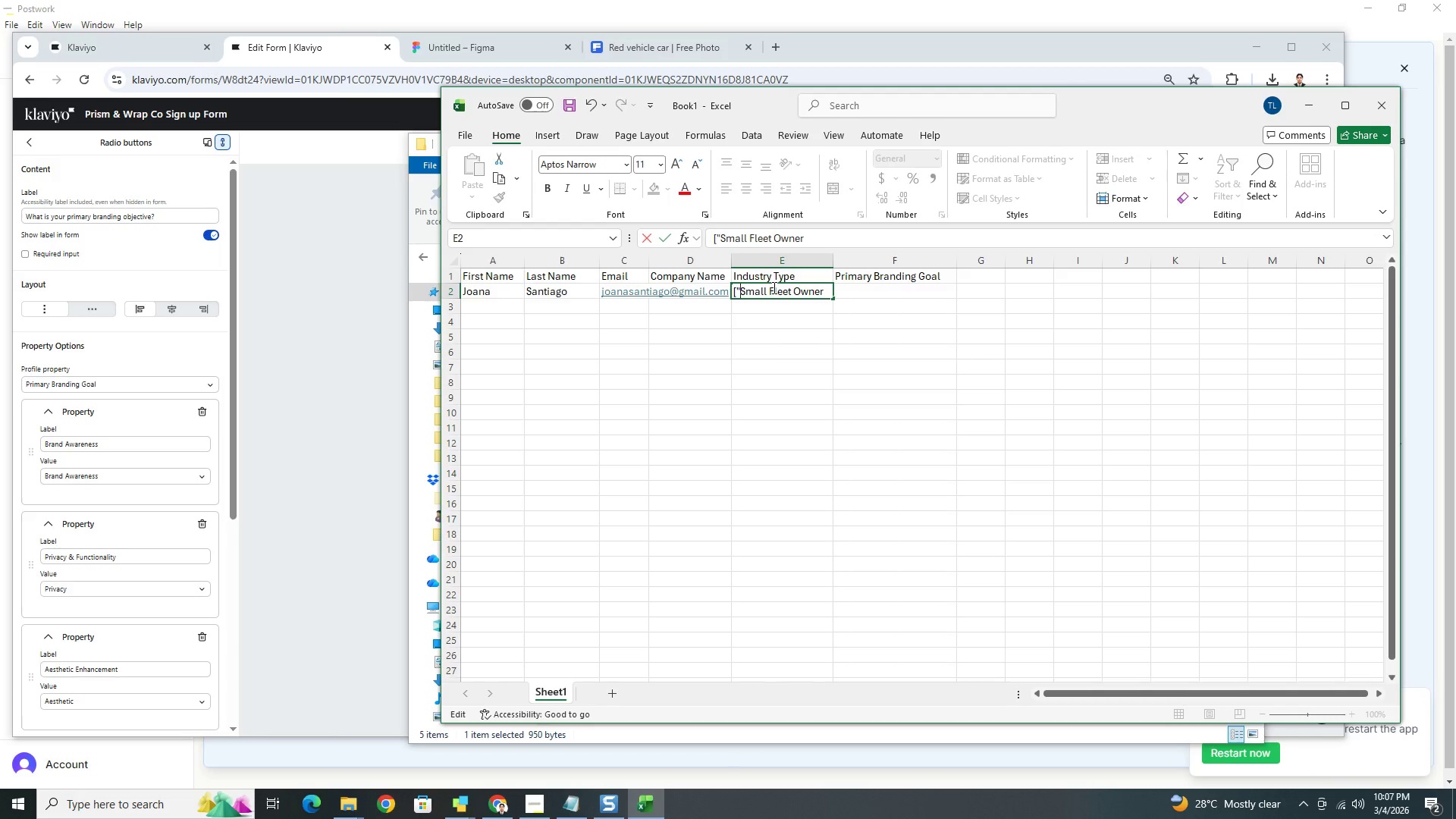 
hold_key(key=ArrowRight, duration=0.92)
 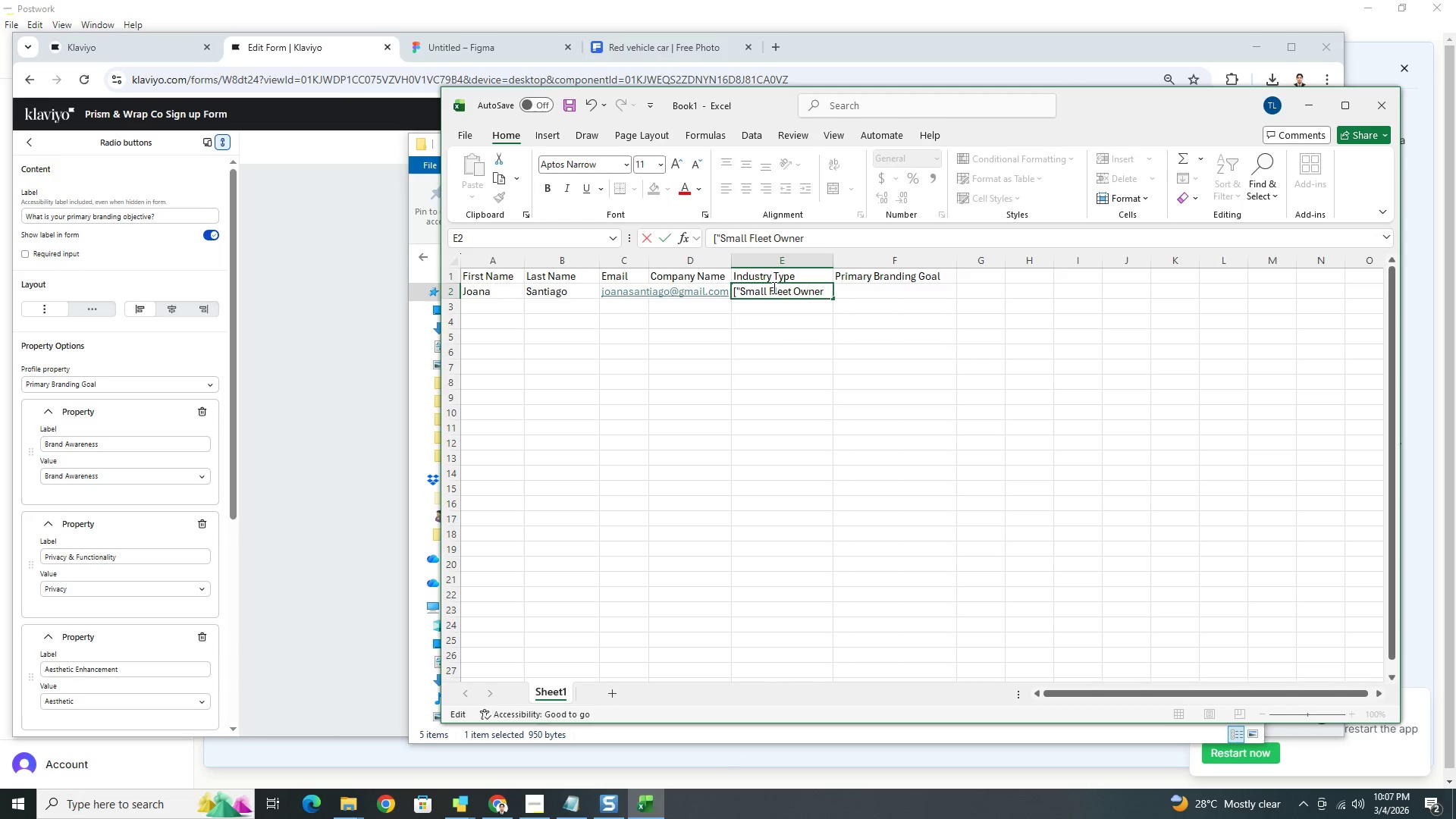 
key(ArrowRight)
 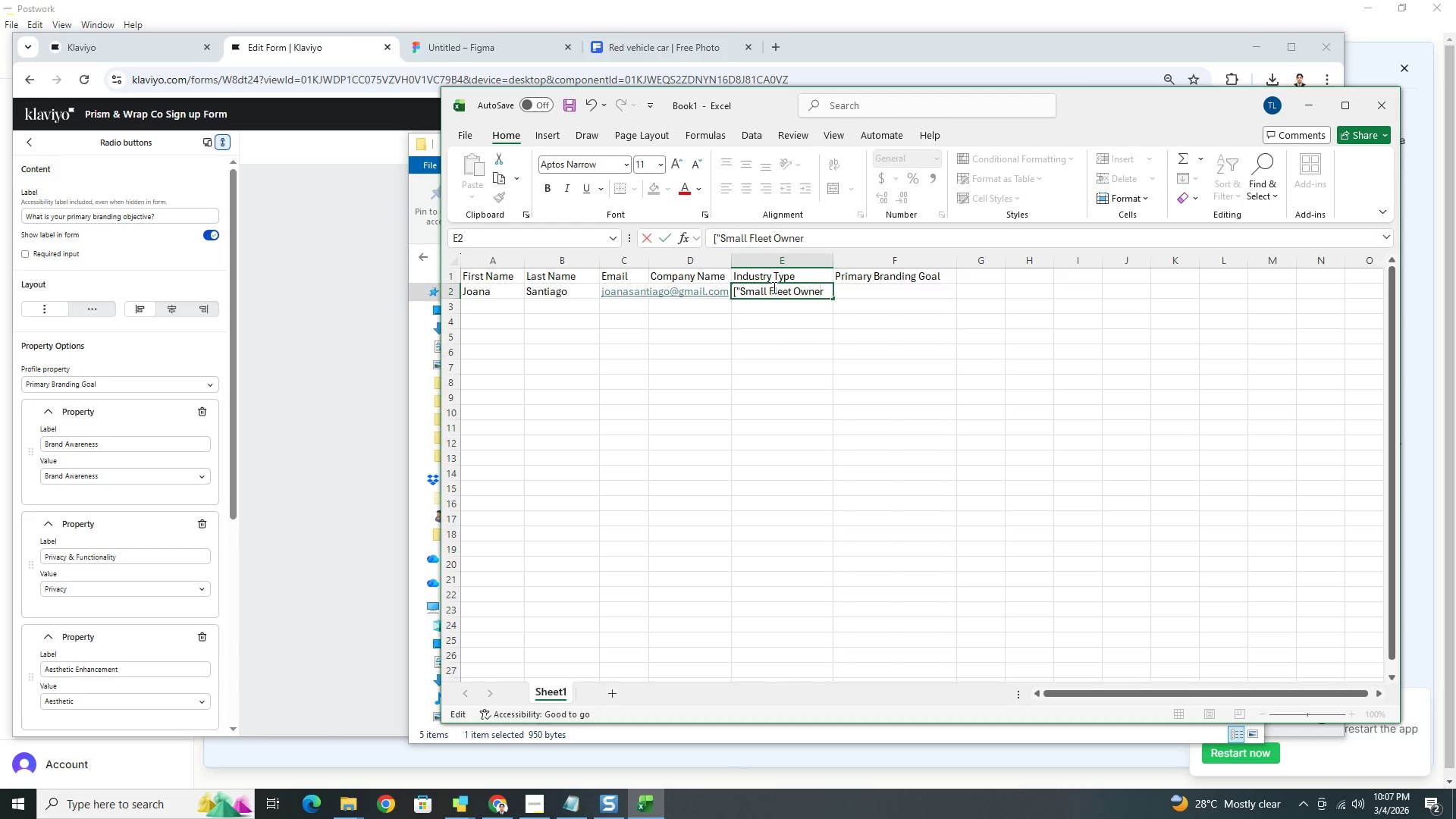 
key(ArrowRight)
 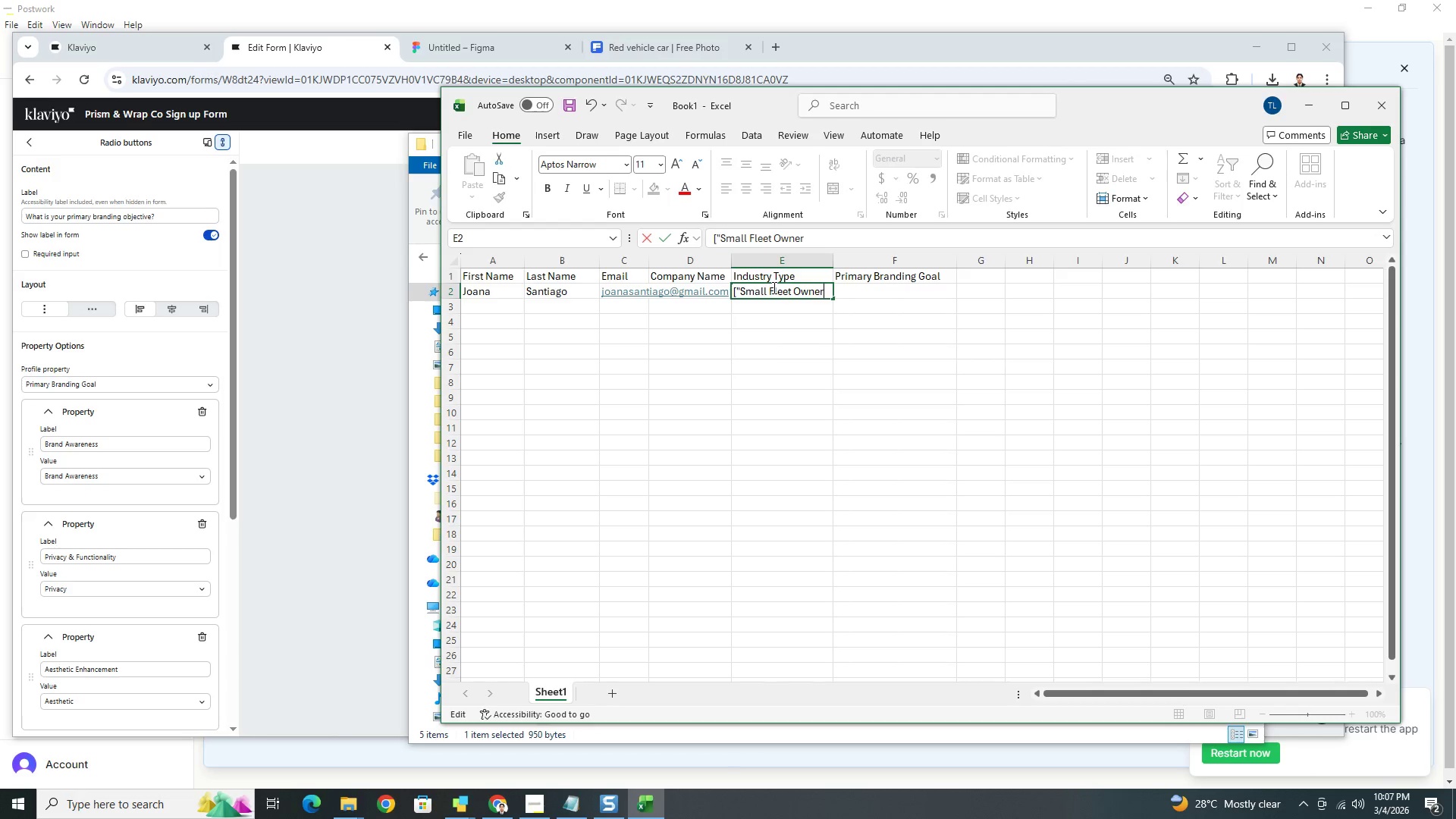 
key(ArrowRight)
 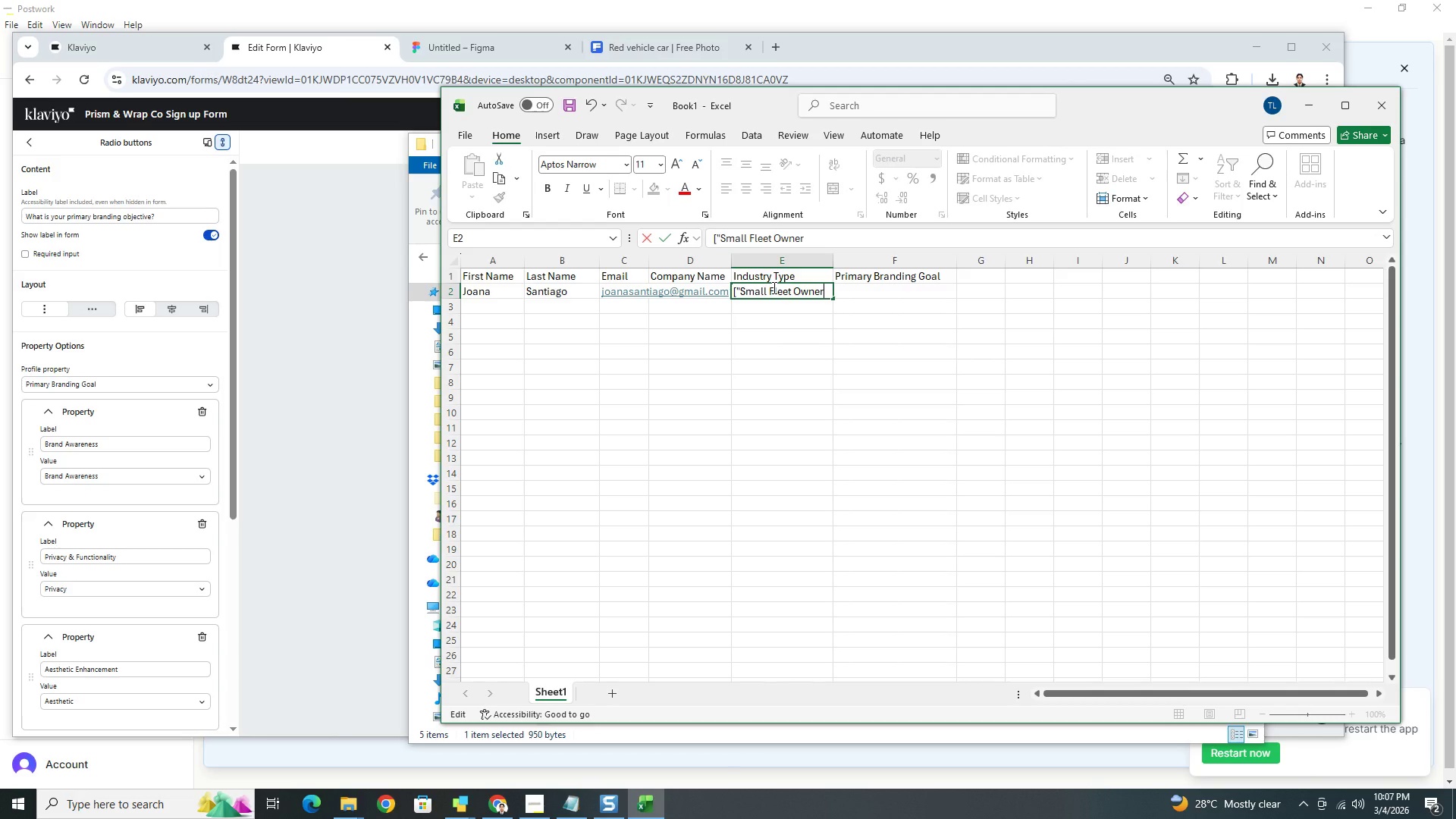 
key(ArrowRight)
 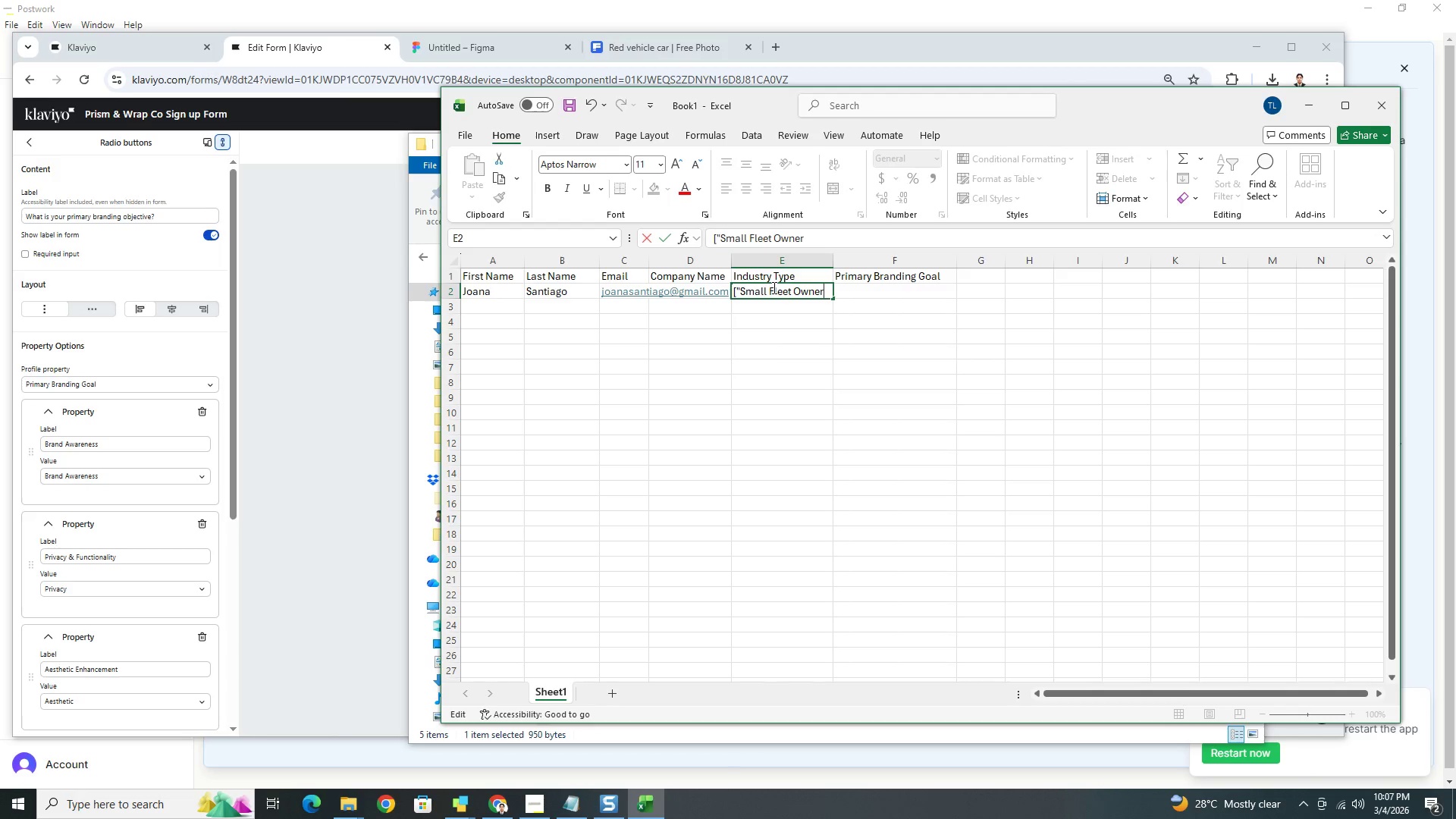 
key(Quote)
 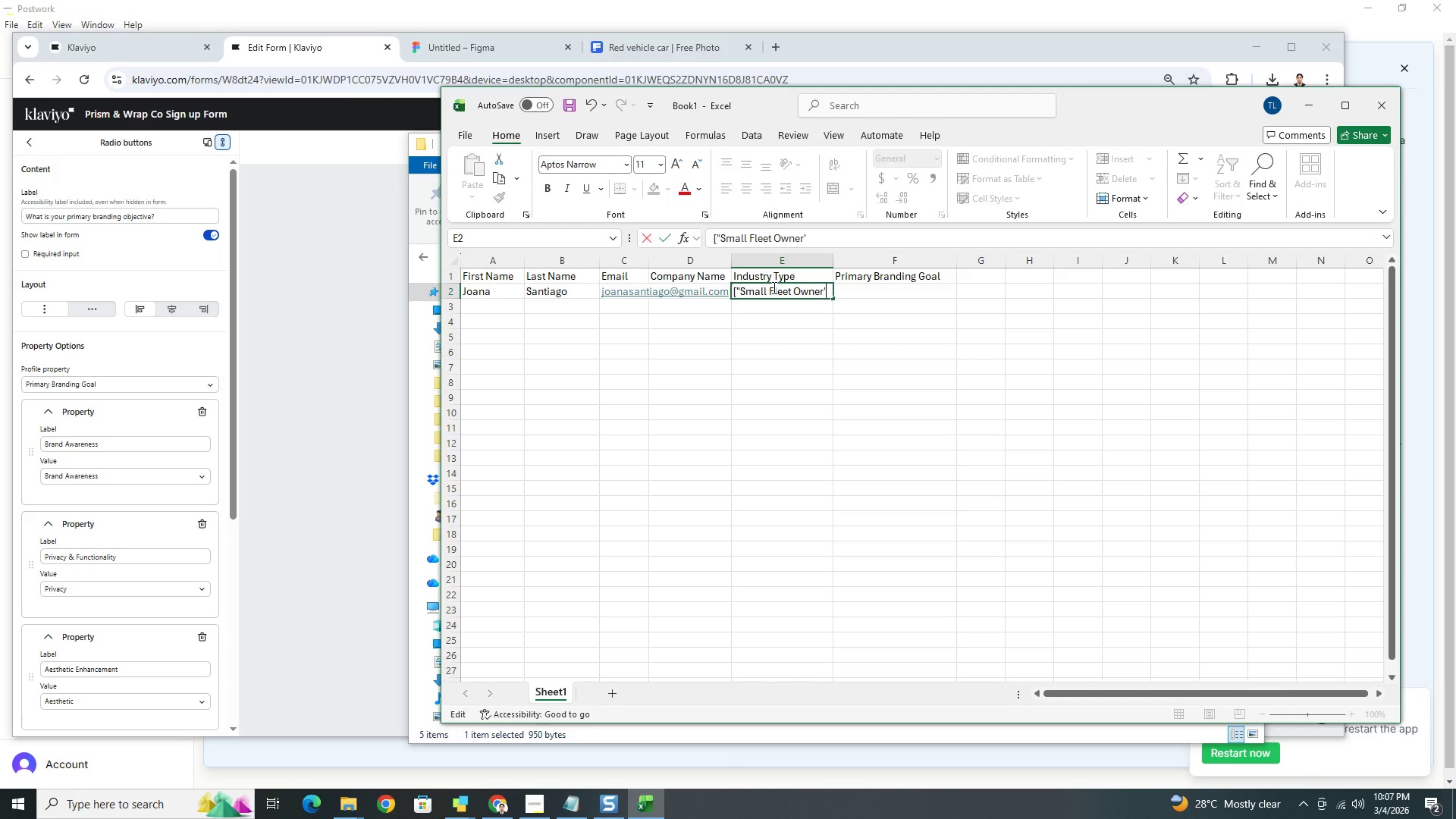 
key(Shift+ShiftRight)
 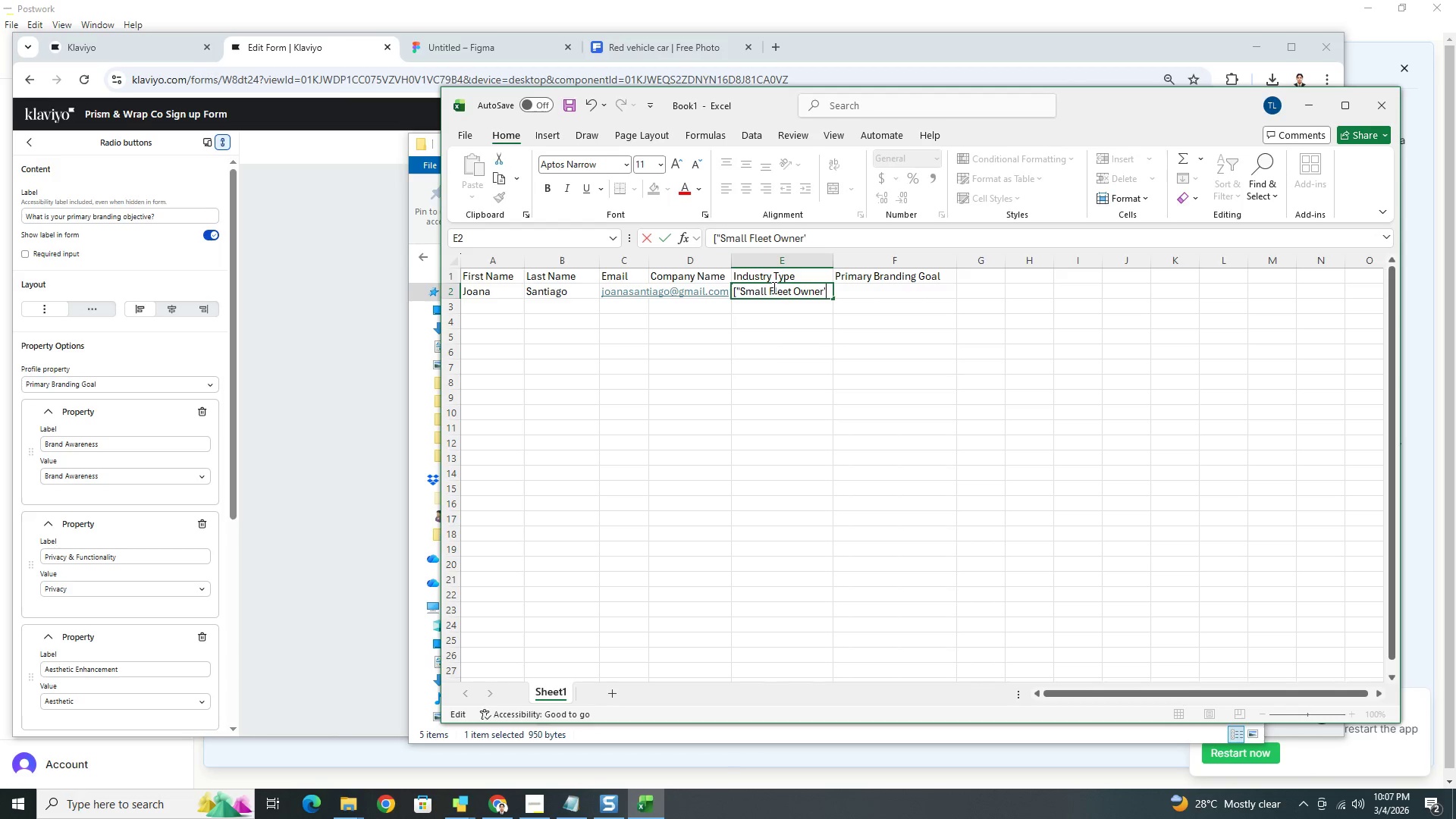 
key(Backspace)
 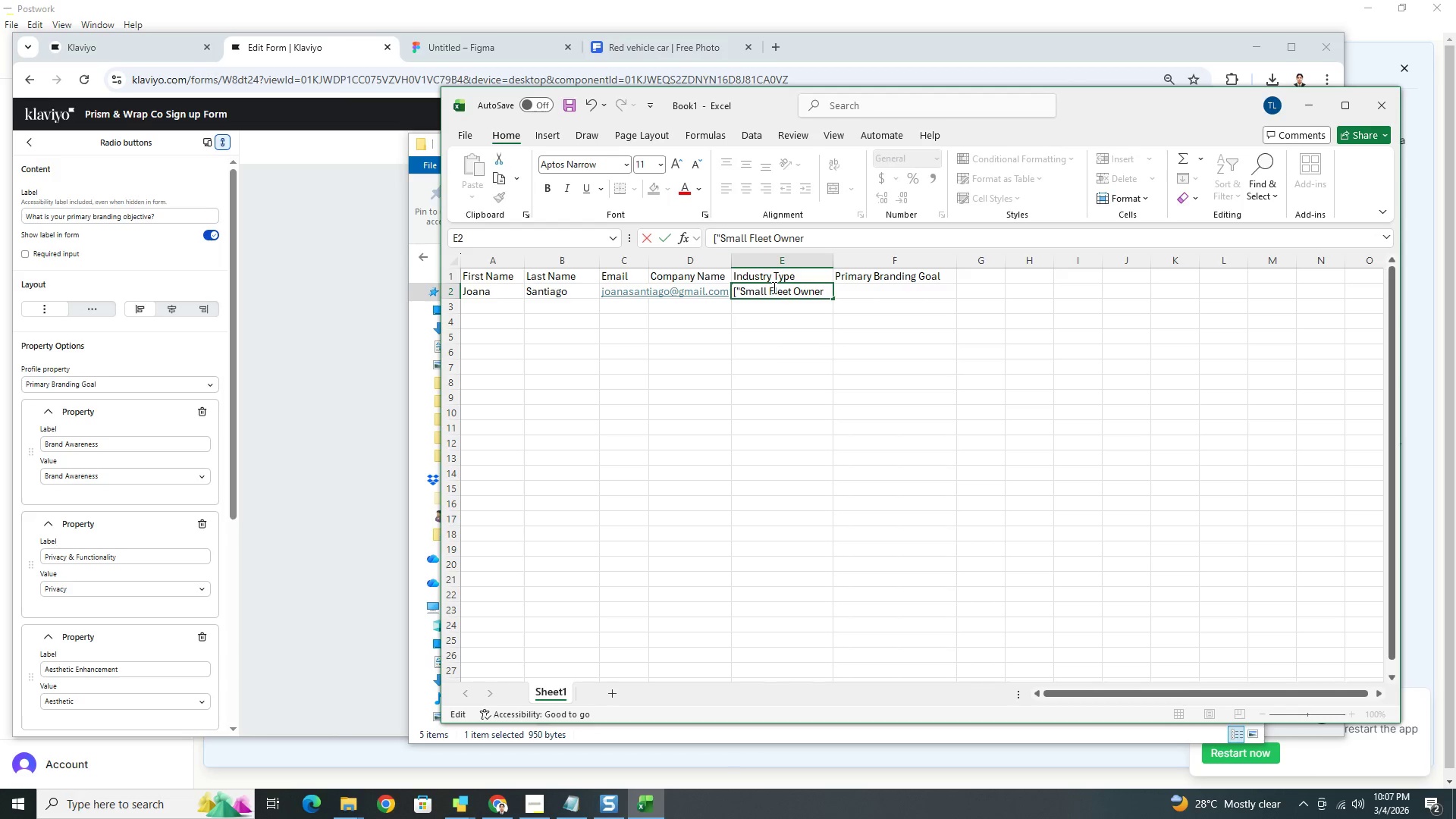 
key(Shift+ShiftRight)
 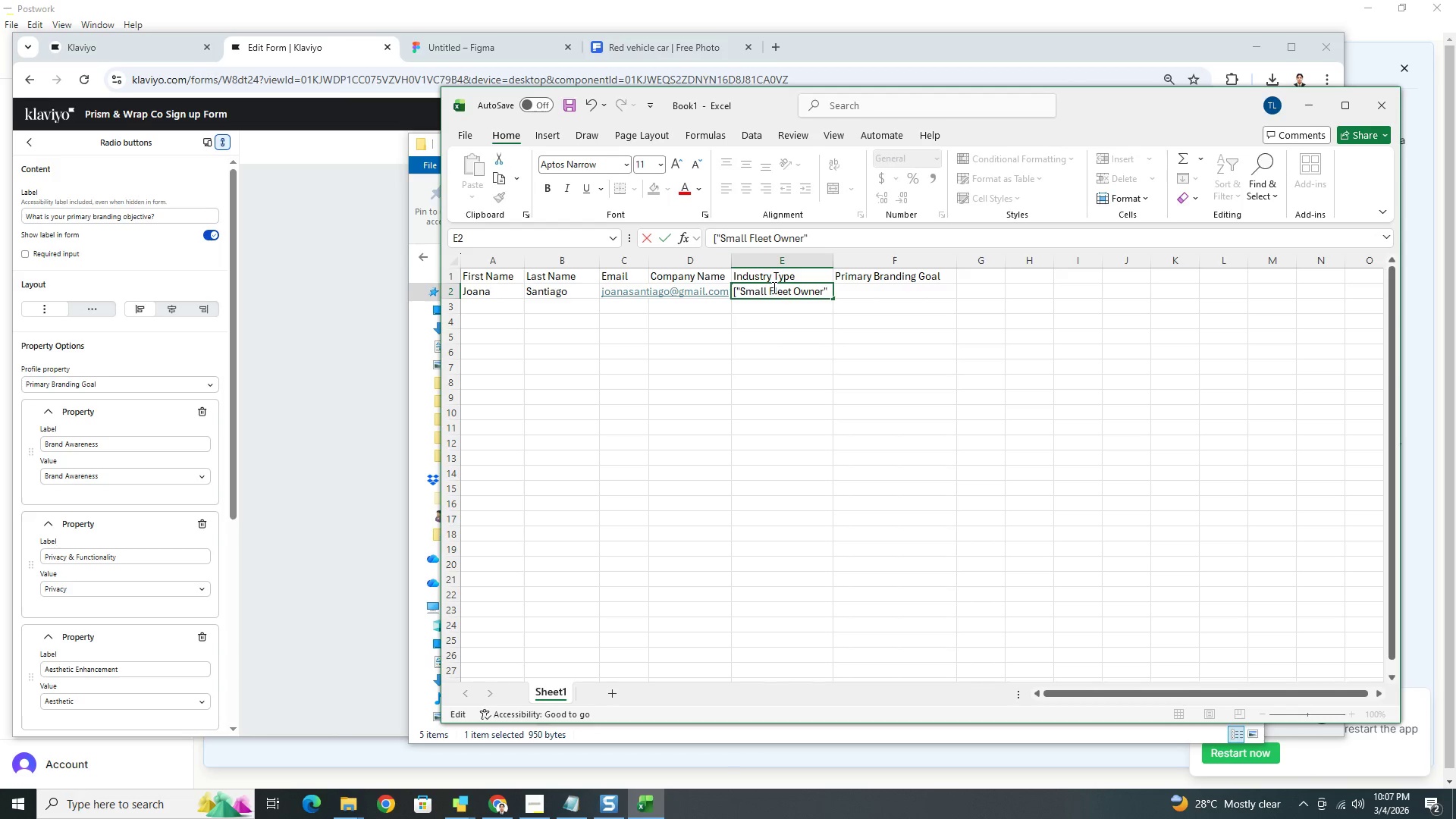 
key(Shift+Quote)
 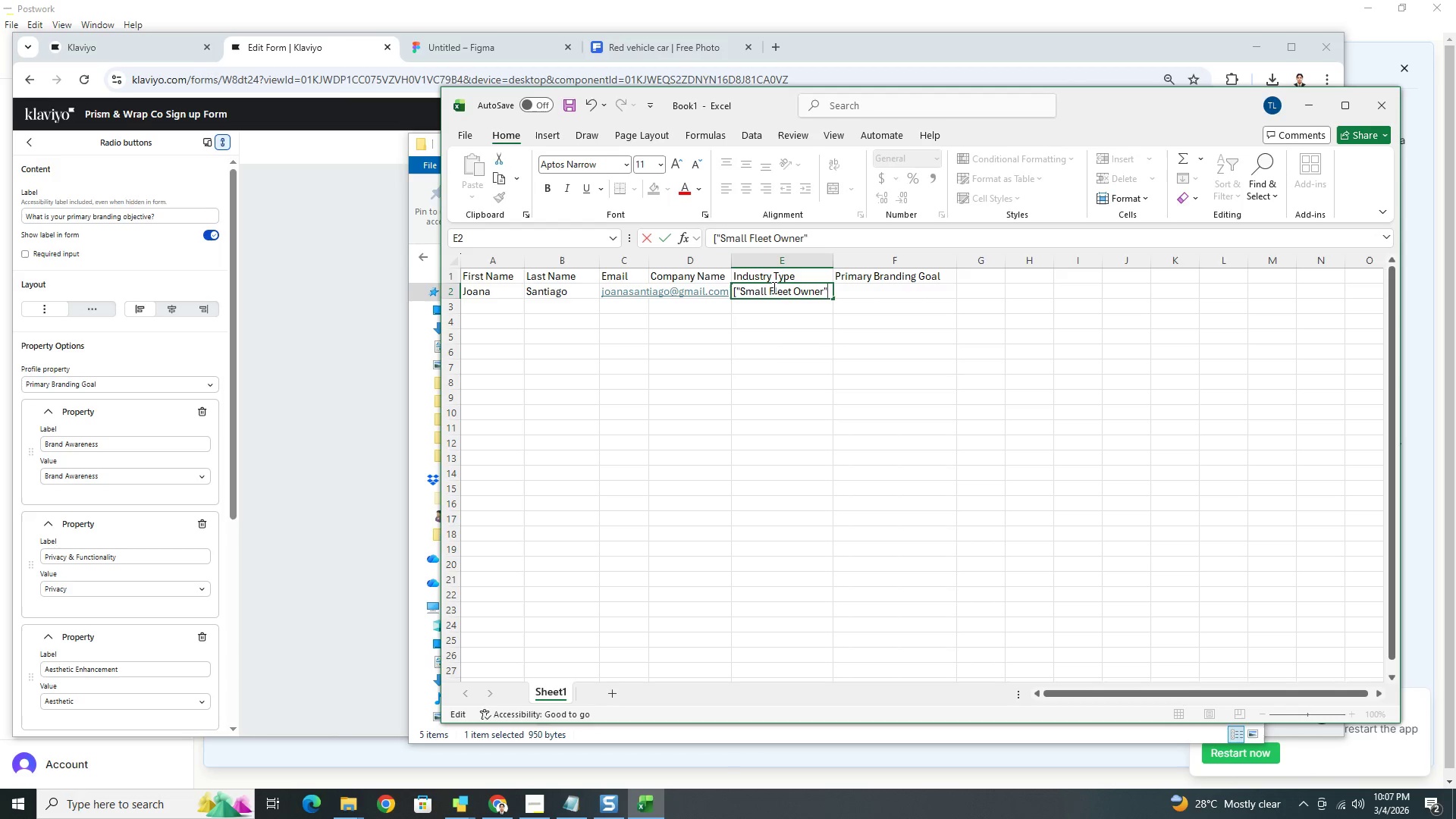 
key(BracketRight)
 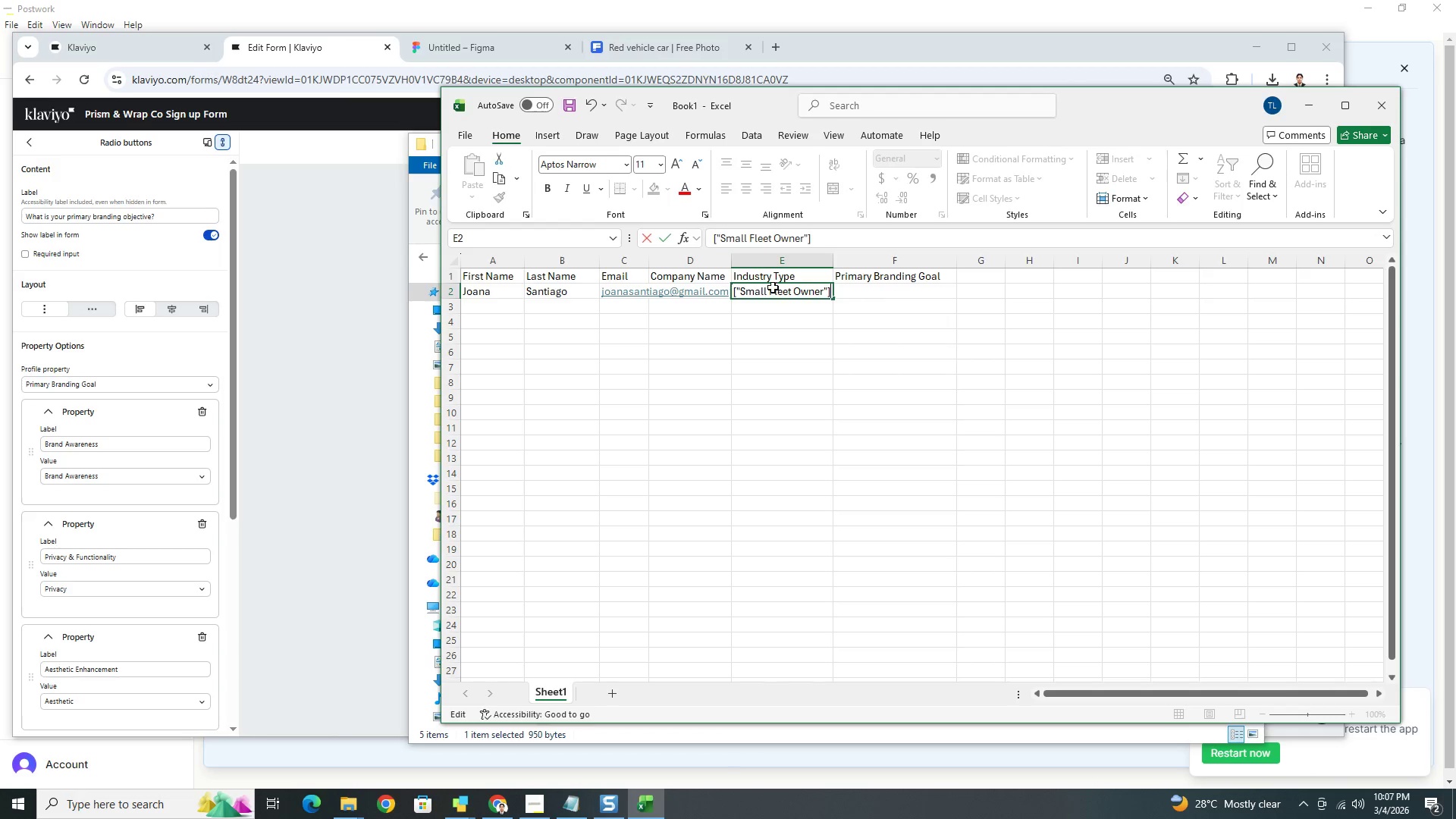 
key(Tab)
 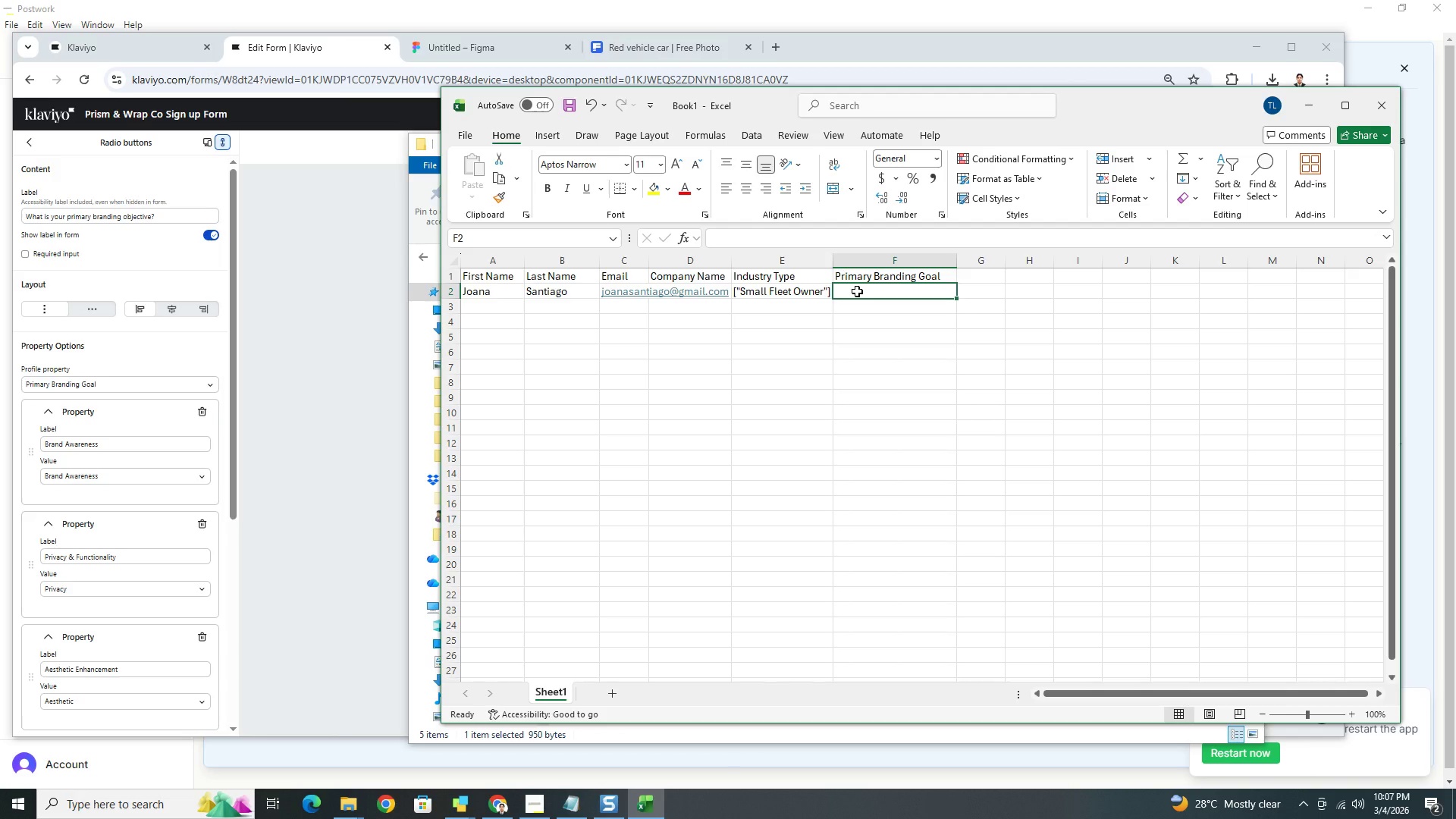 
key(BracketLeft)
 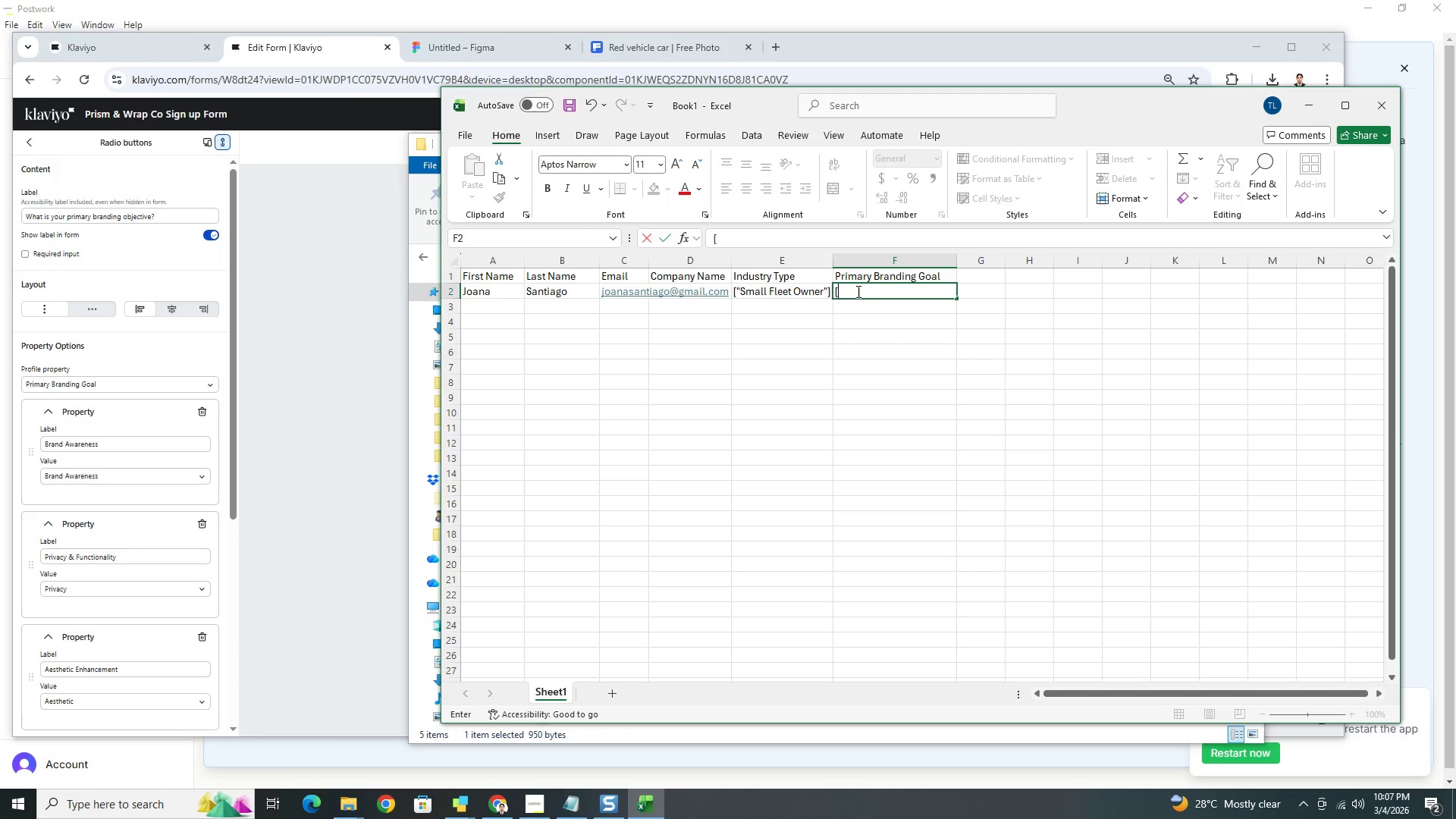 
key(Shift+ShiftRight)
 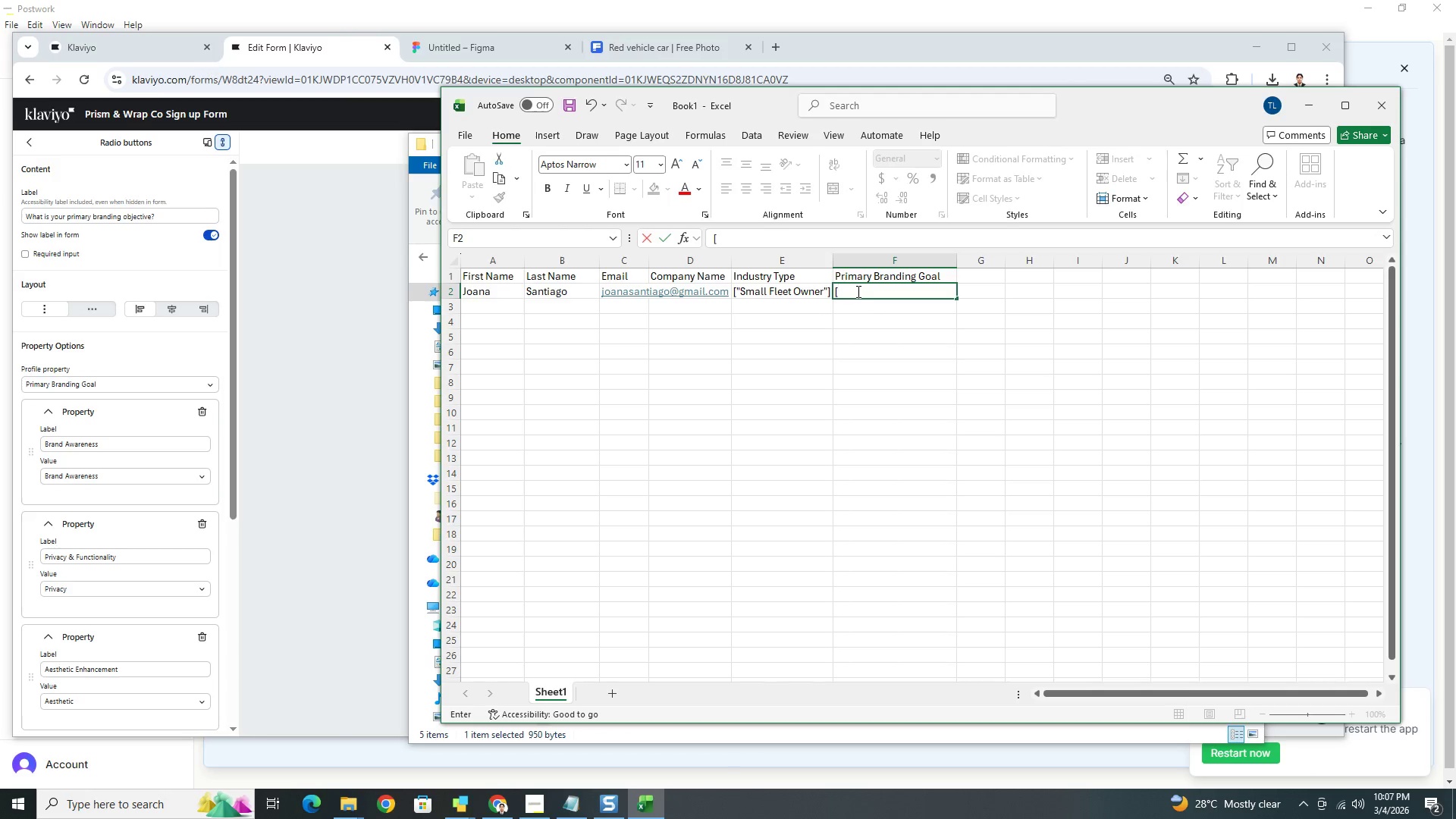 
key(Shift+Quote)
 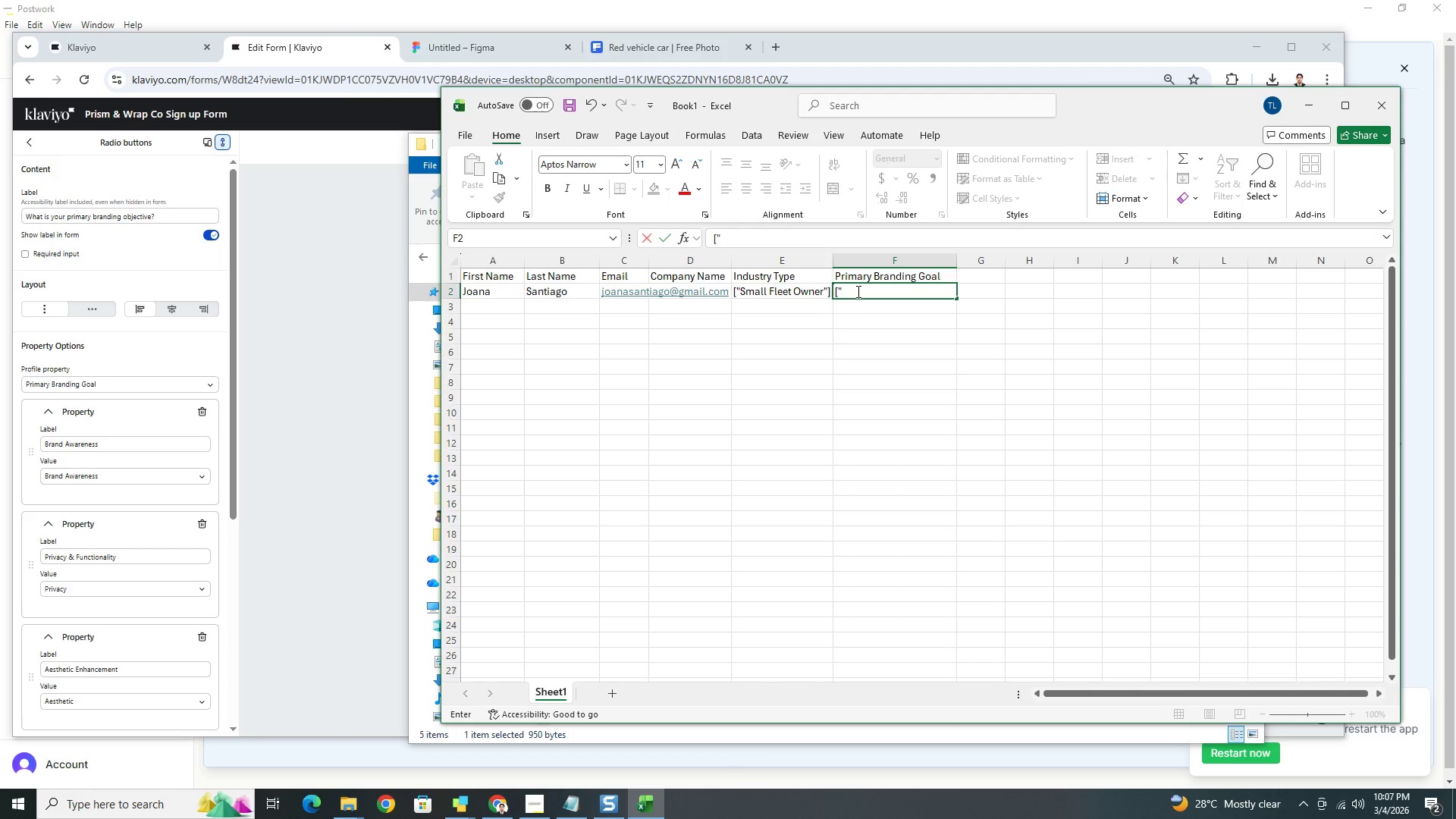 
key(Alt+AltLeft)
 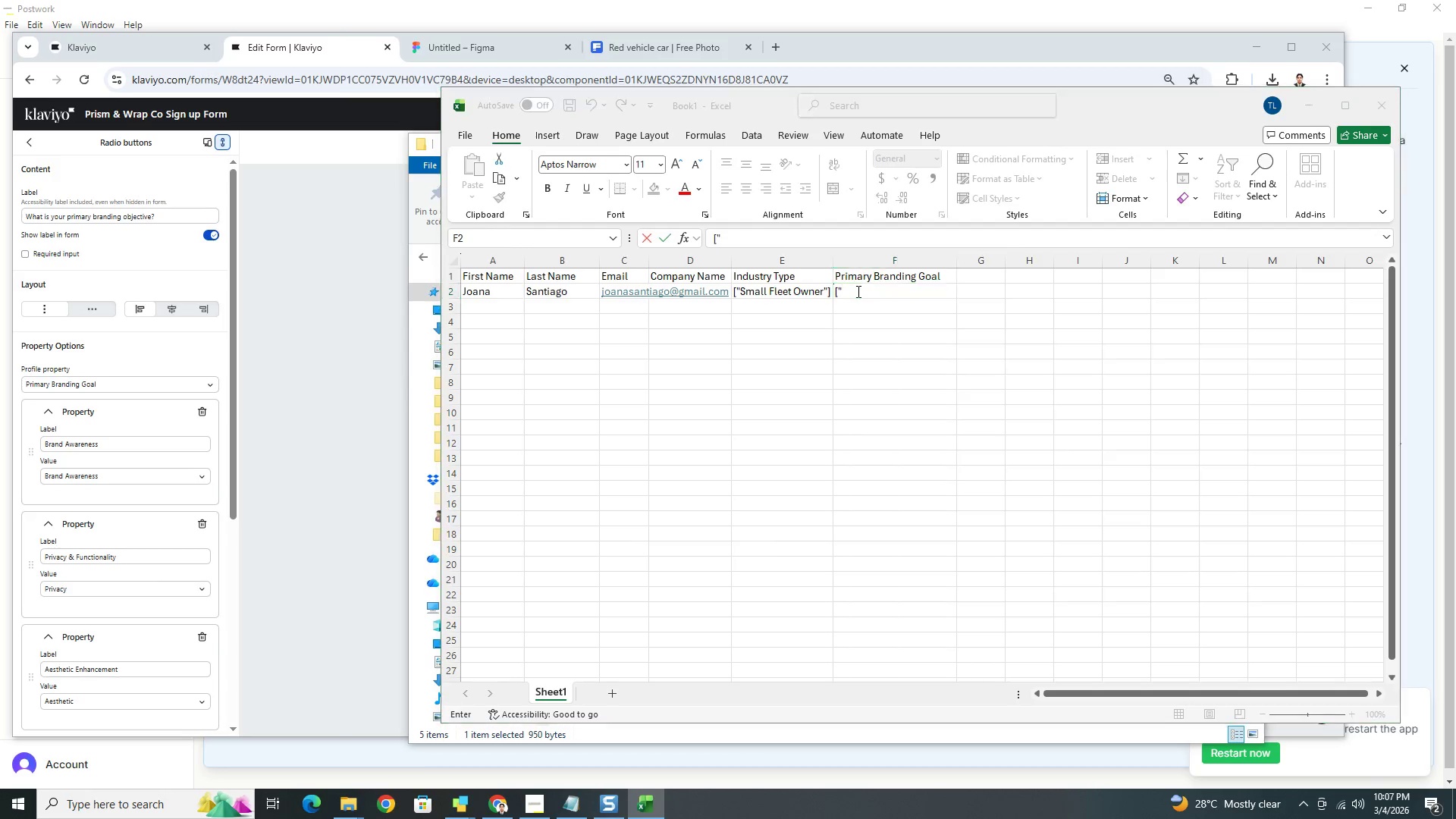 
key(Alt+Tab)
 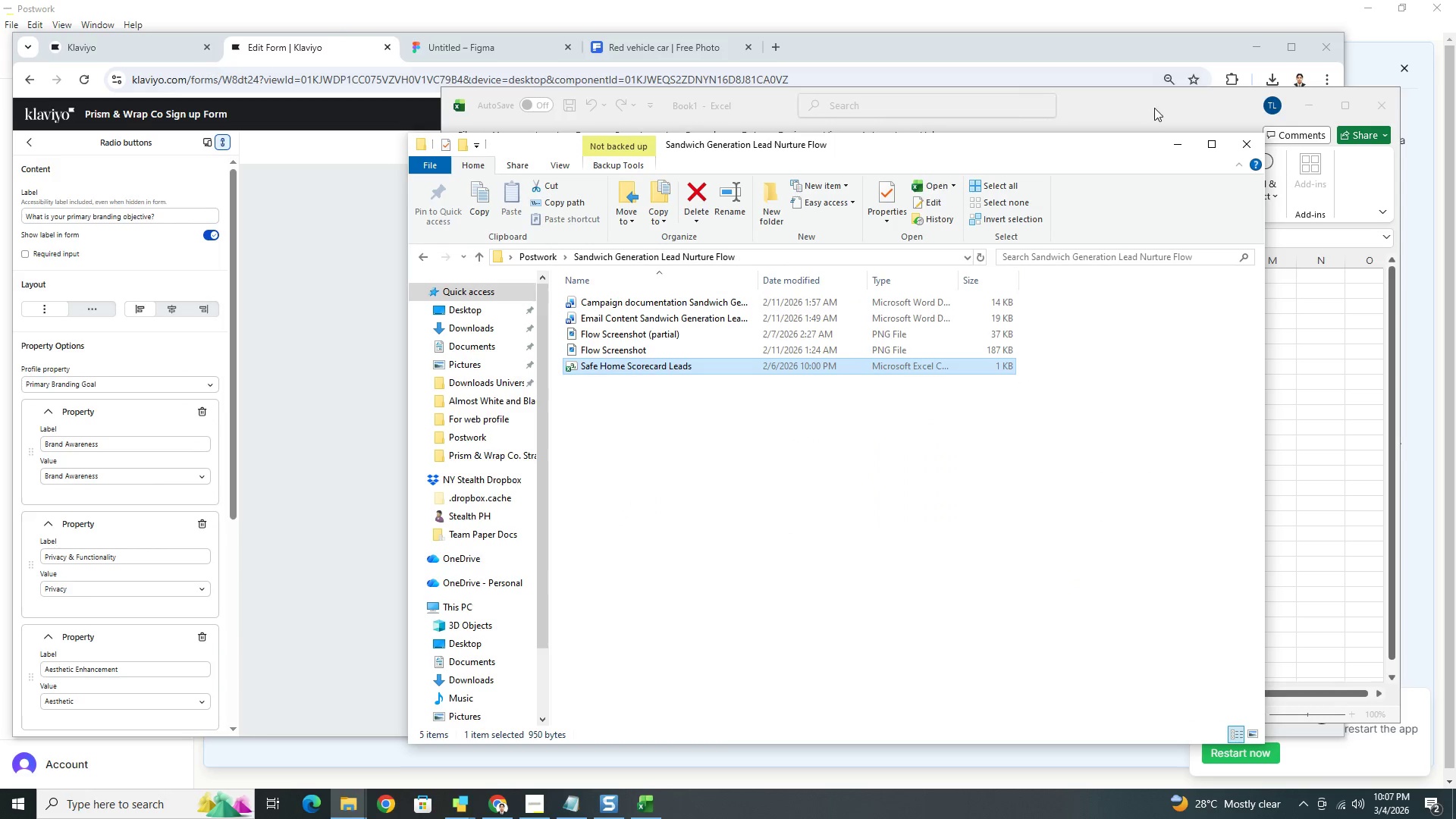 
left_click([1176, 138])
 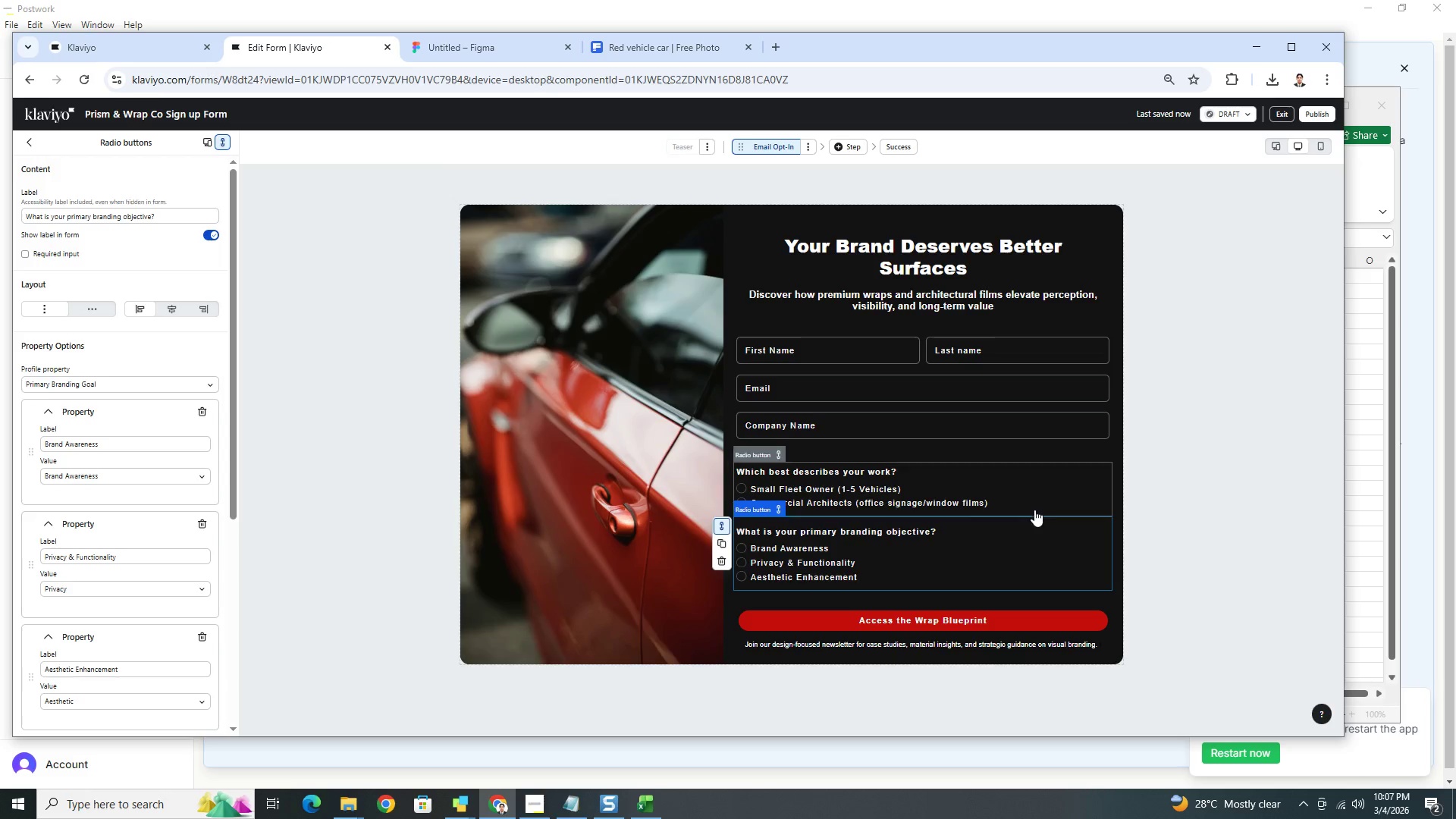 
key(Alt+AltLeft)
 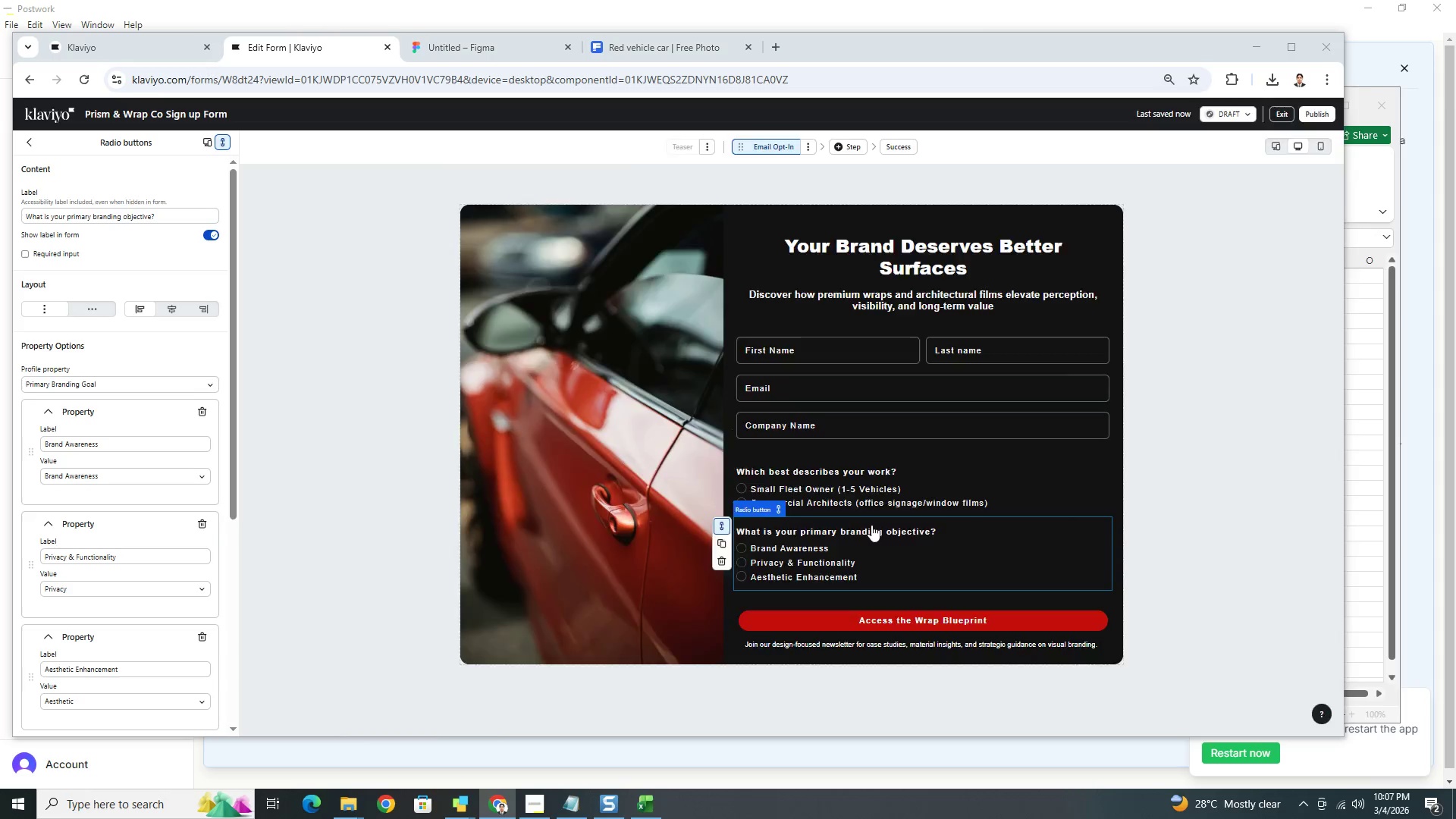 
key(Tab)
type(Brand Aa)
key(Backspace)
type(wareness"])
 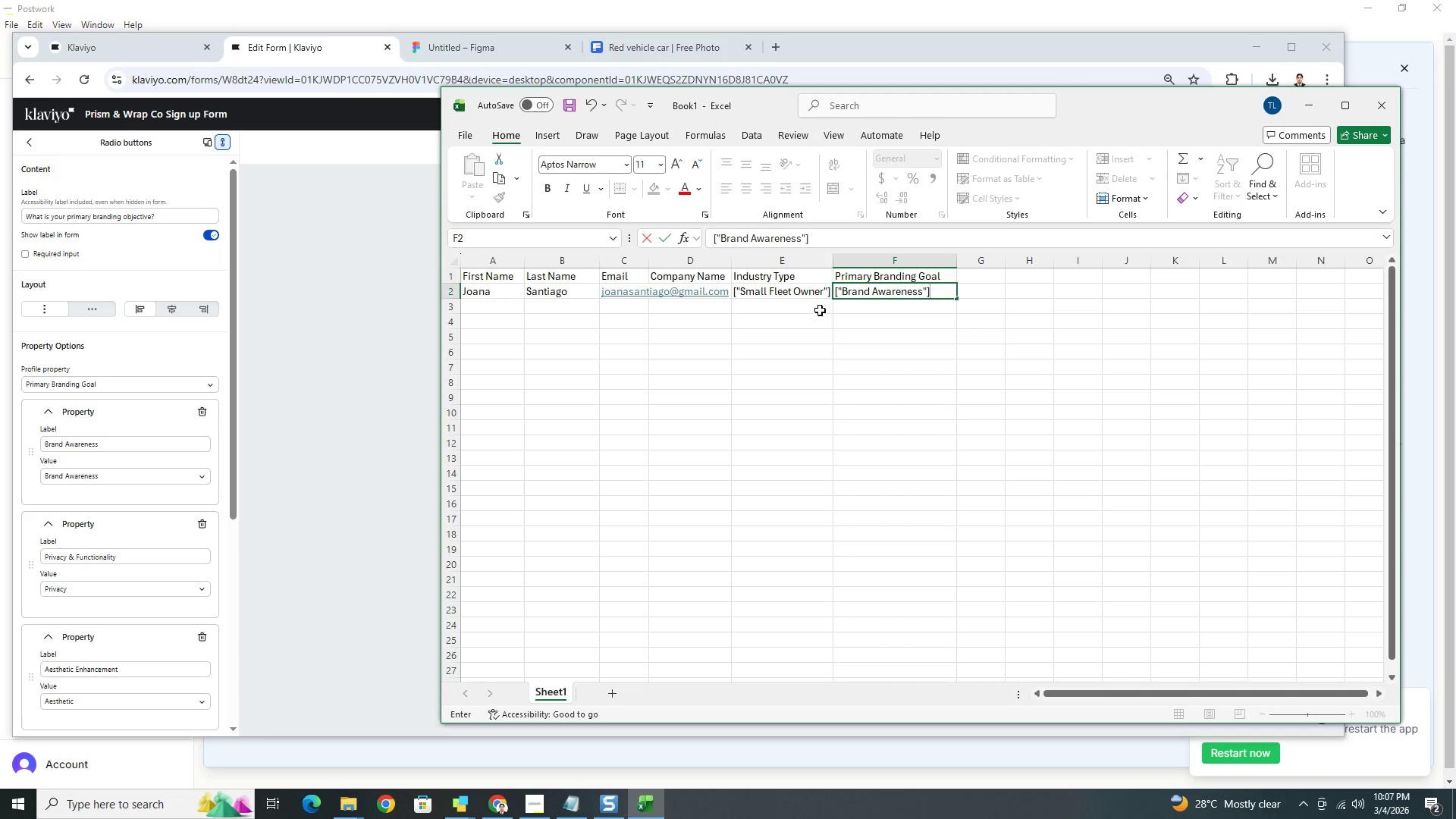 
left_click([852, 328])
 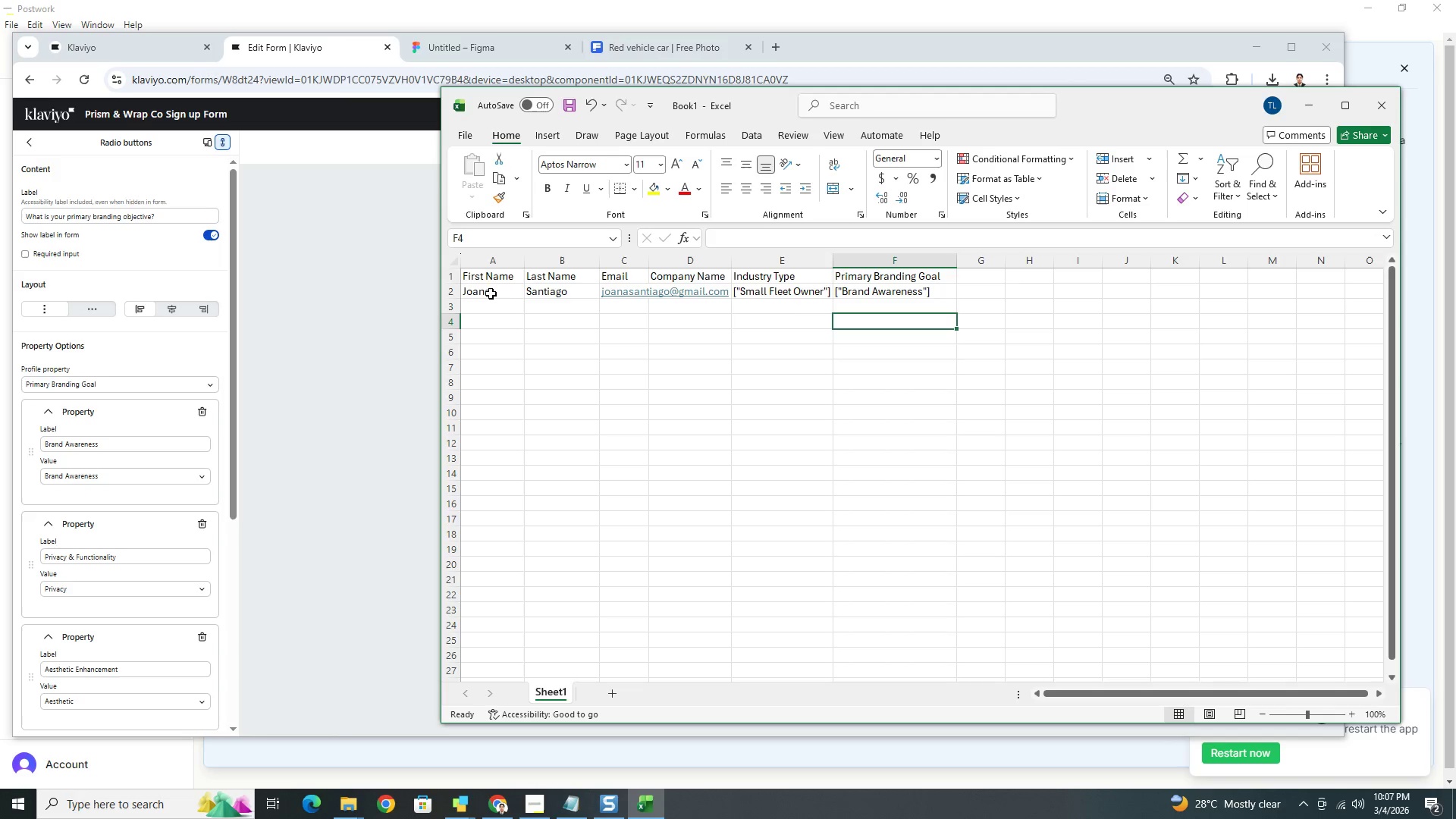 
left_click([503, 303])
 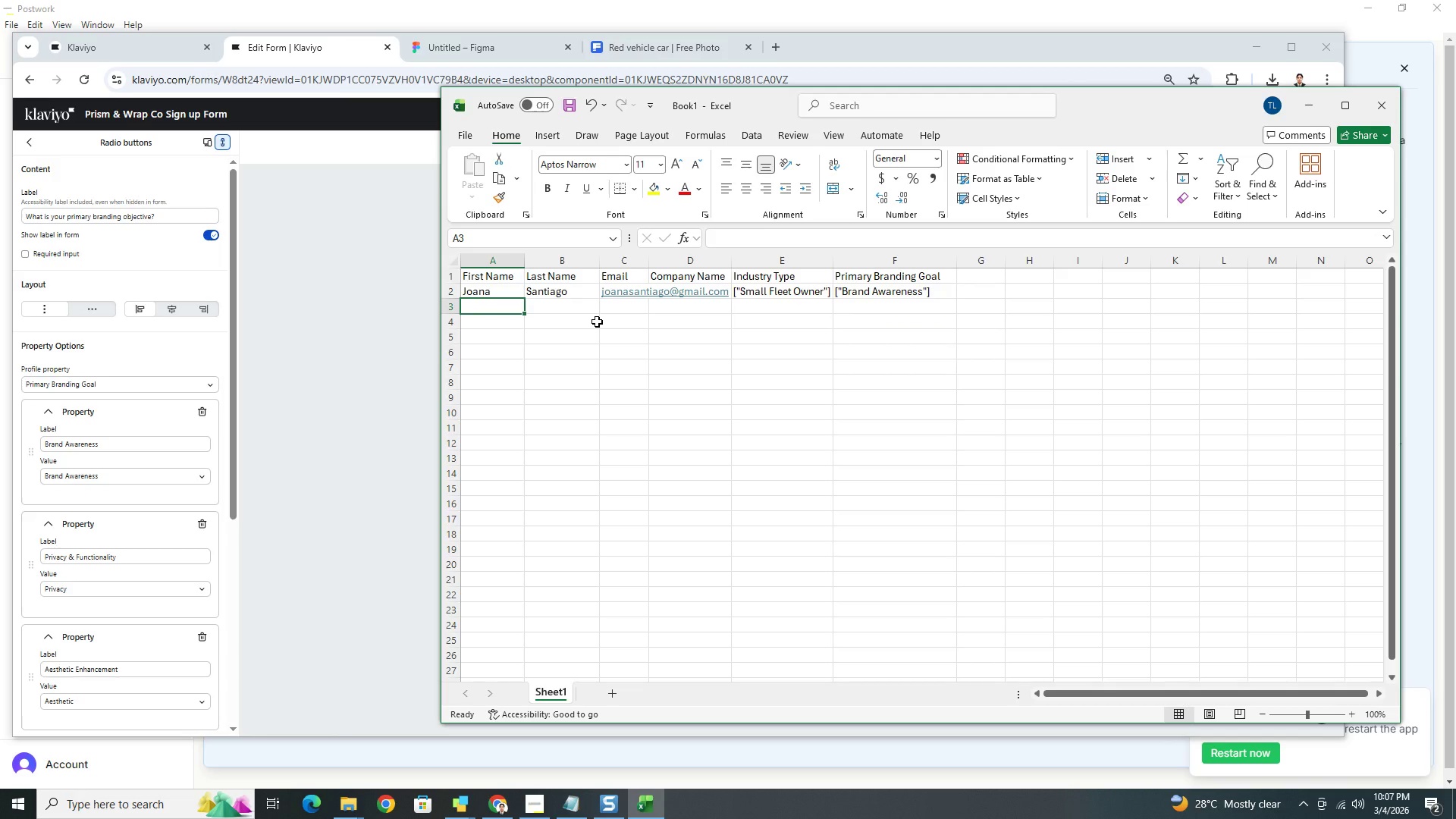 
type(Michelle)
key(Tab)
type(Seneno)
key(Tab)
type(michelleseneno@gmail.com)
key(Tab)
key(Tab)
 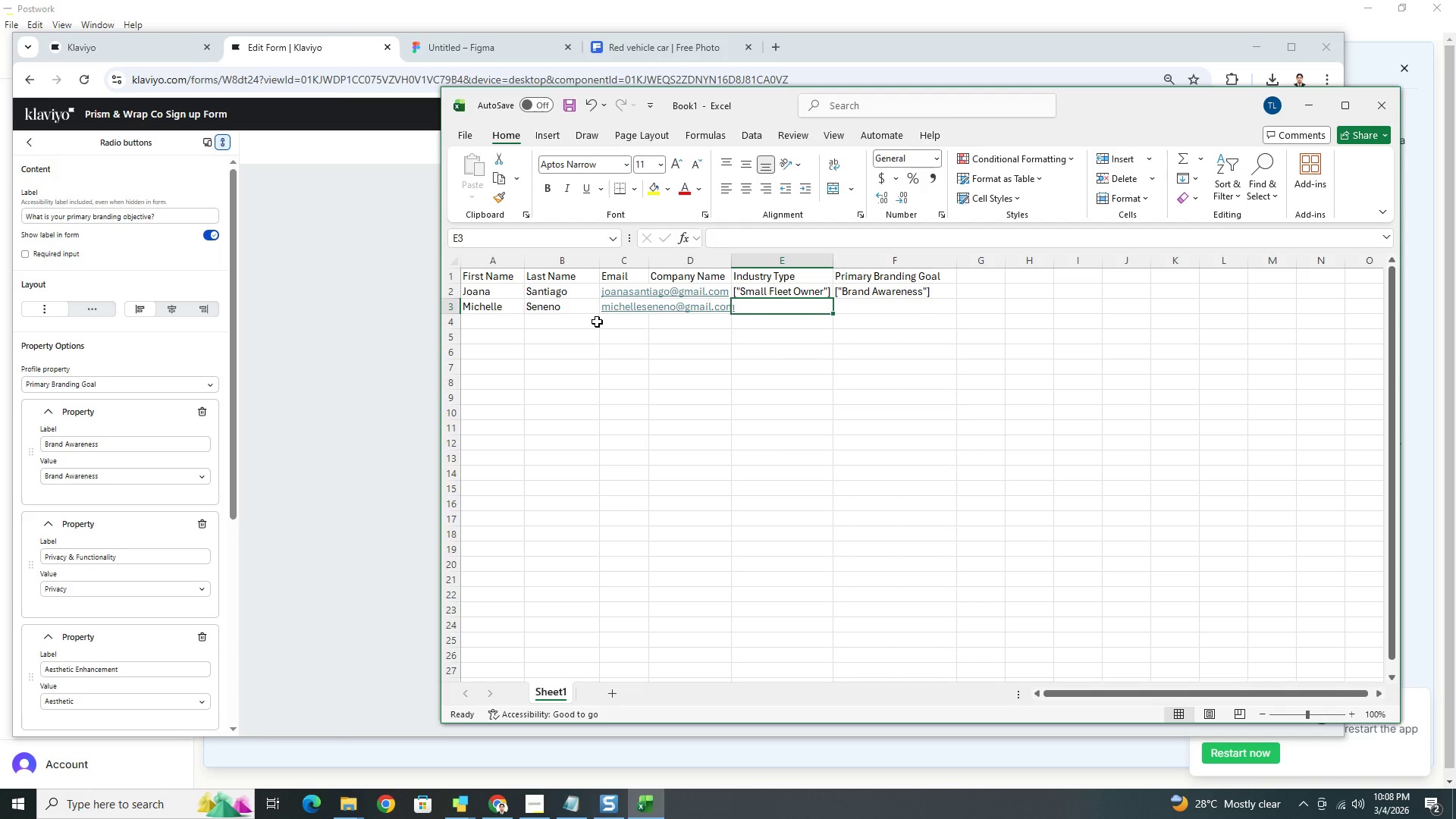 
key(Alt+AltLeft)
 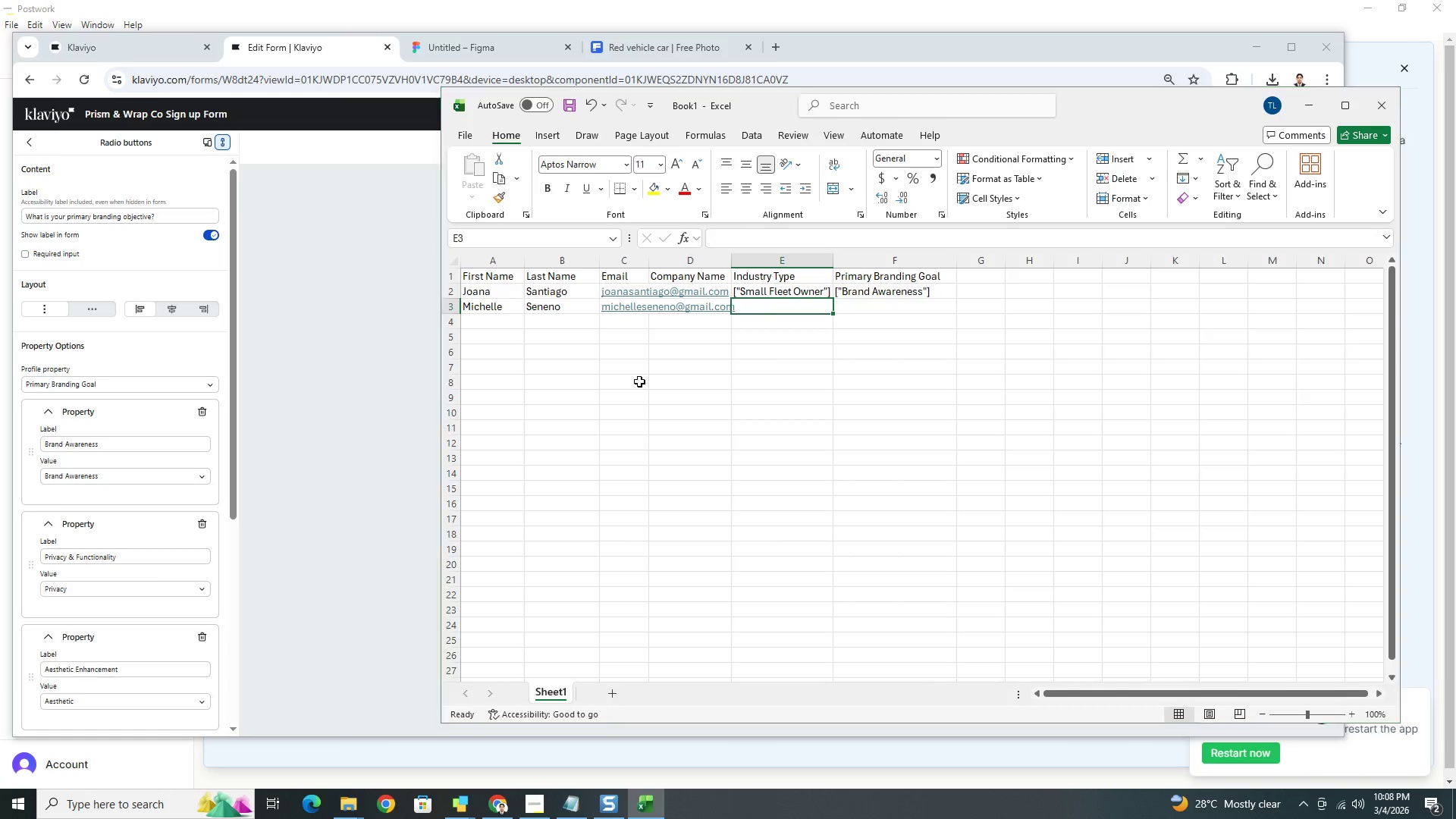 
key(Alt+Tab)
 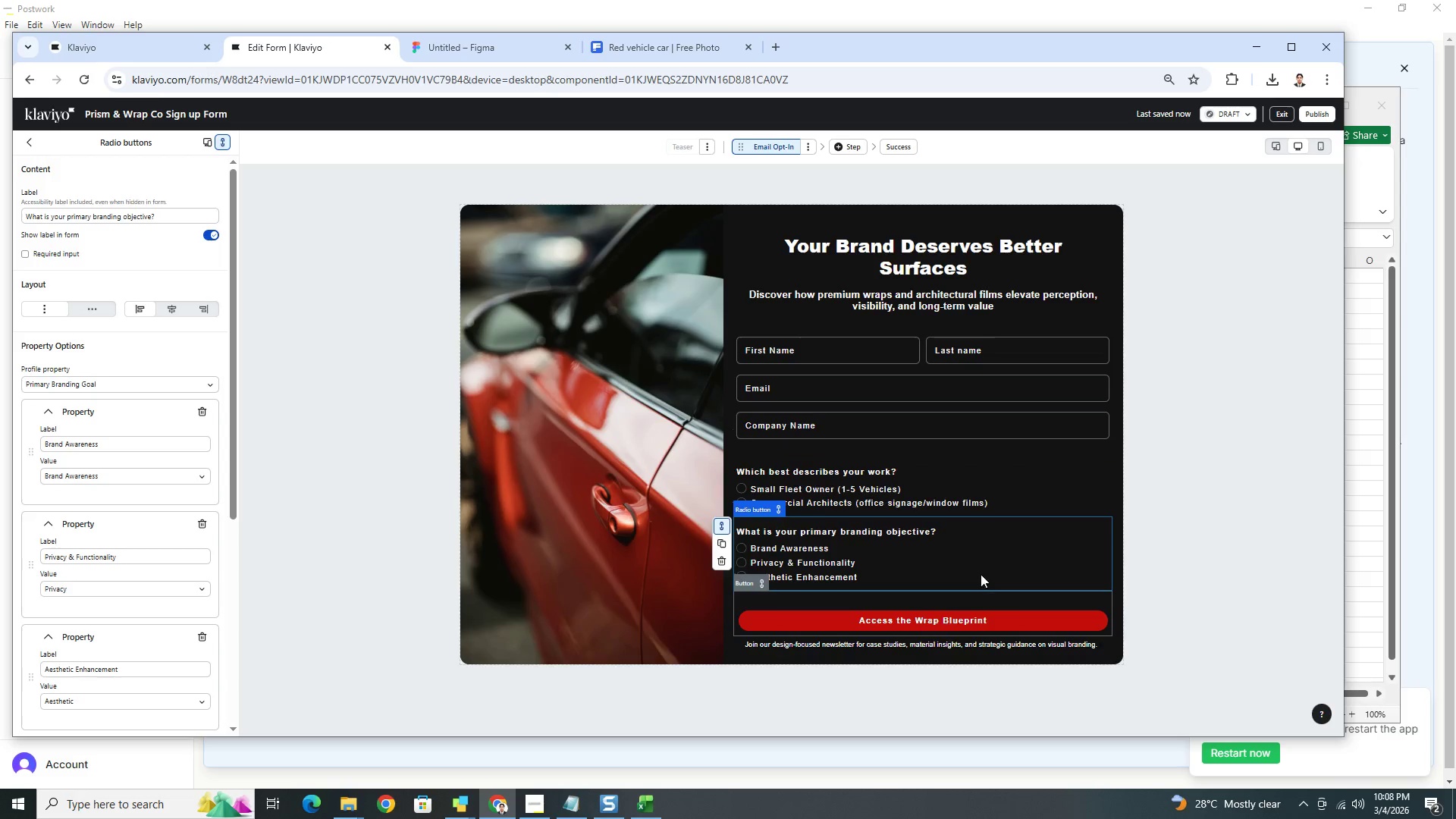 
left_click([1197, 469])
 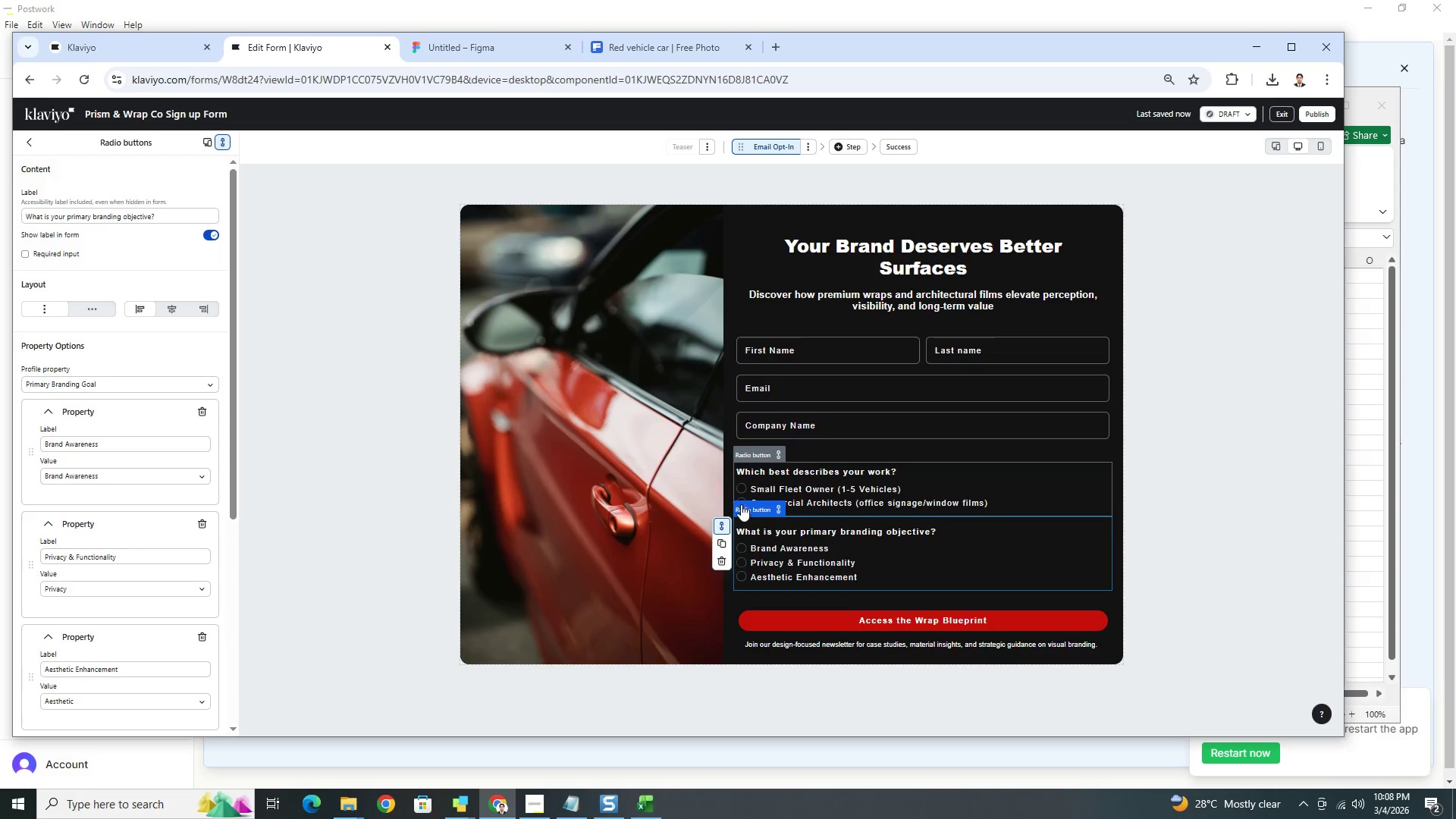 
left_click([830, 475])
 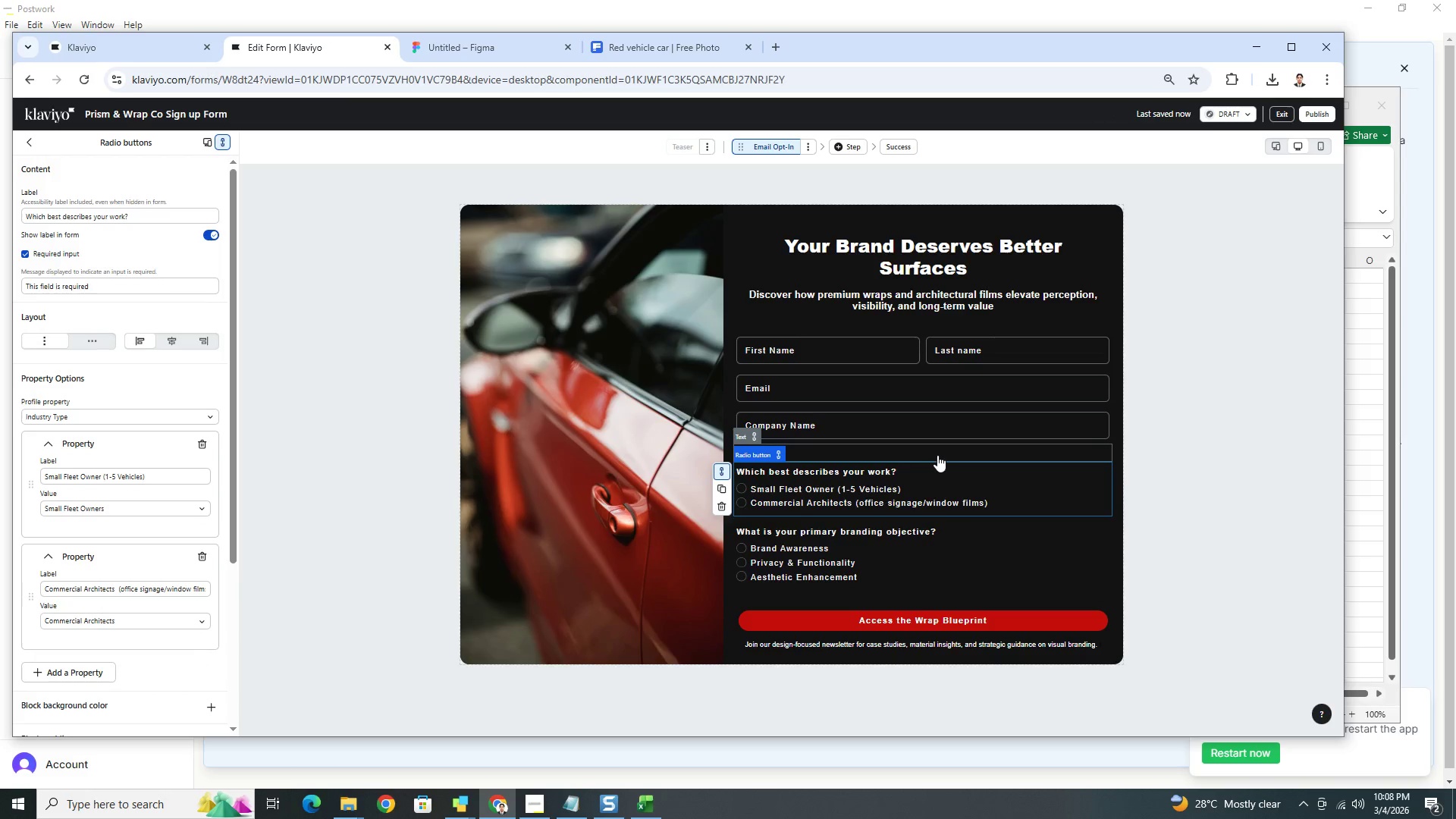 
key(Alt+AltLeft)
 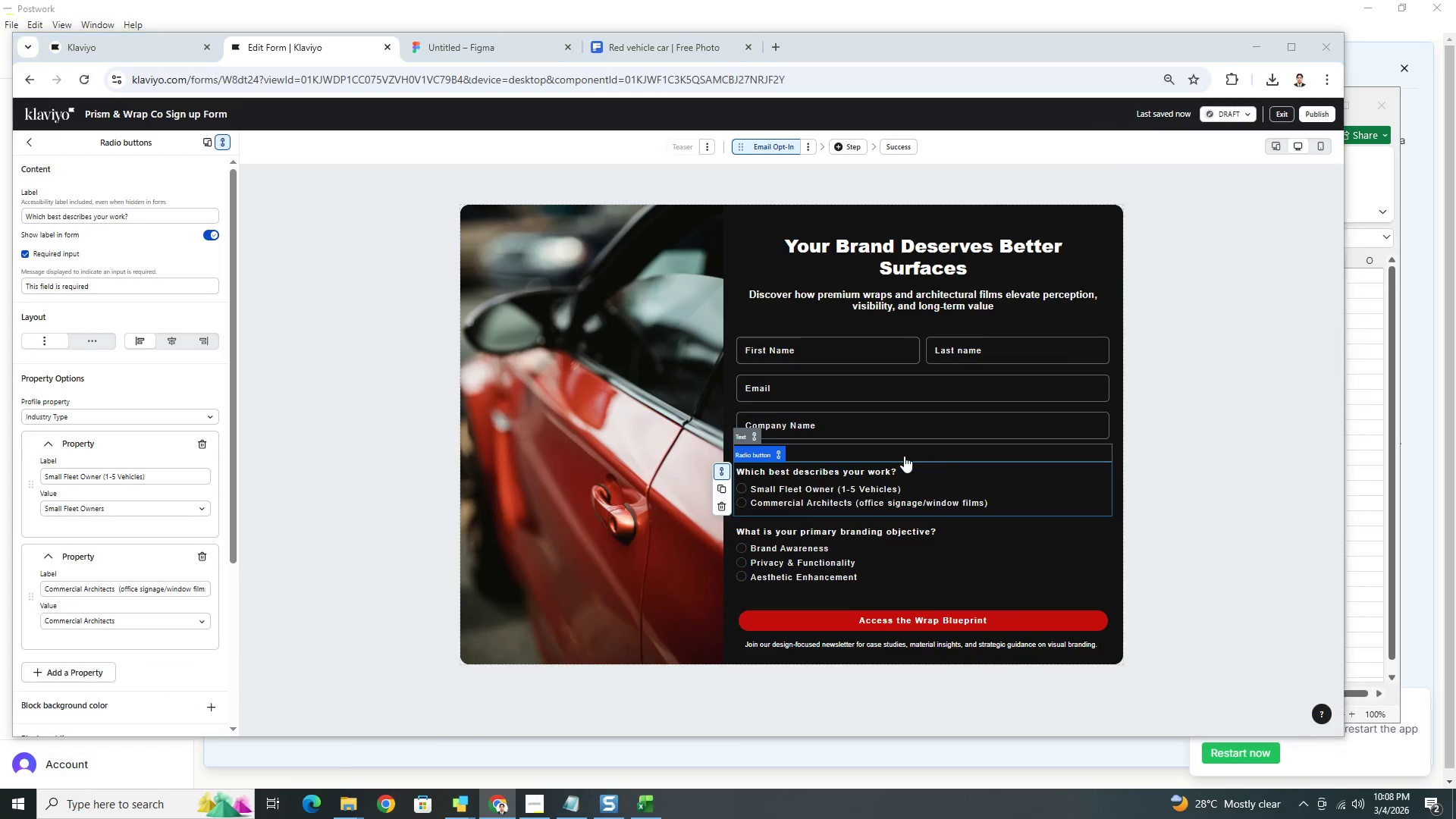 
key(Alt+Tab)
 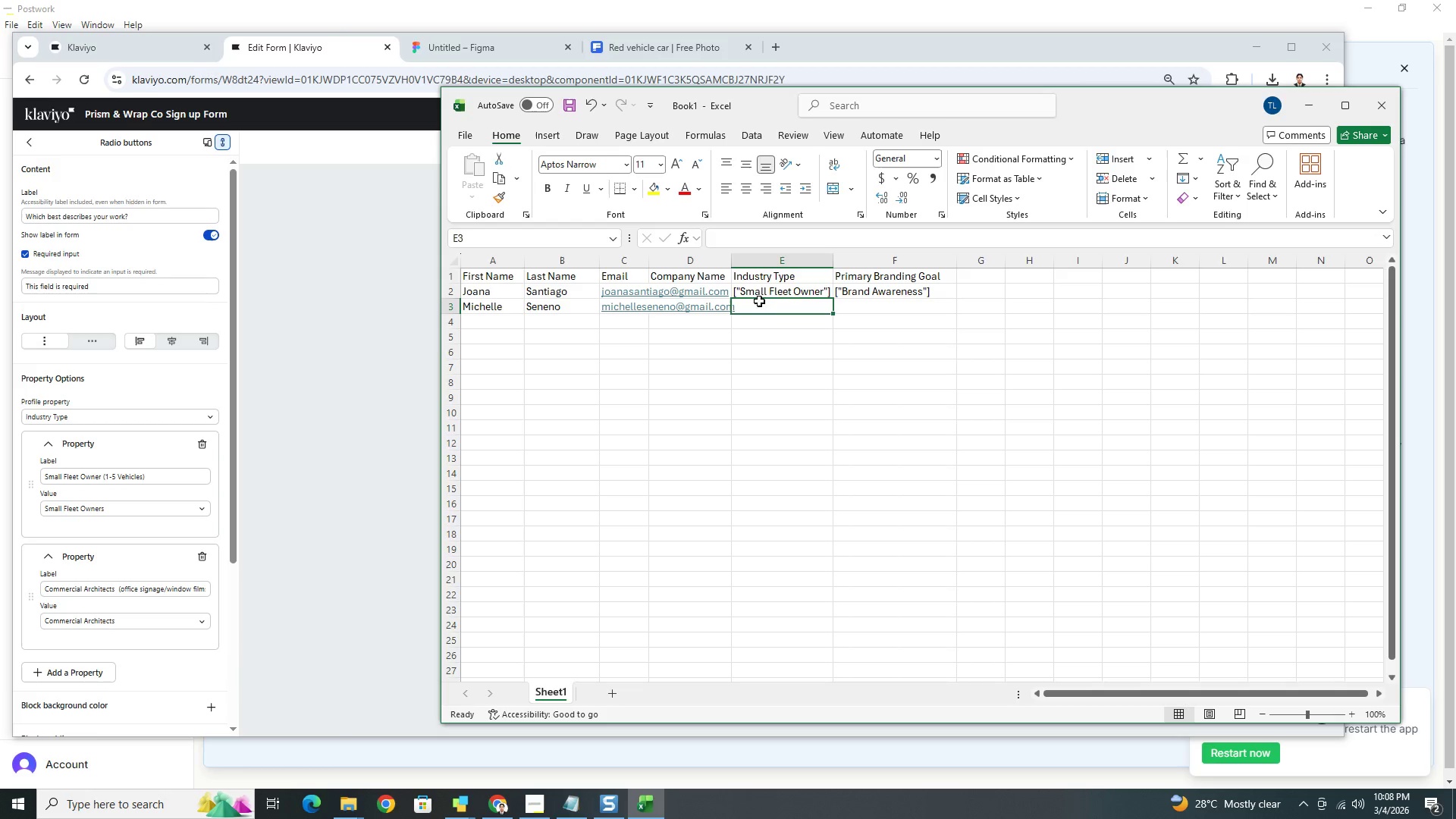 
left_click([762, 293])
 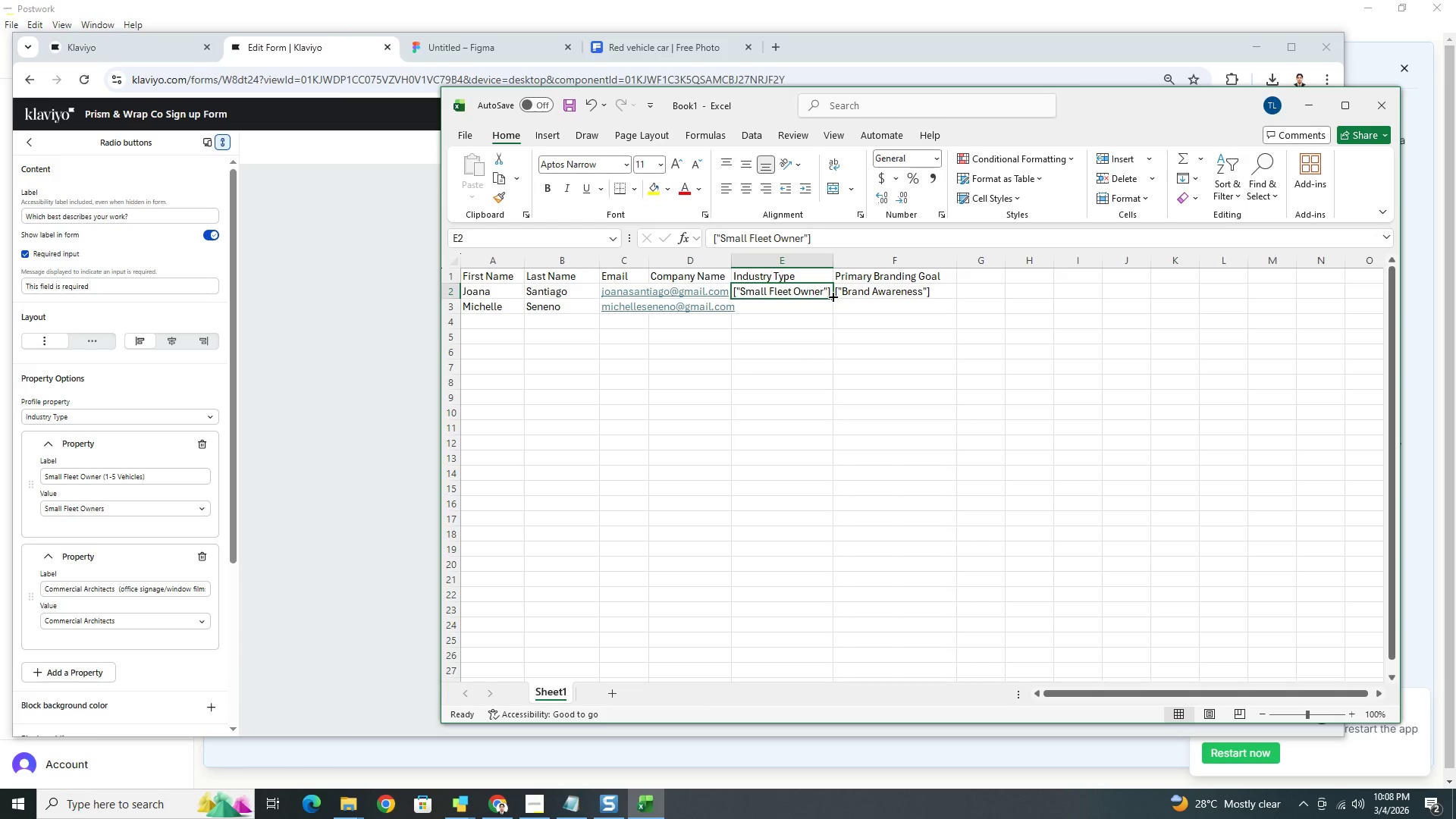 
left_click_drag(start_coordinate=[832, 296], to_coordinate=[831, 302])
 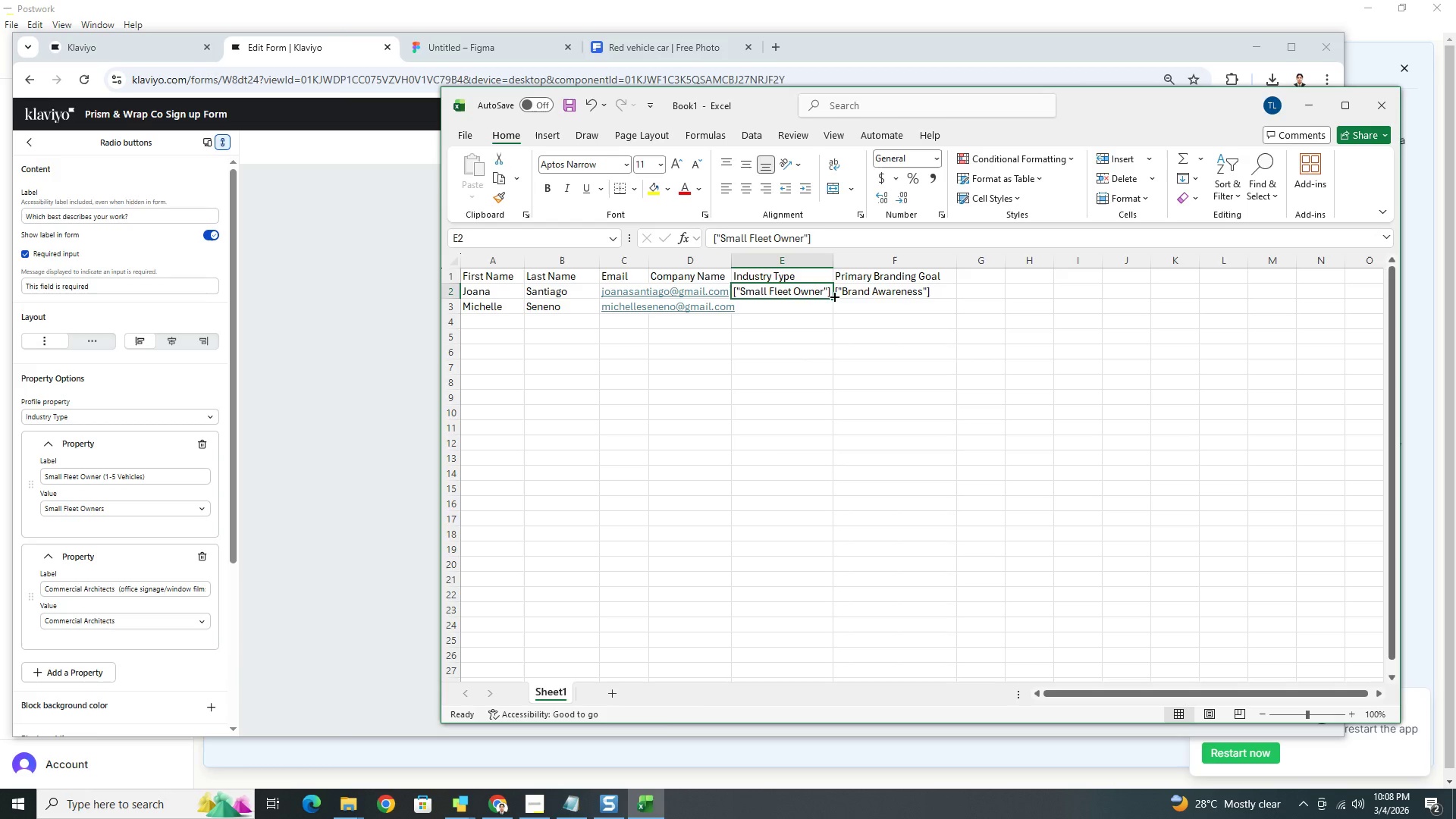 
left_click_drag(start_coordinate=[833, 296], to_coordinate=[834, 306])
 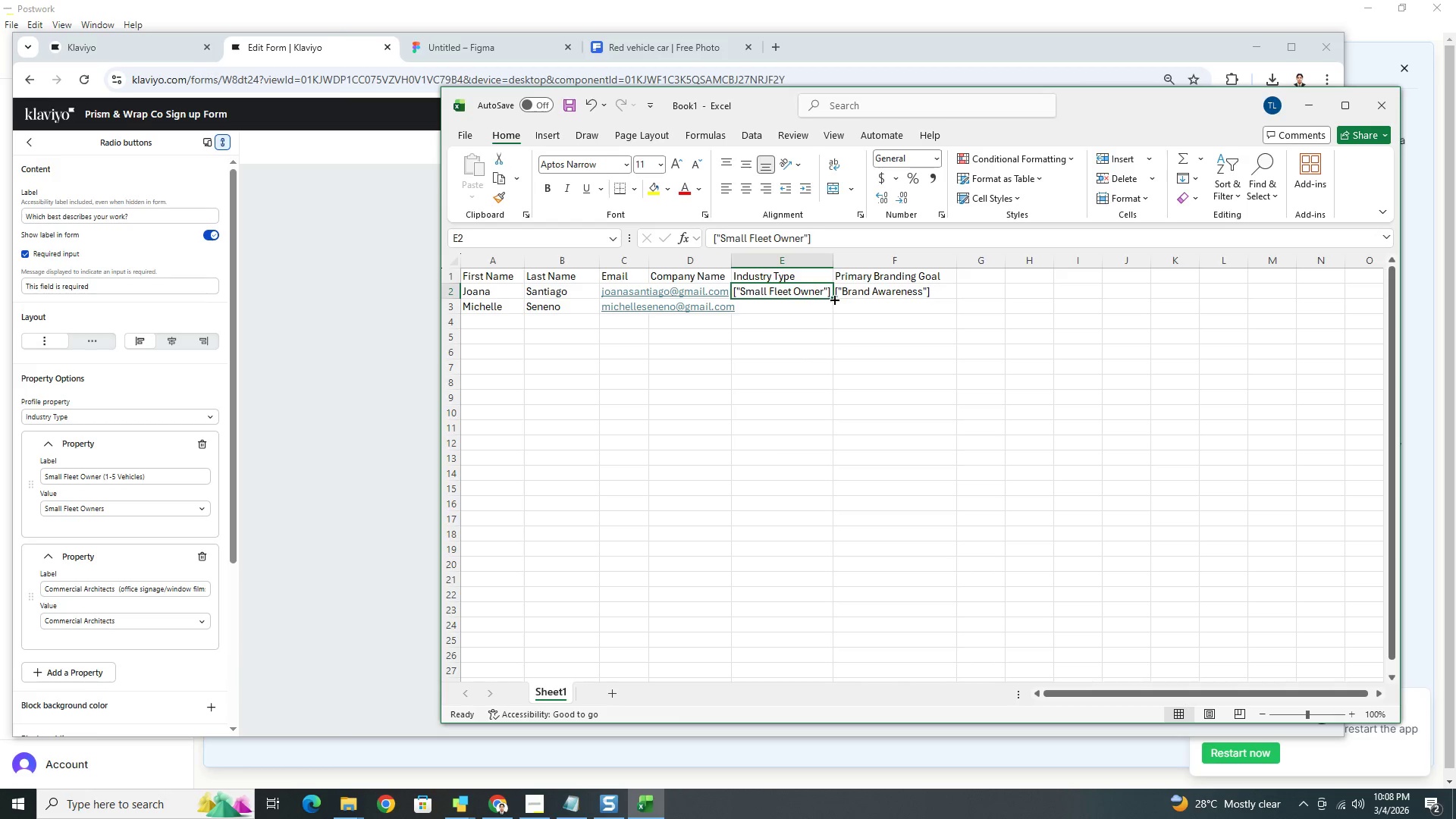 
left_click_drag(start_coordinate=[833, 298], to_coordinate=[833, 312])
 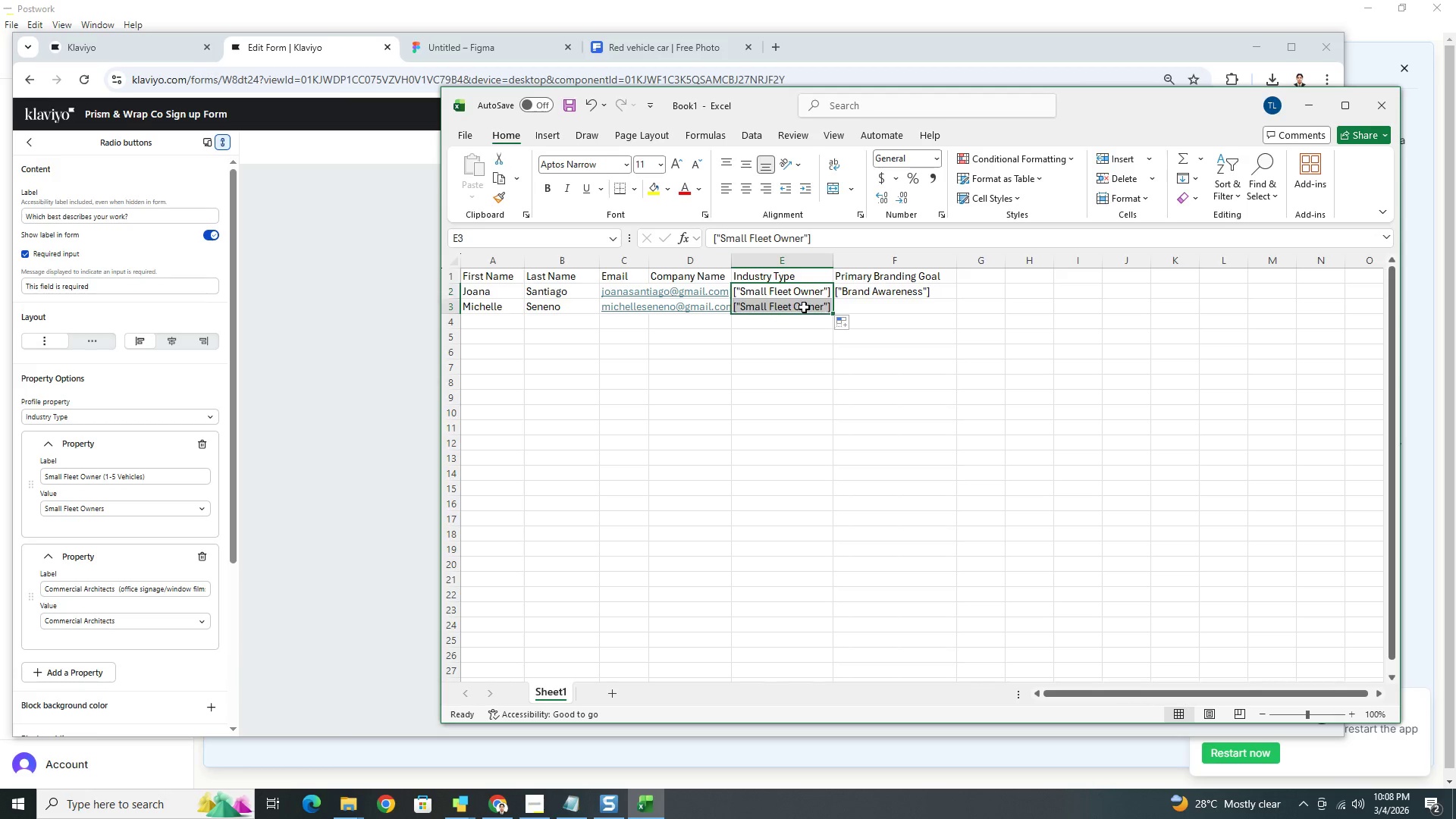 
double_click([804, 307])
 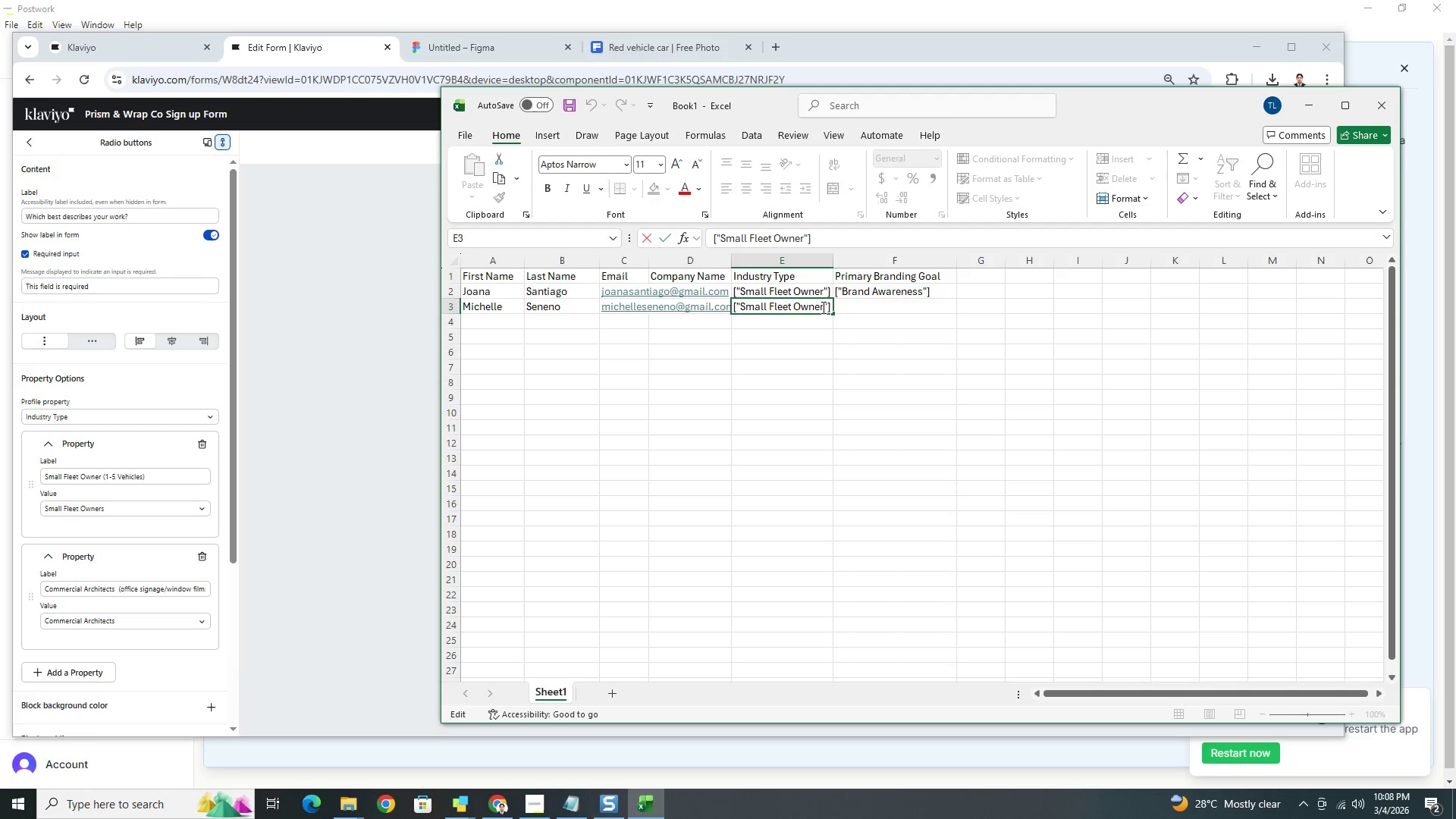 
left_click_drag(start_coordinate=[823, 307], to_coordinate=[742, 311])
 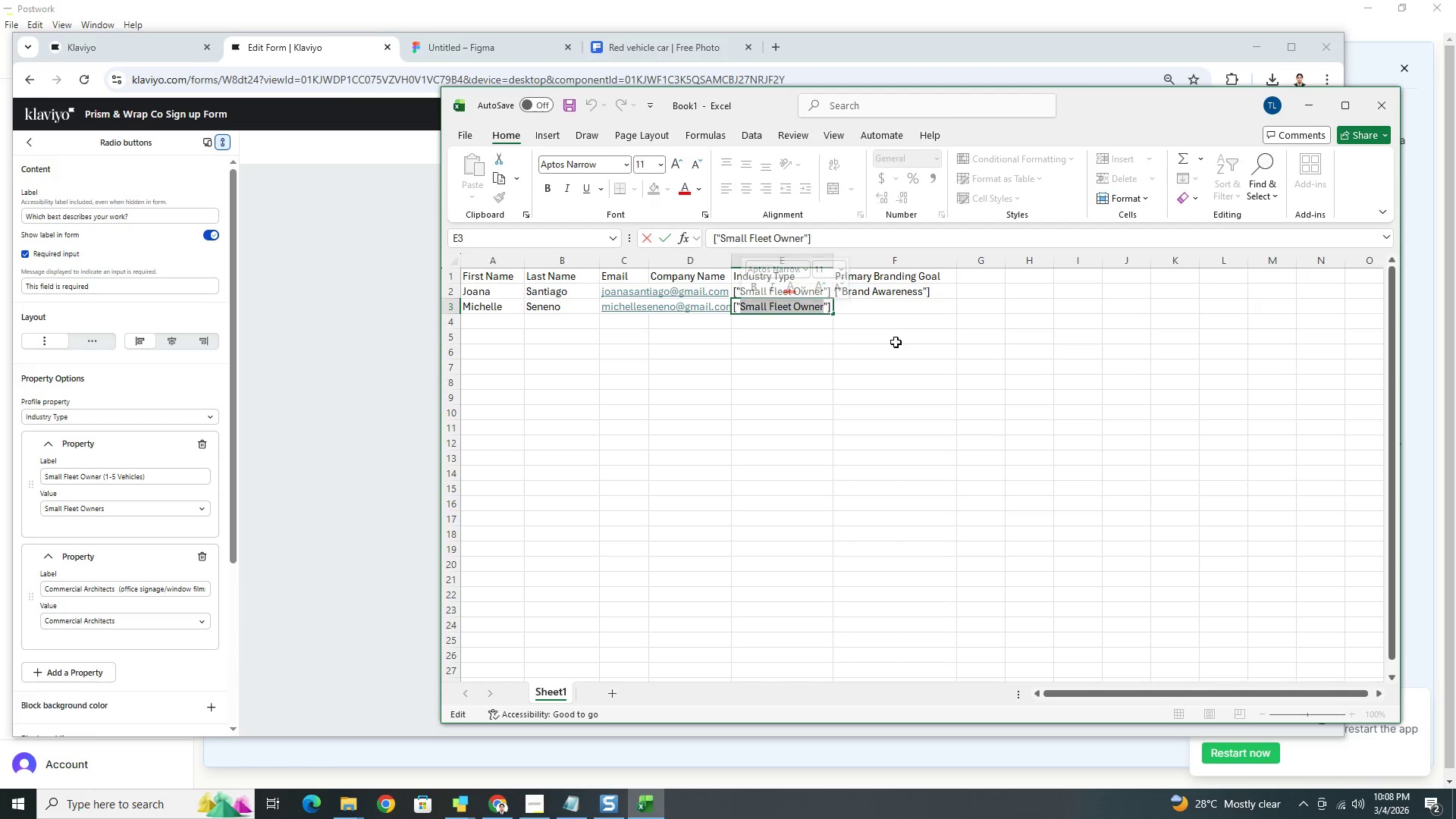 
type(Commercial Are)
key(Backspace)
type(rt)
key(Backspace)
key(Backspace)
key(Backspace)
type(rchitects)
 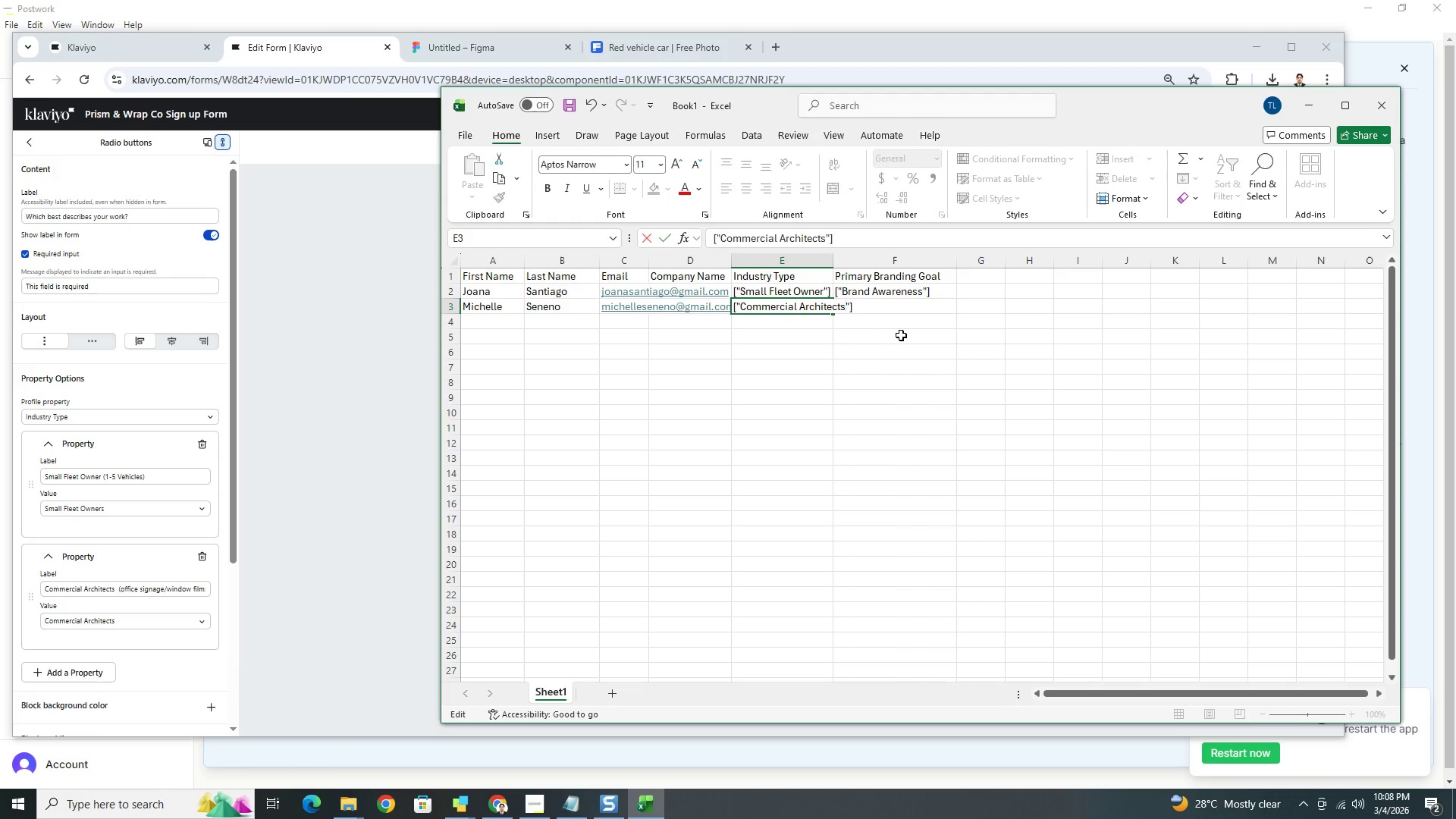 
left_click([912, 312])
 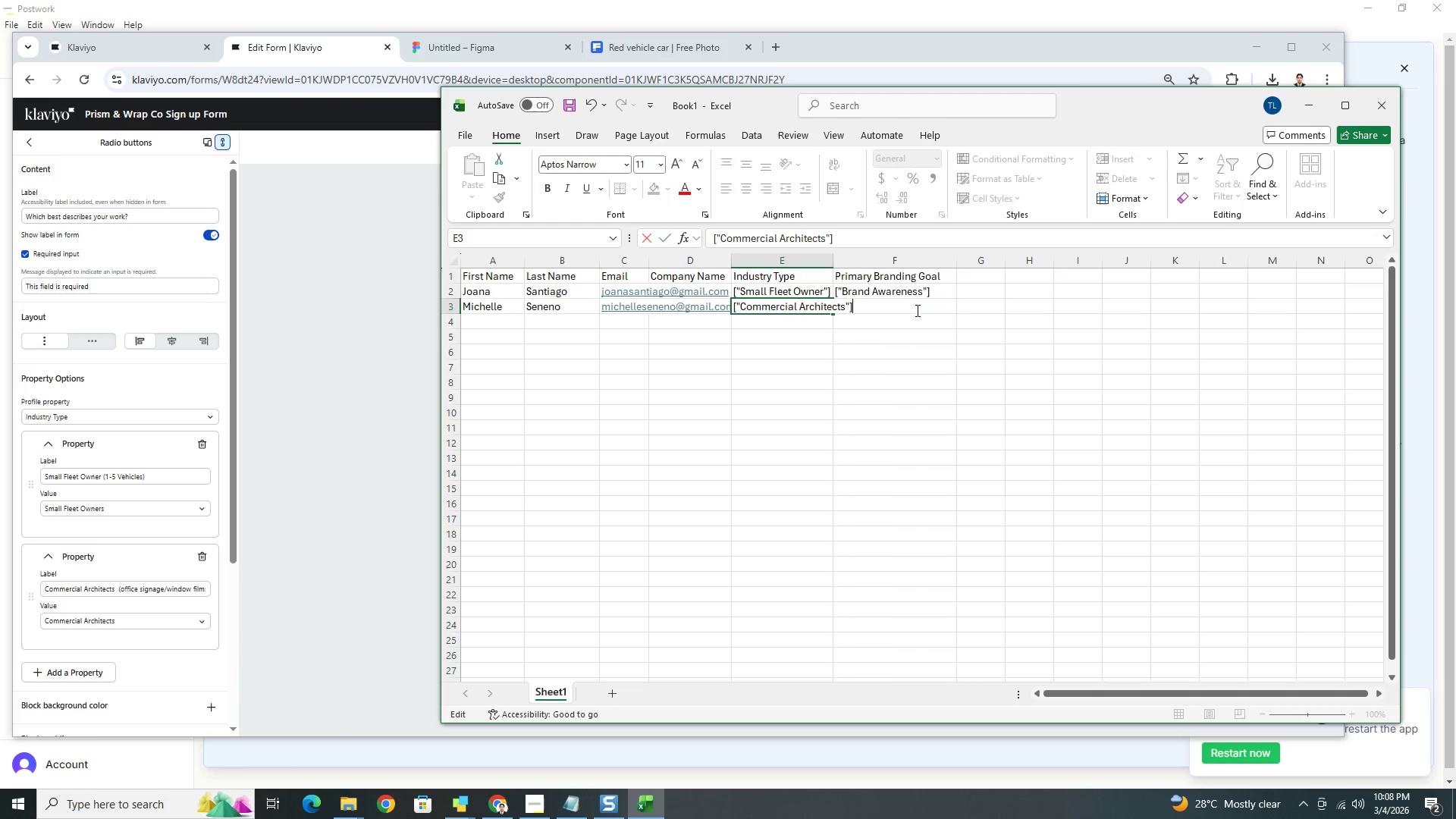 
left_click([1006, 327])
 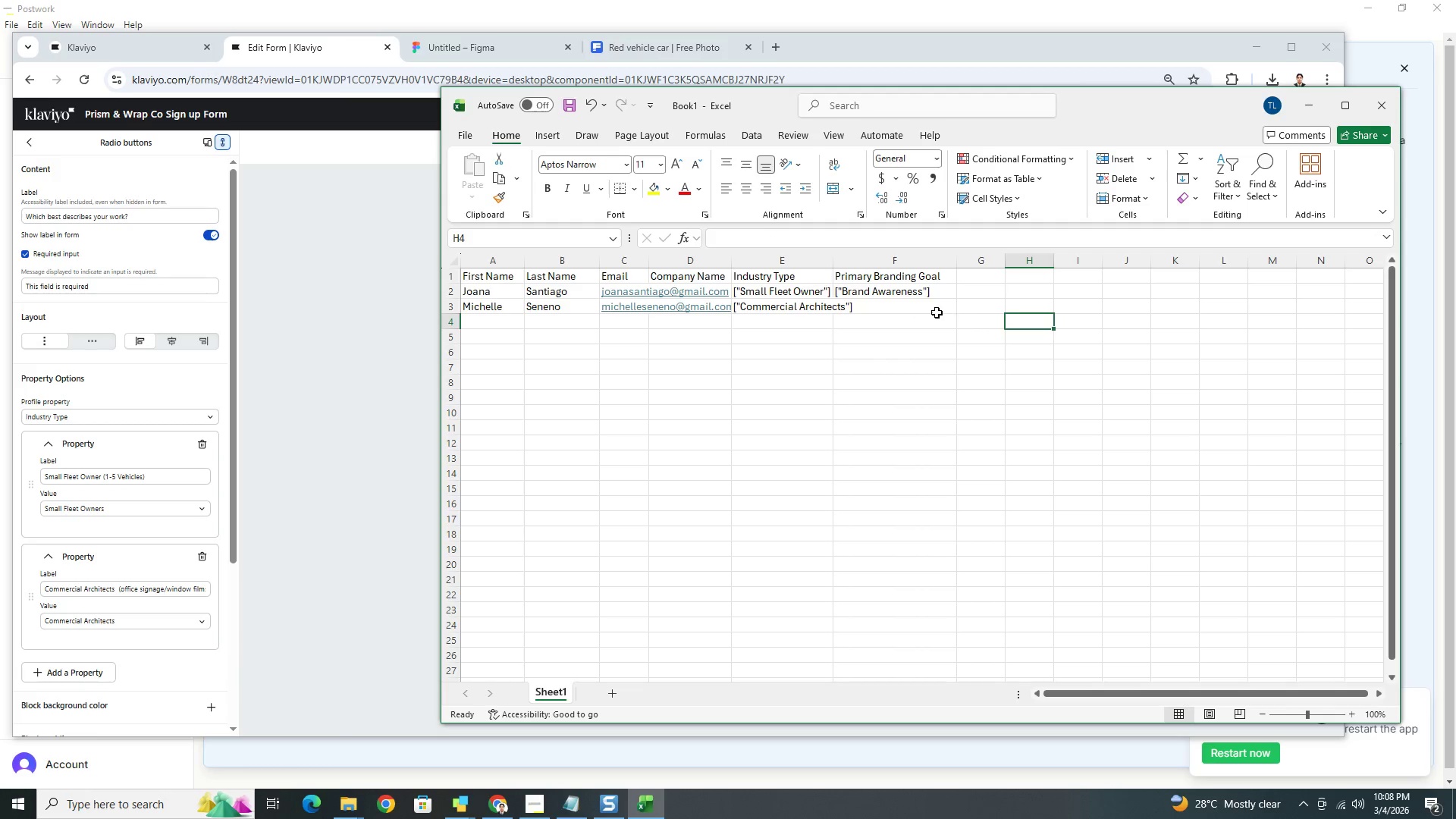 
left_click([937, 312])
 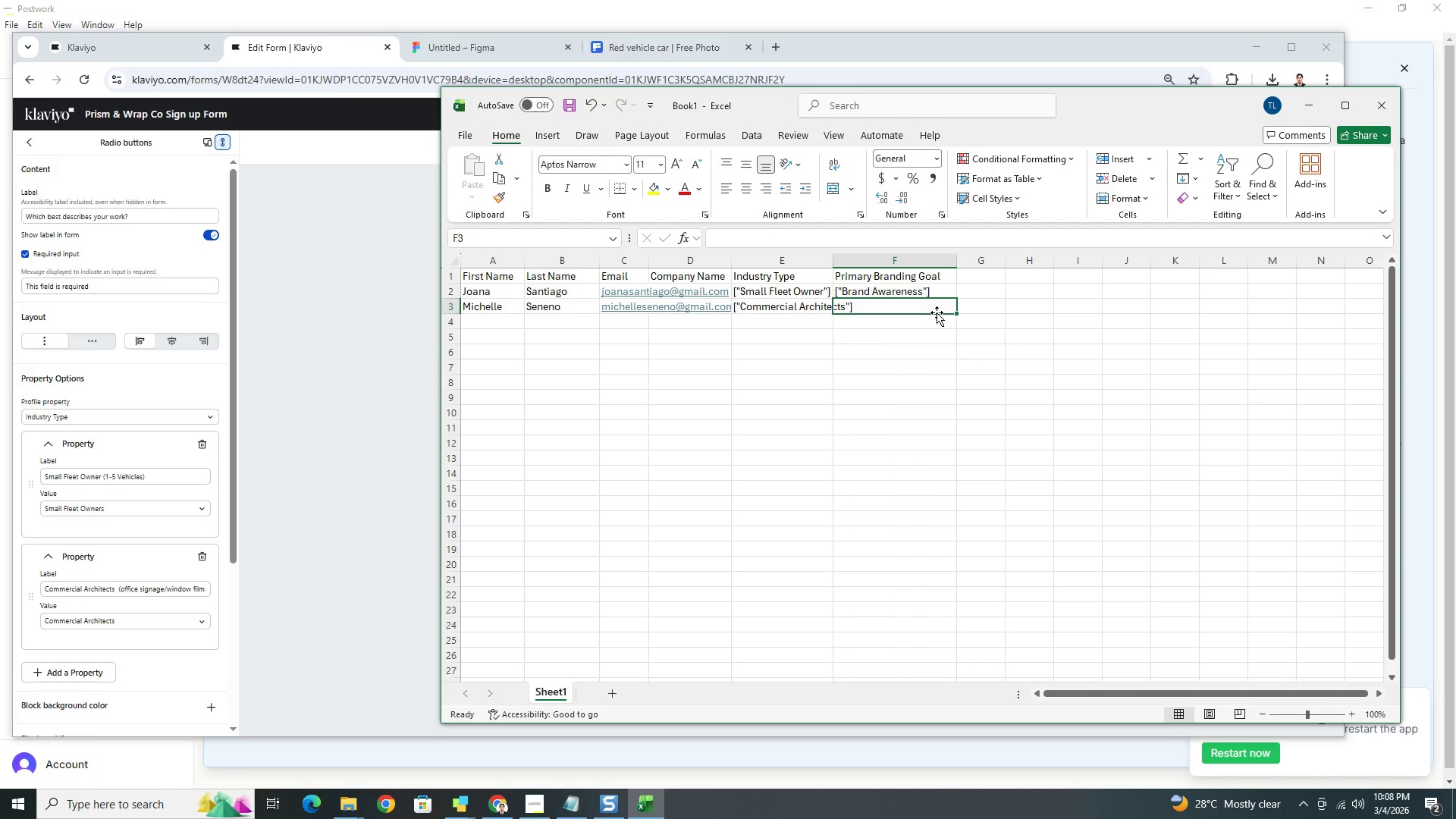 
key(Alt+AltLeft)
 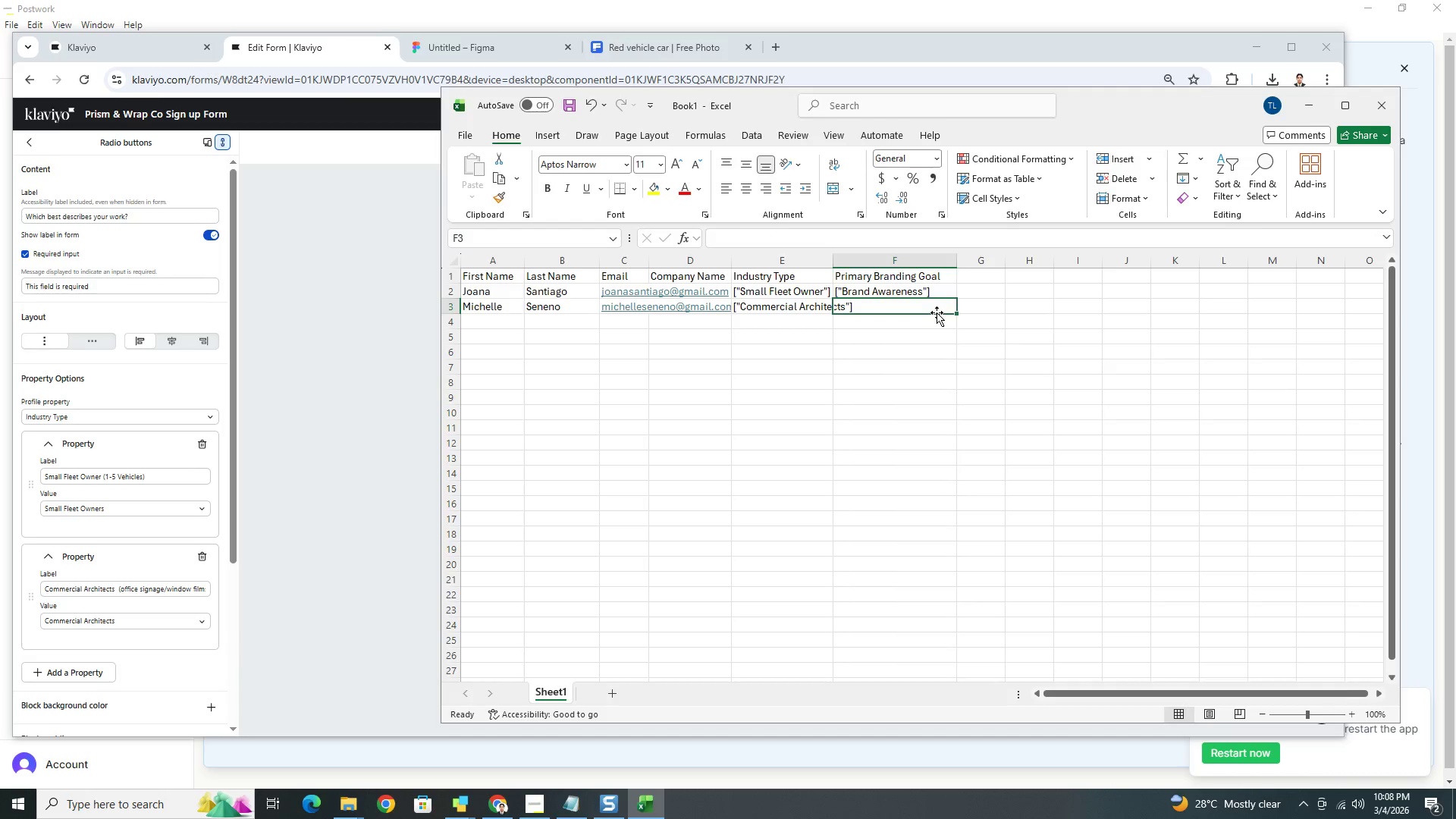 
key(Alt+Tab)
 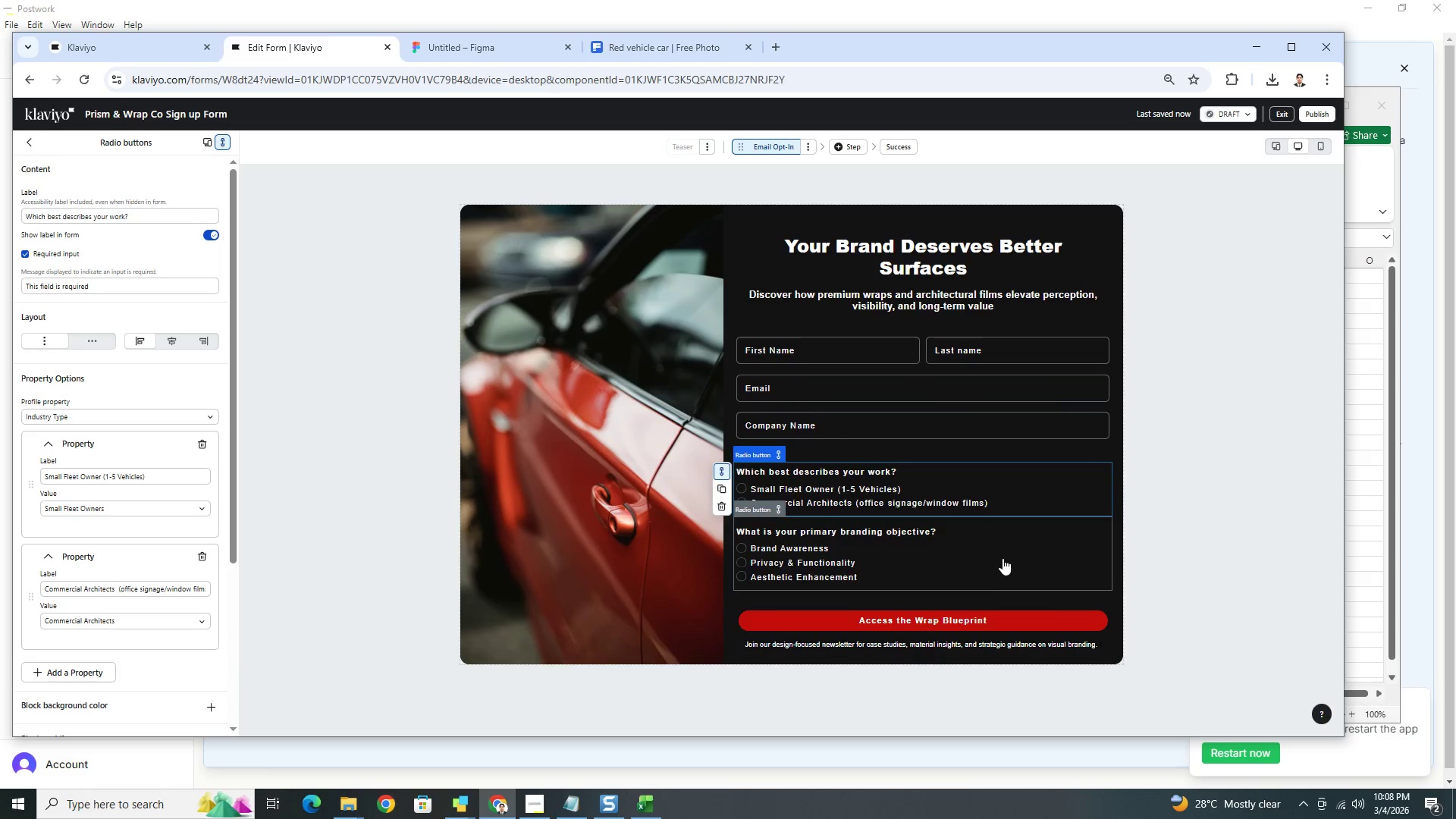 
wait(6.08)
 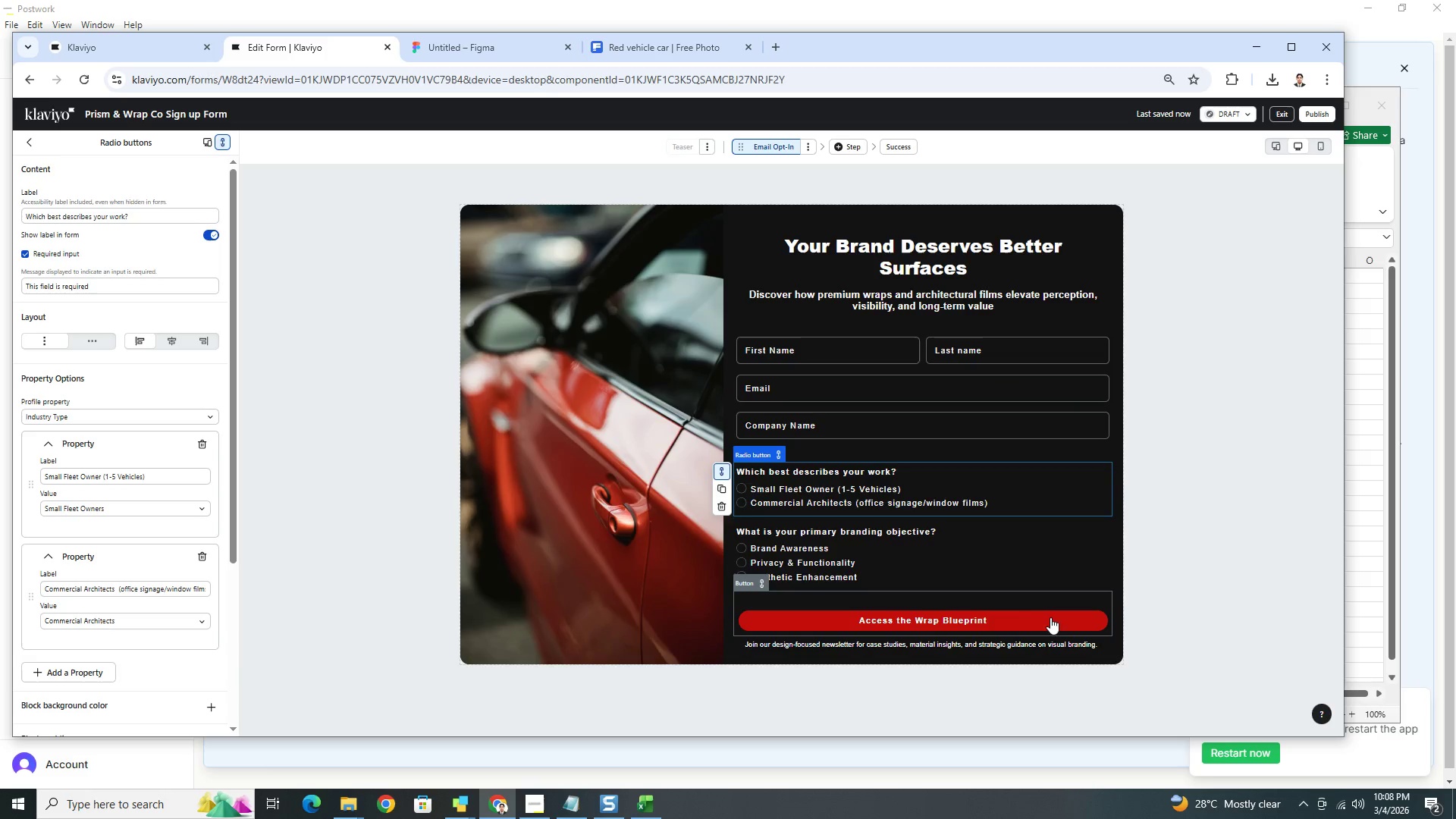 
key(Alt+AltLeft)
 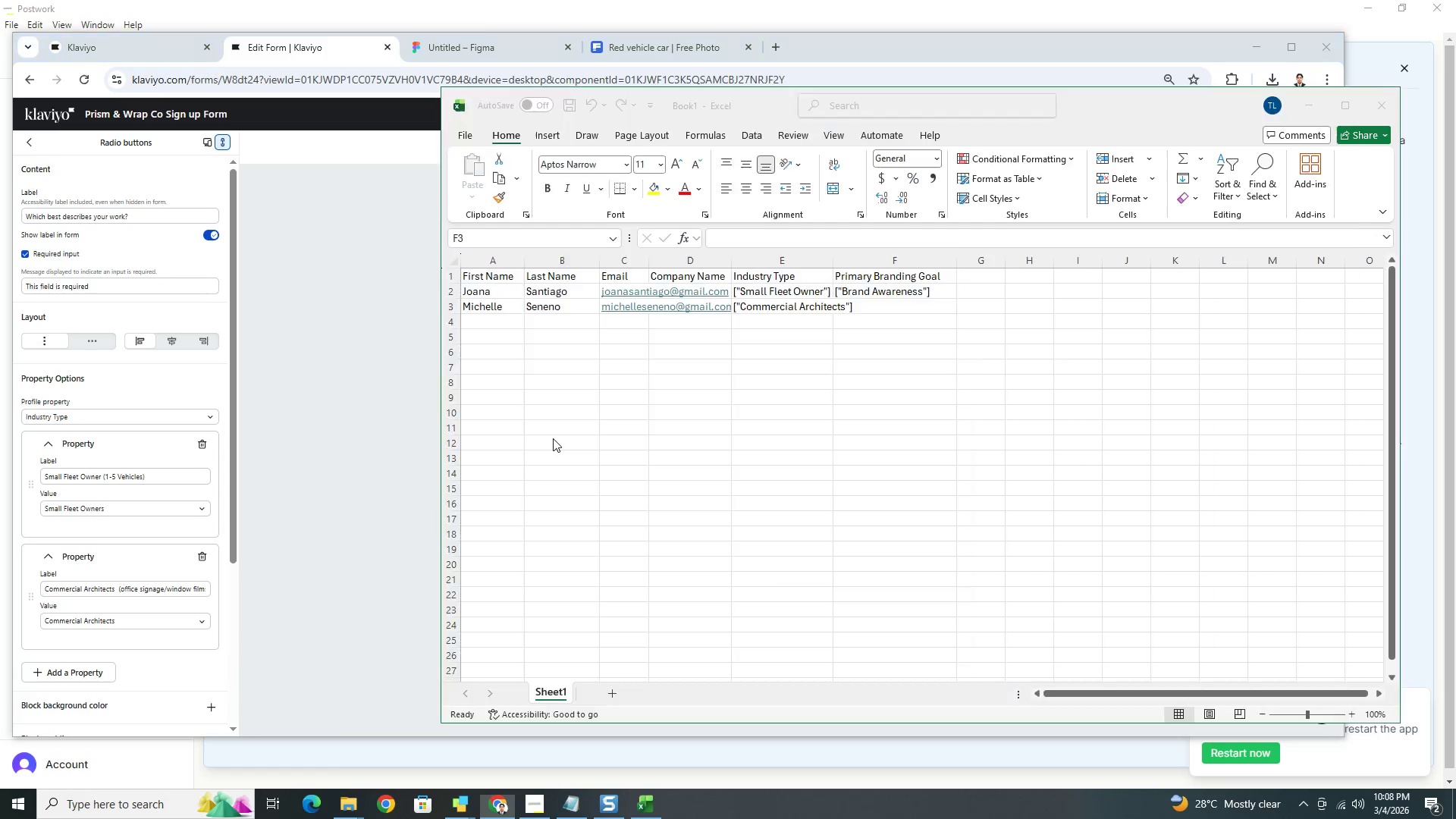 
key(Alt+Tab)
 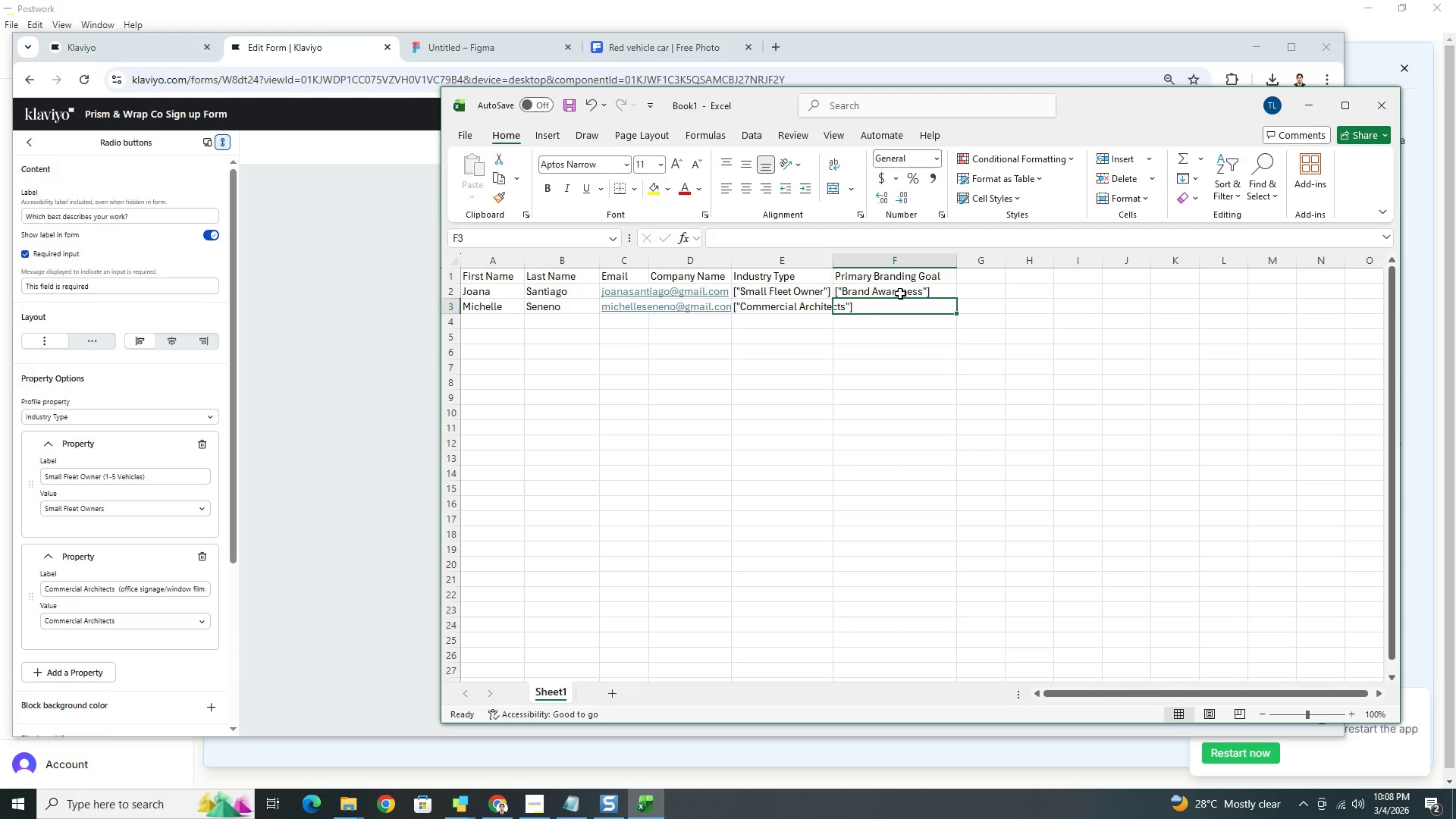 
key(Alt+AltLeft)
 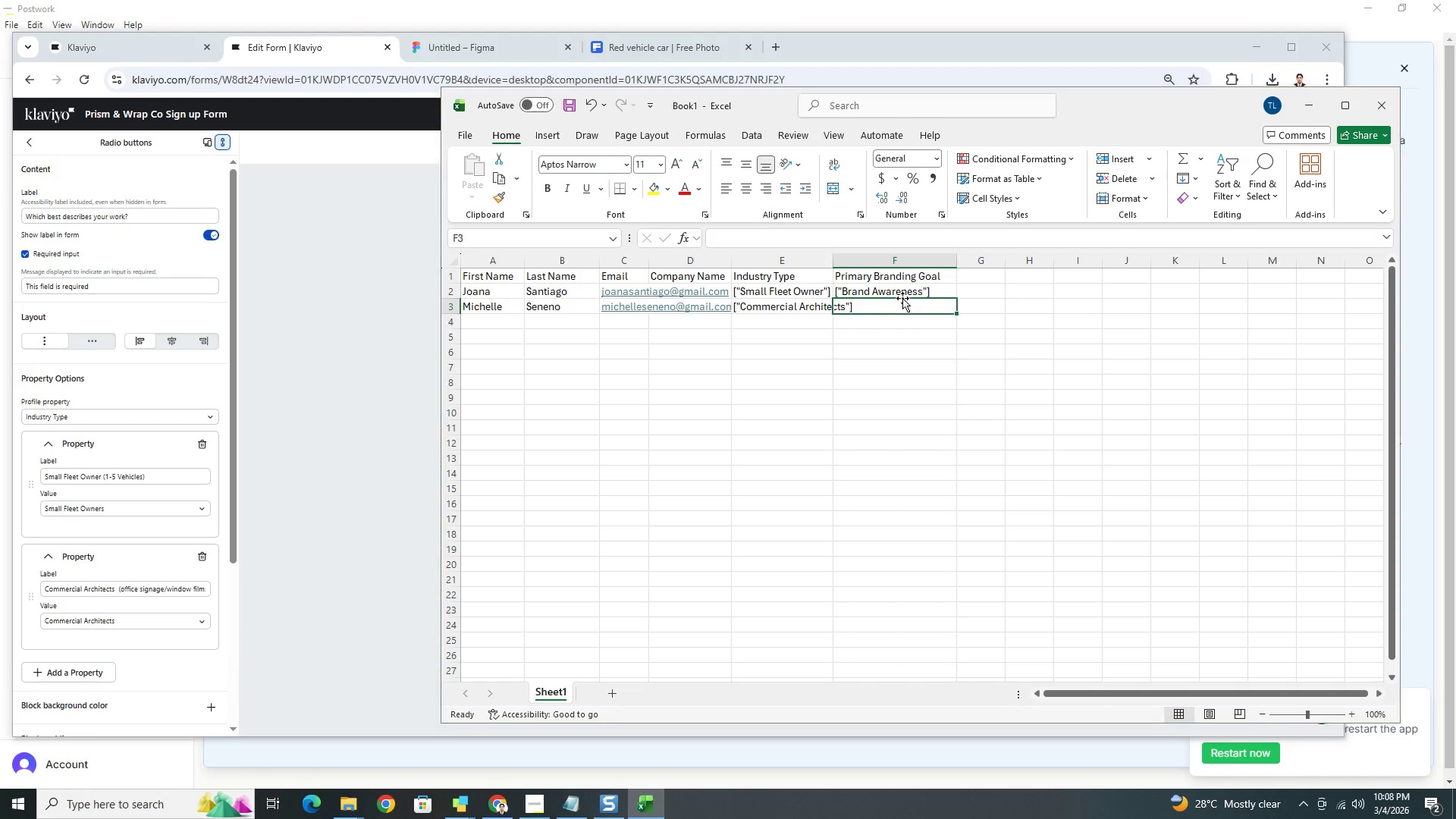 
key(Alt+Tab)
 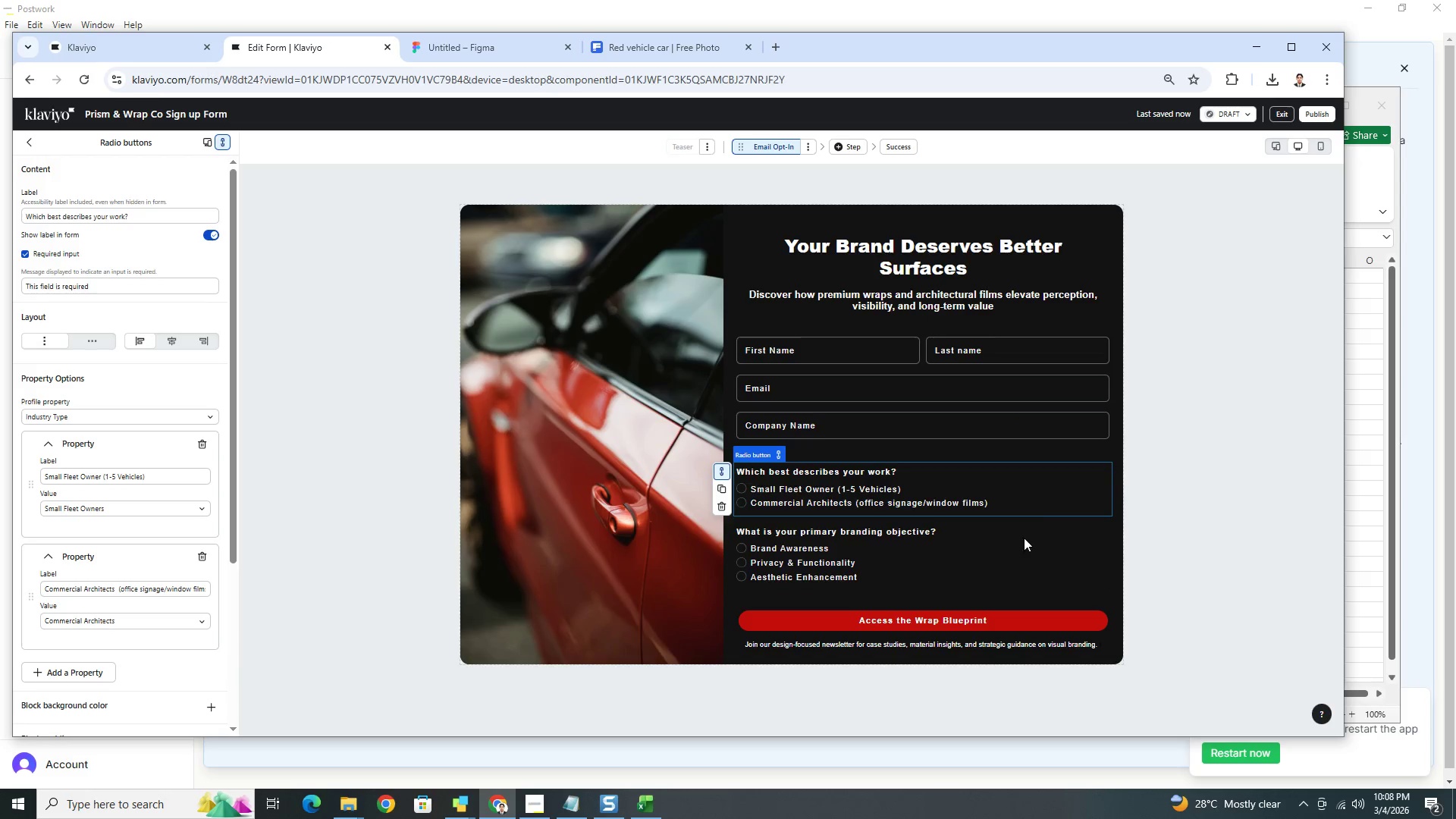 
key(Alt+Tab)
 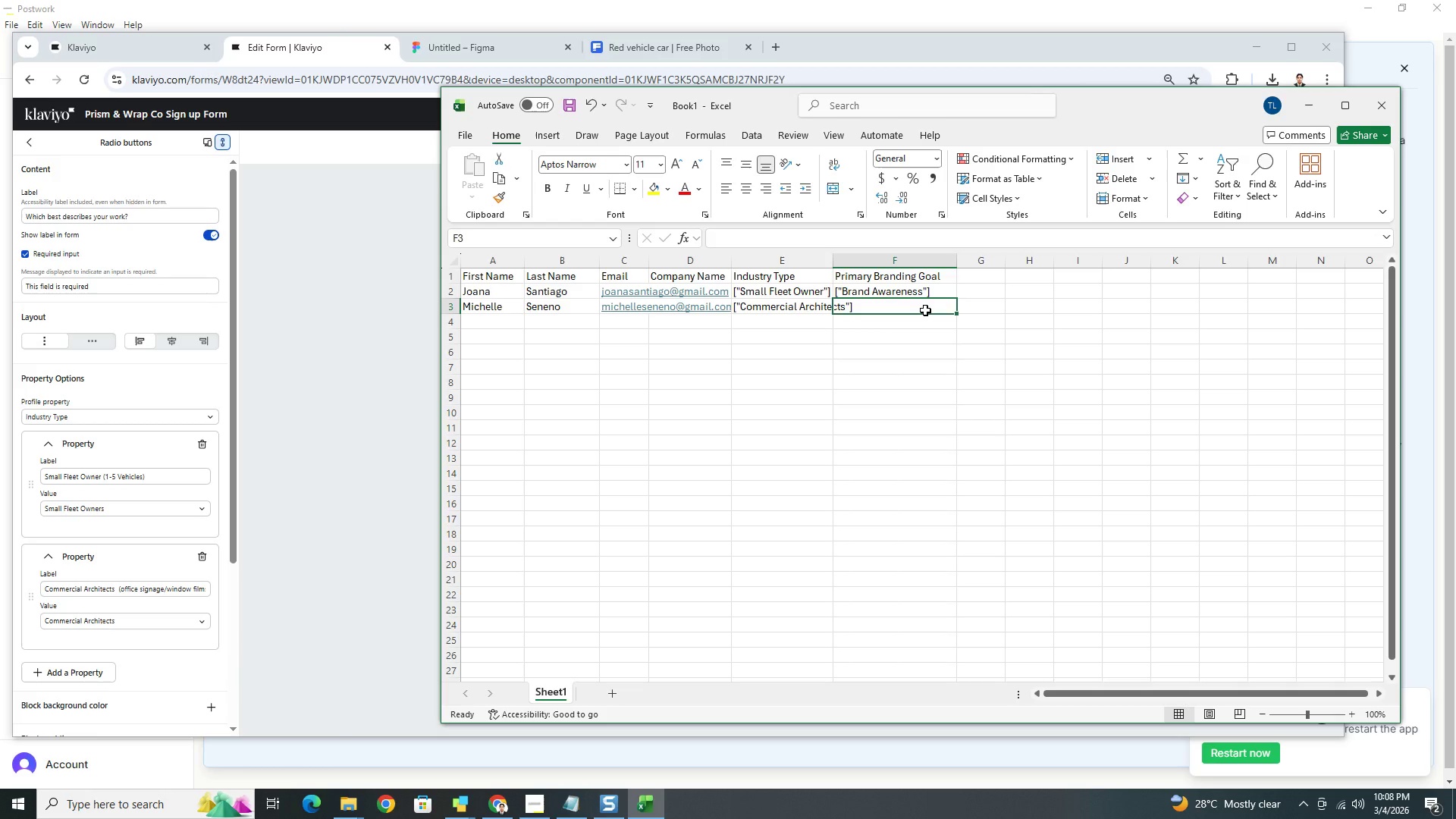 
key(Alt+AltLeft)
 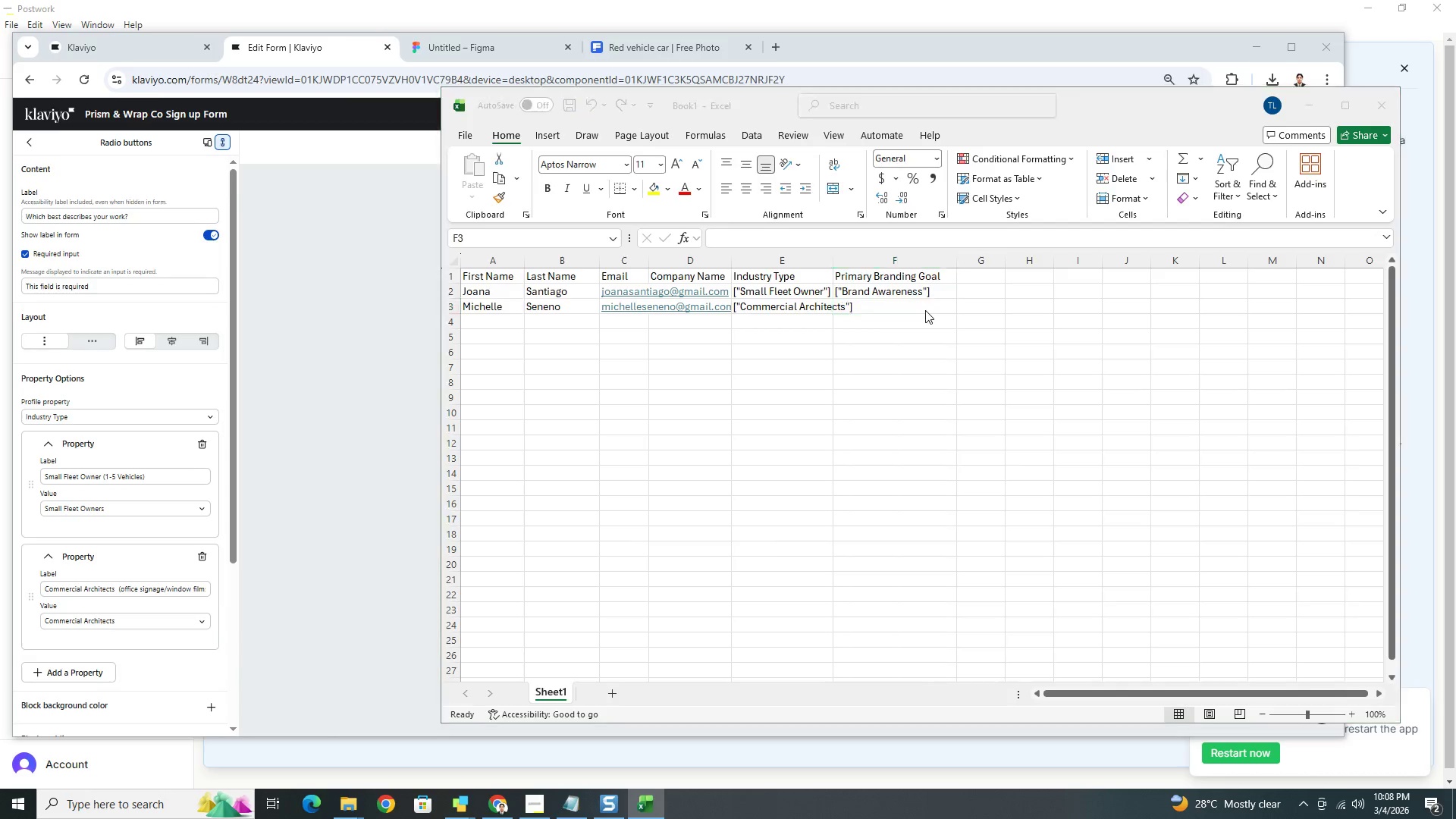 
key(Alt+Tab)
 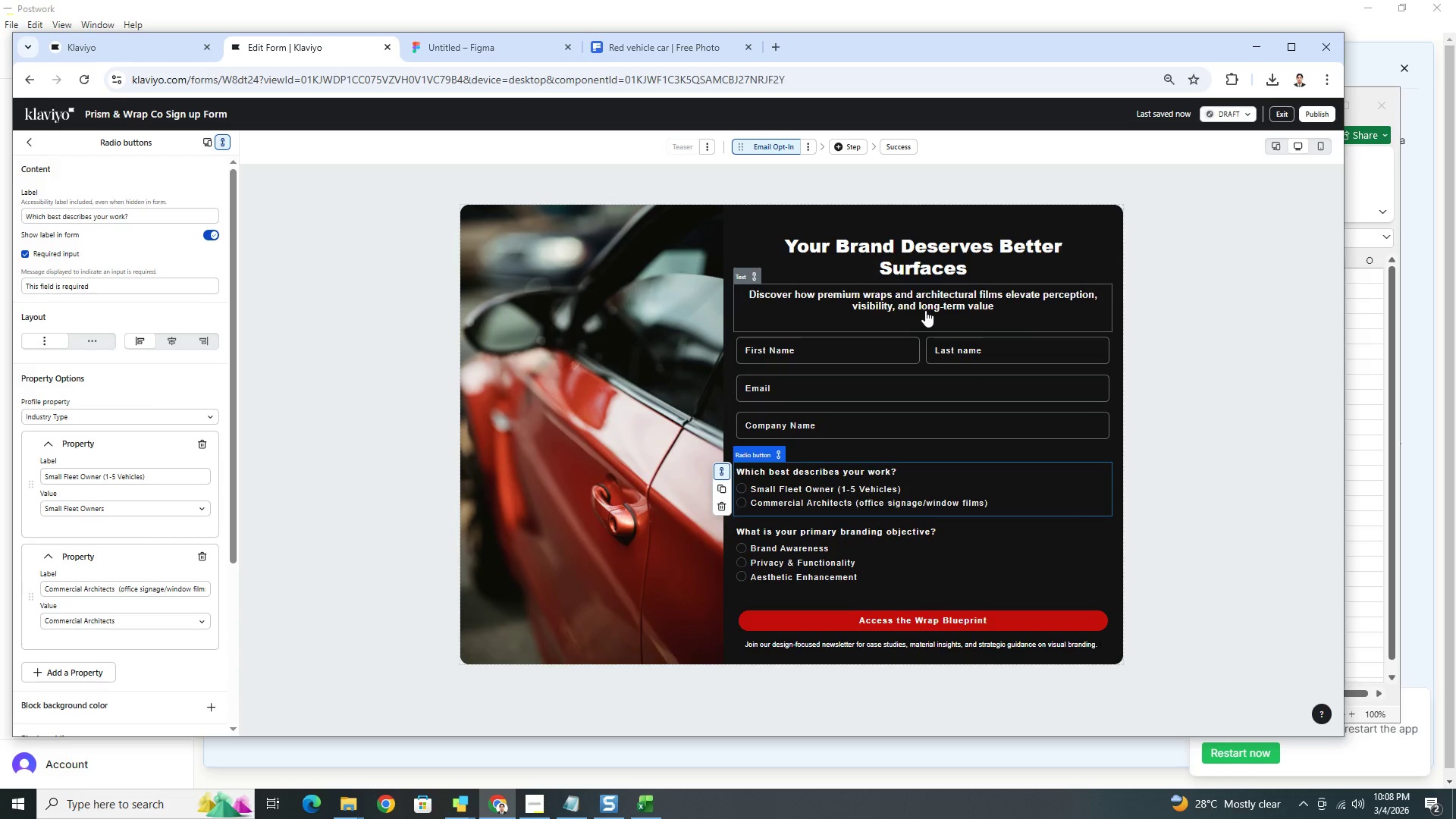 
key(Alt+AltLeft)
 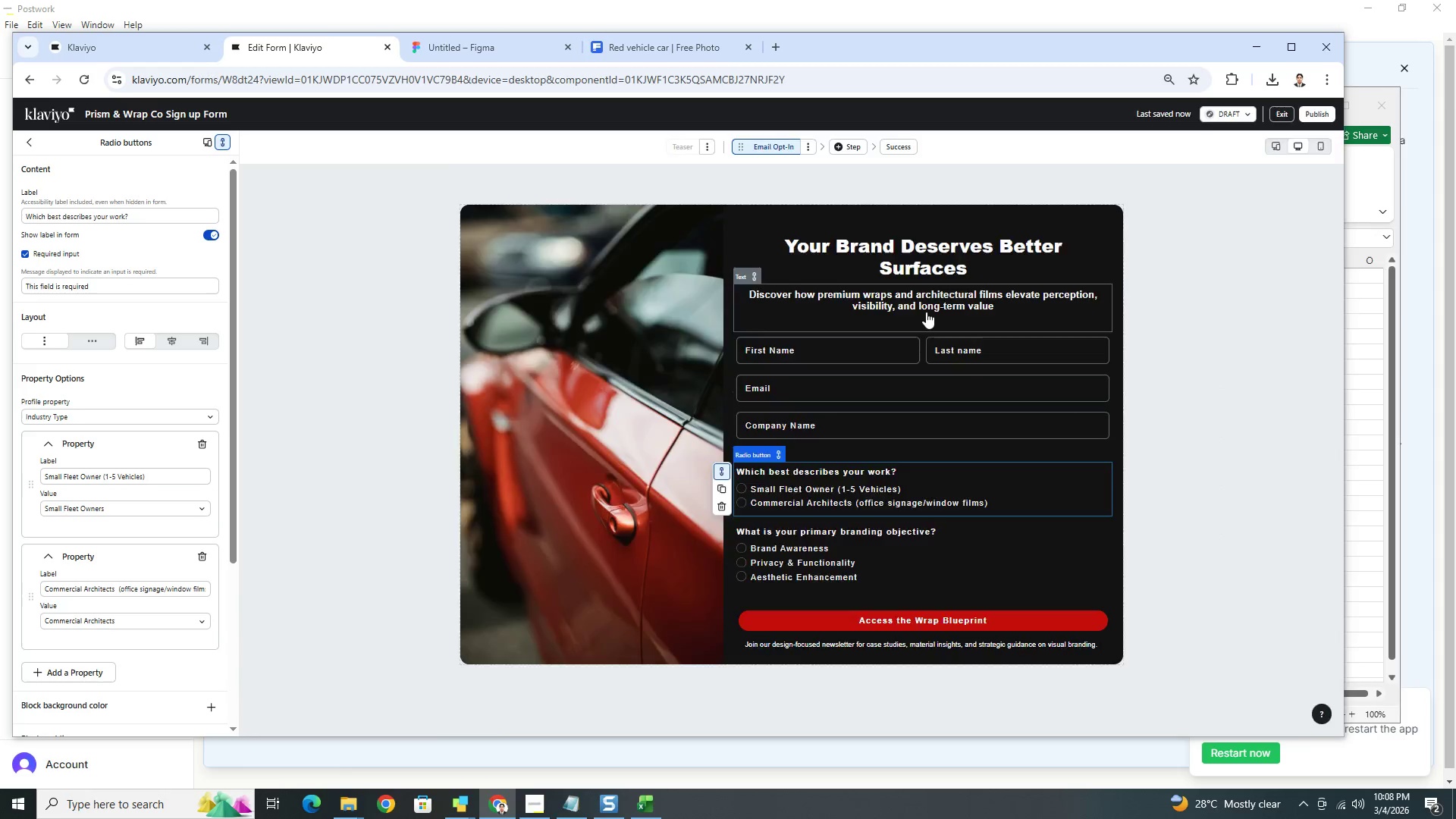 
key(Alt+Tab)
 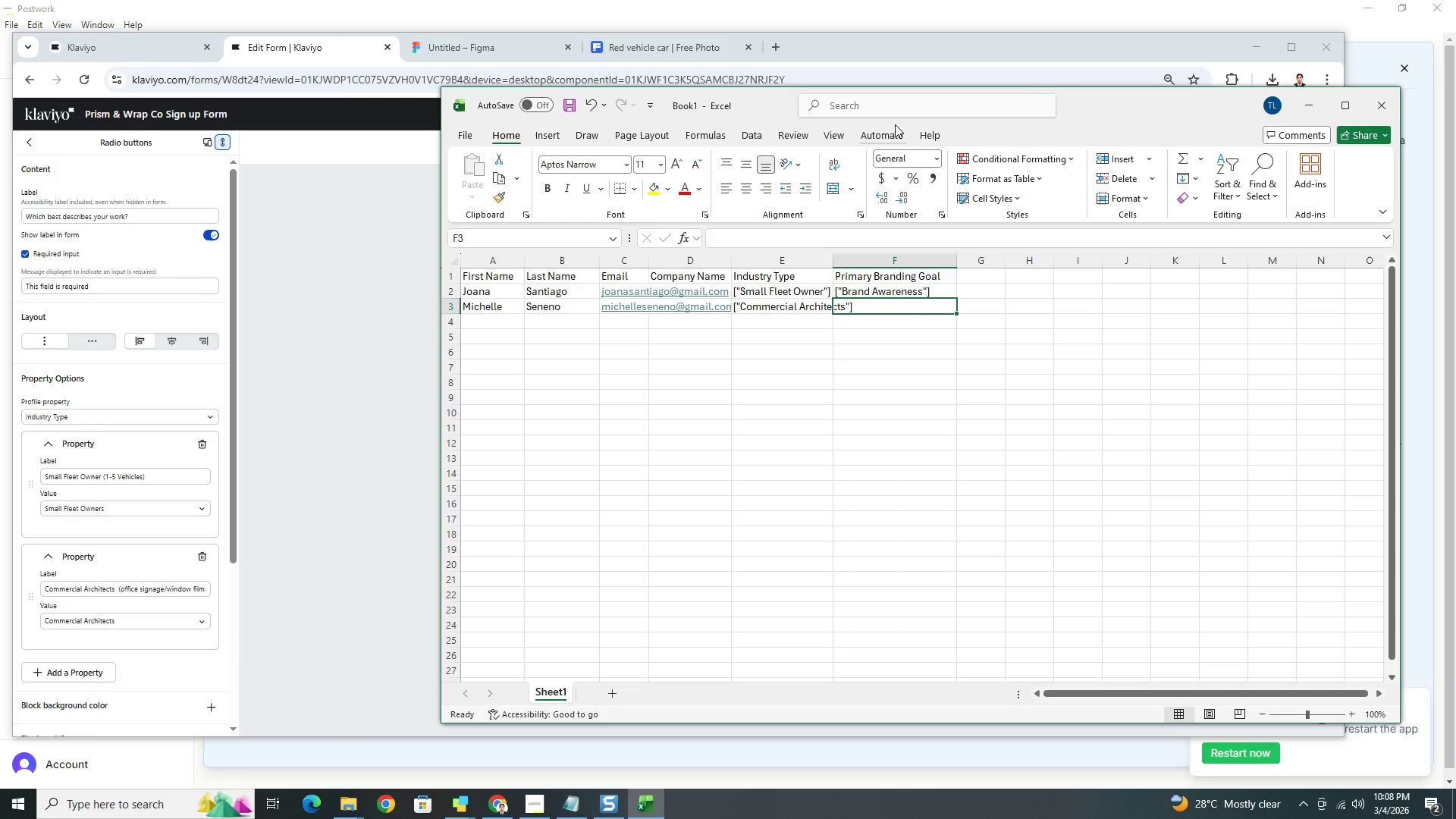 
left_click([947, 297])
 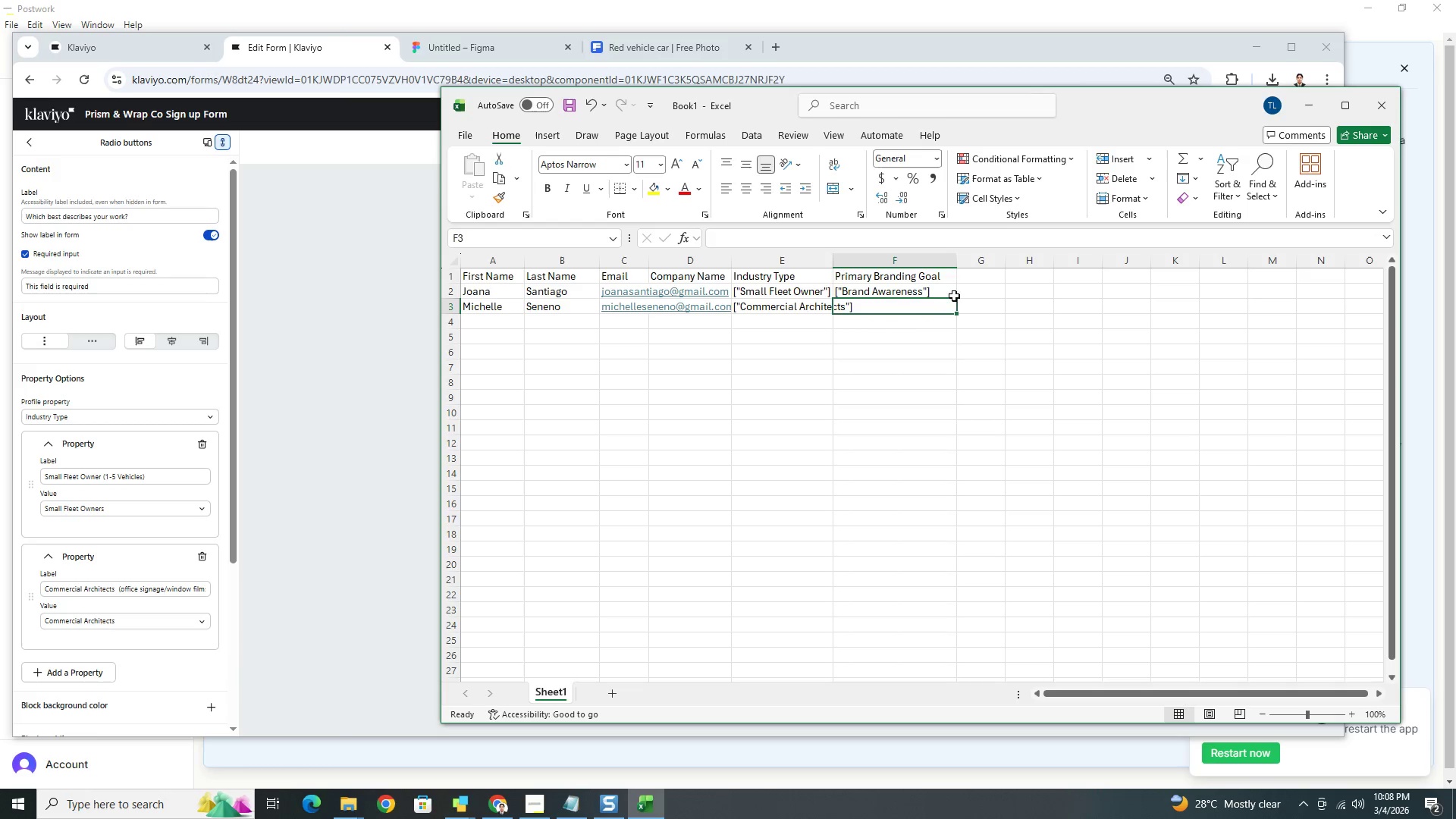 
left_click([951, 293])
 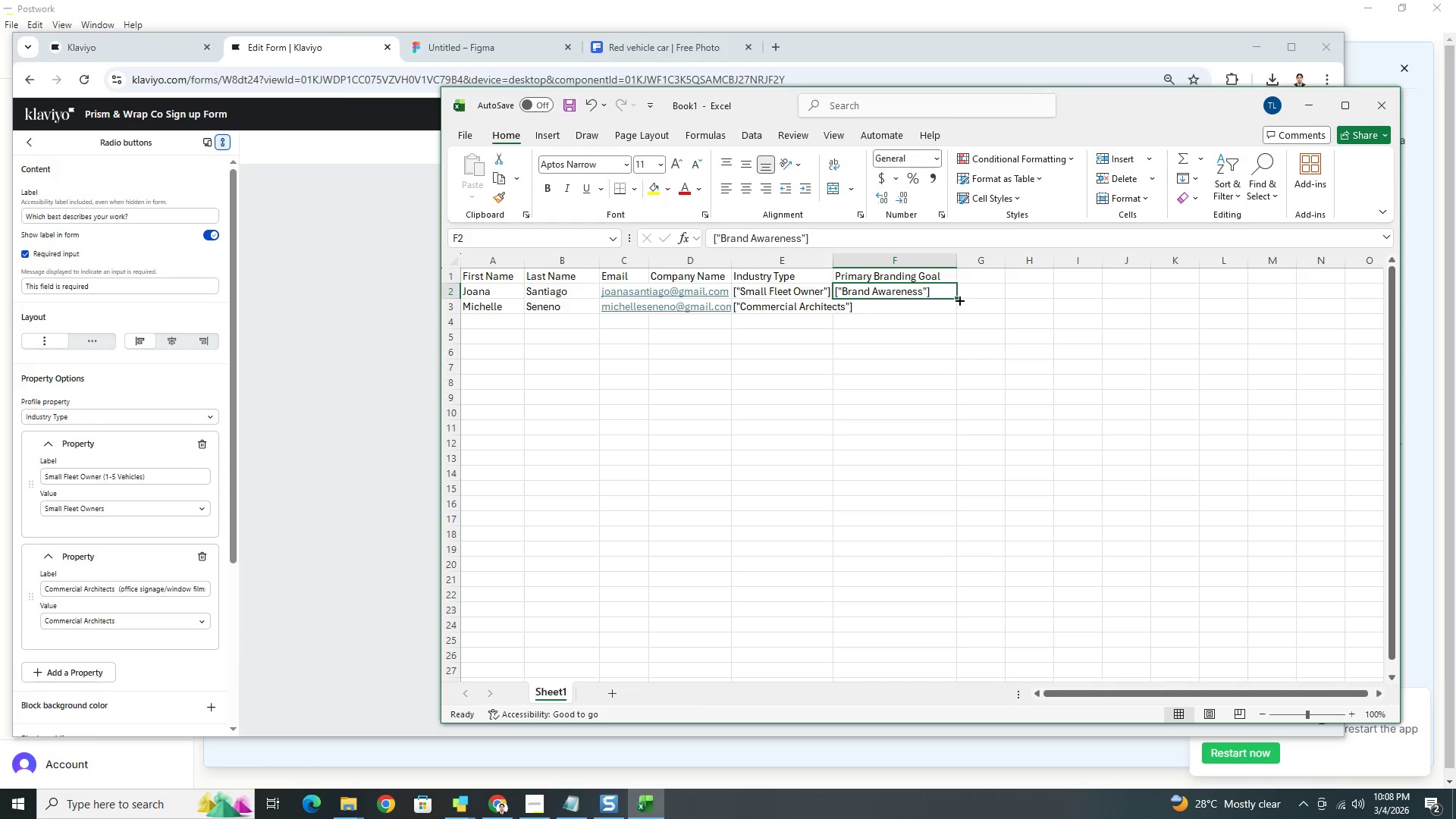 
left_click_drag(start_coordinate=[959, 300], to_coordinate=[959, 309])
 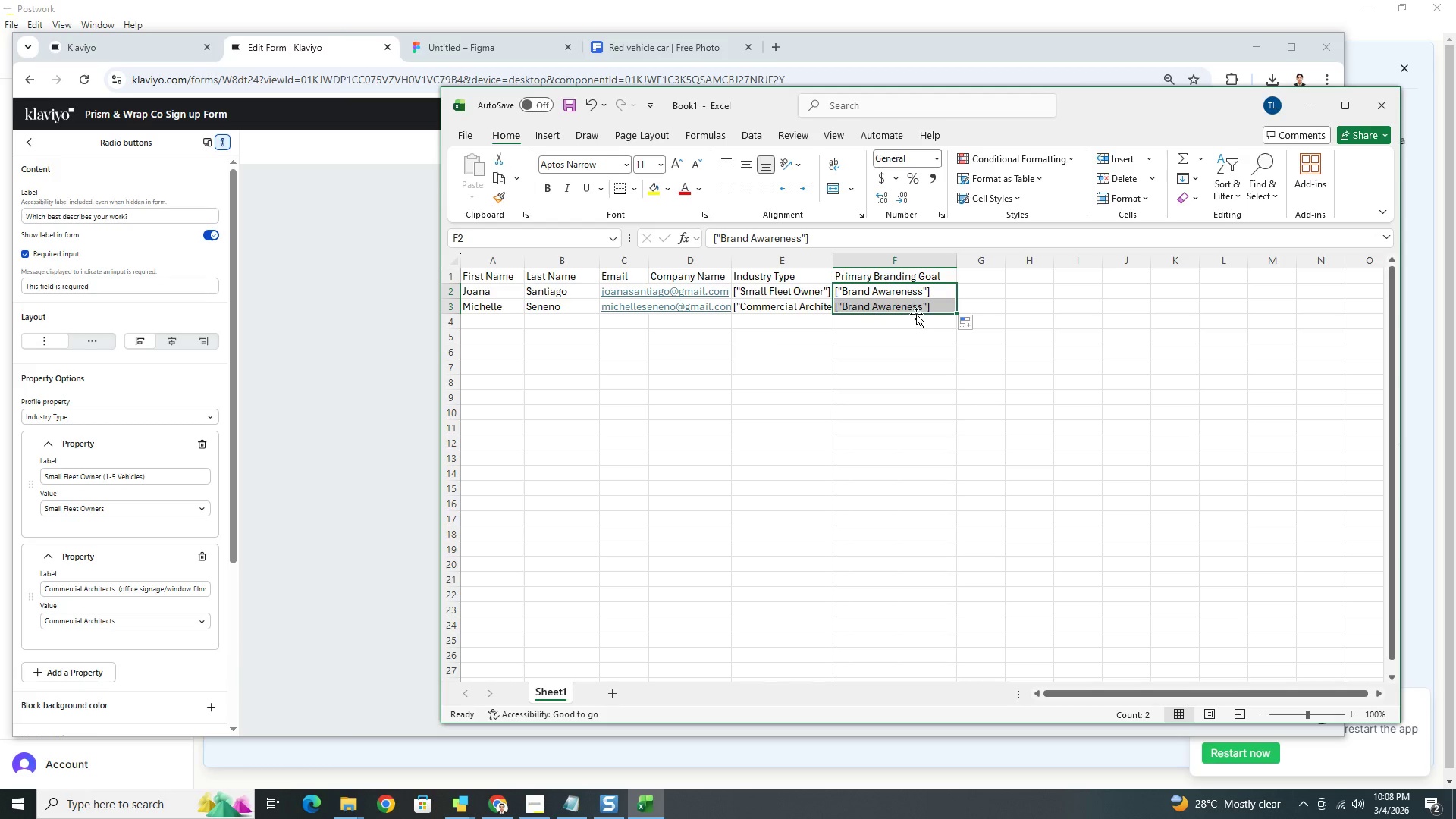 
double_click([915, 314])
 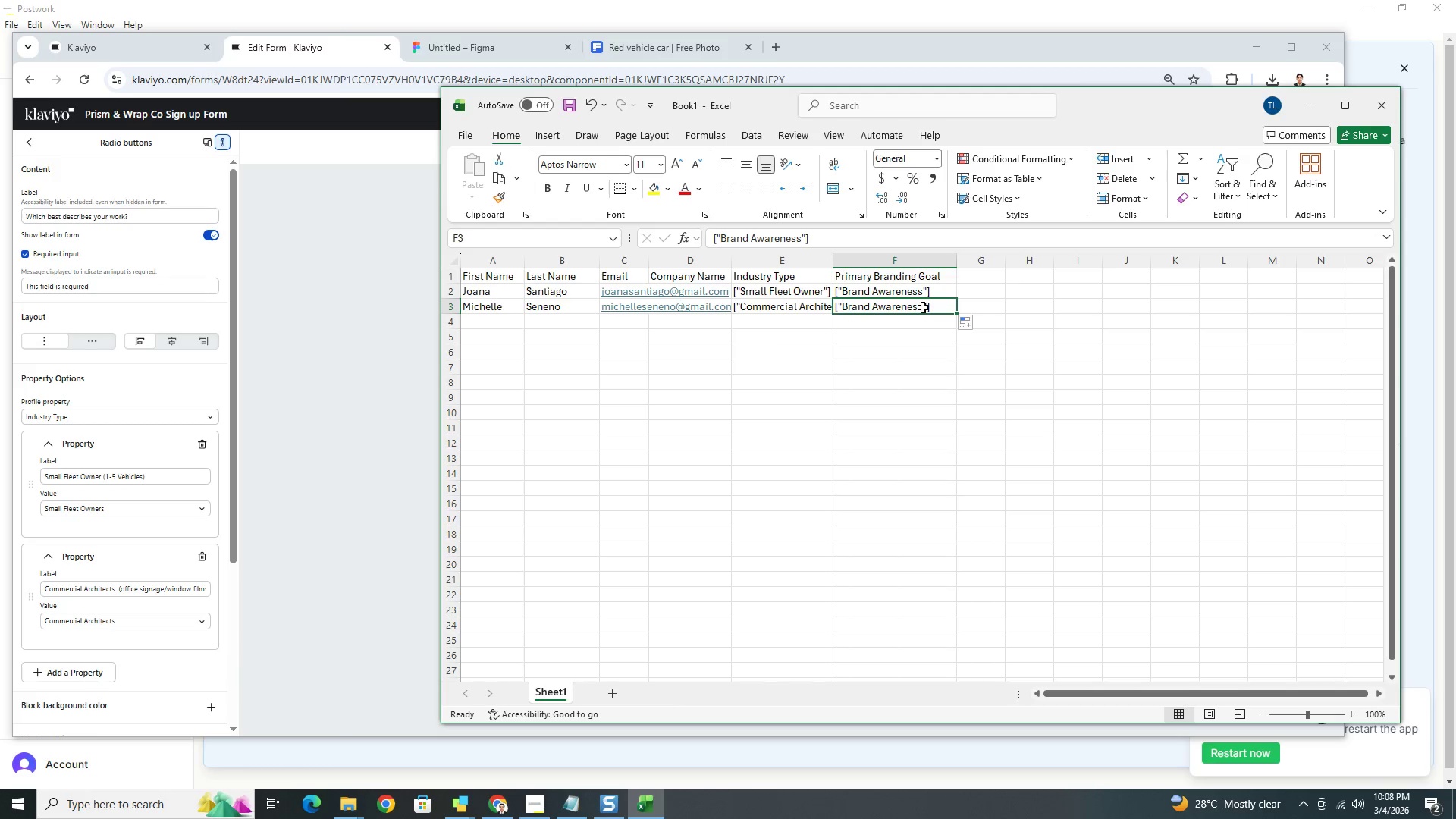 
double_click([923, 307])
 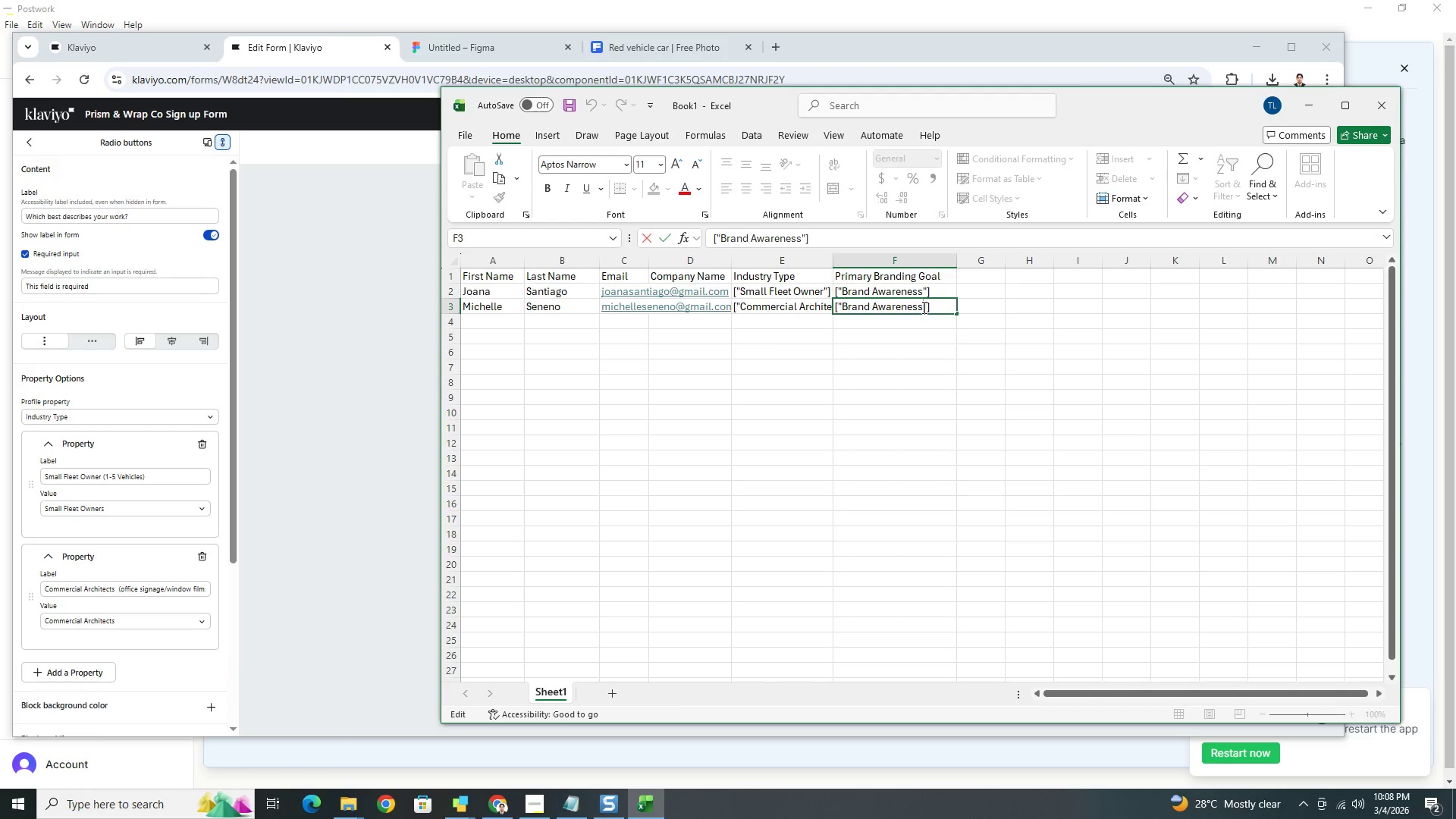 
left_click_drag(start_coordinate=[923, 307], to_coordinate=[845, 307])
 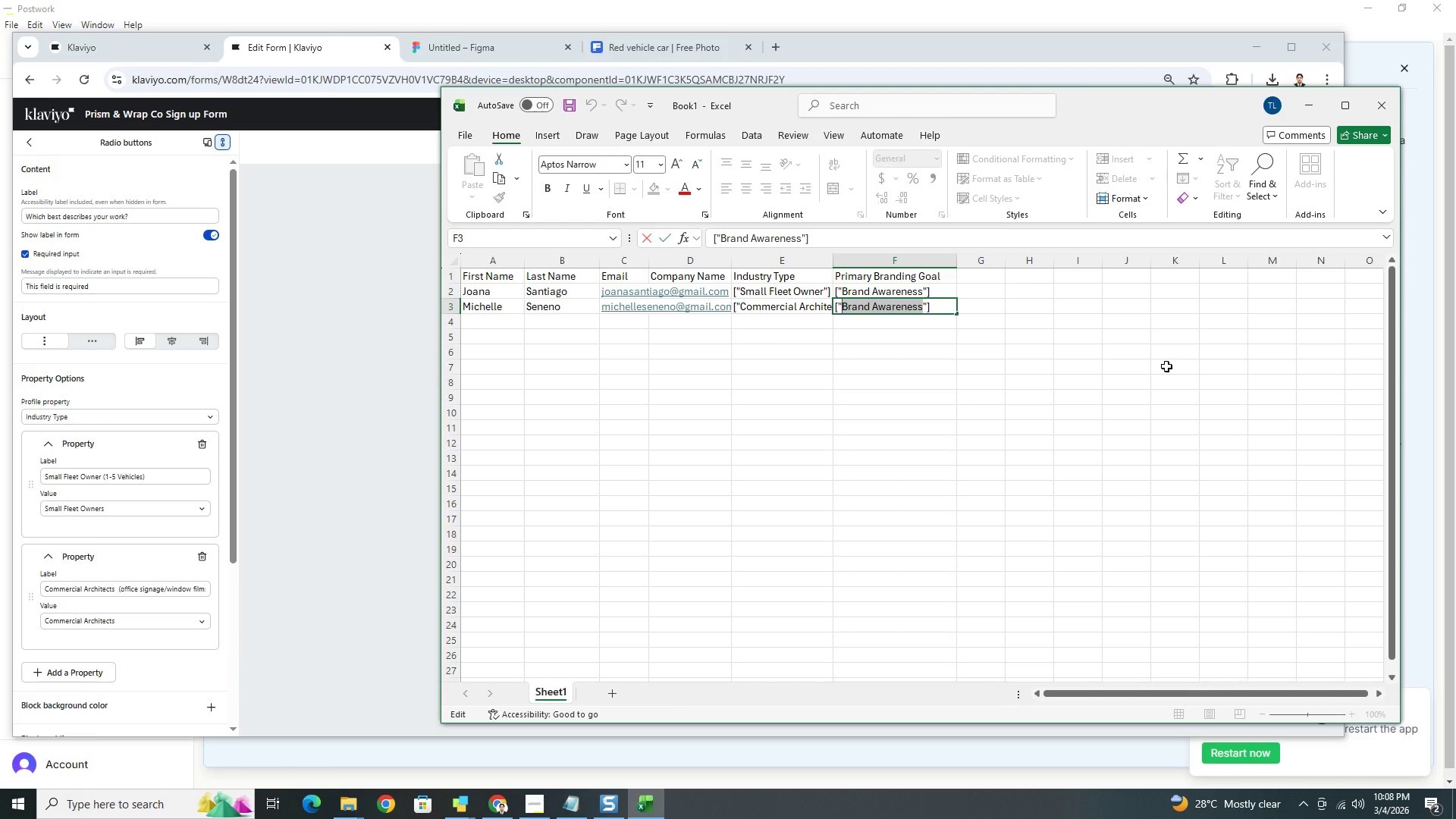 
type(Privacy)
 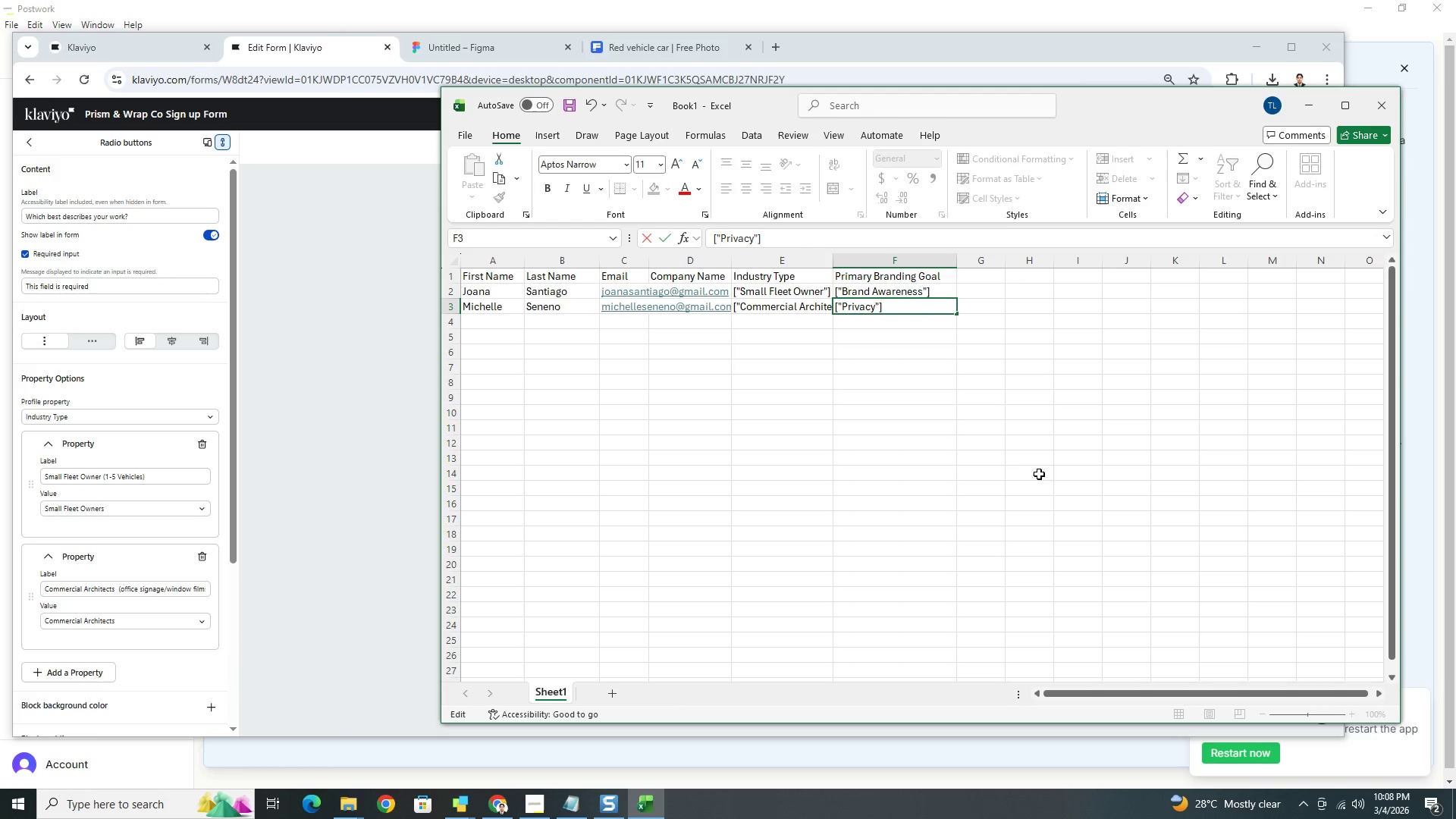 
left_click([989, 453])
 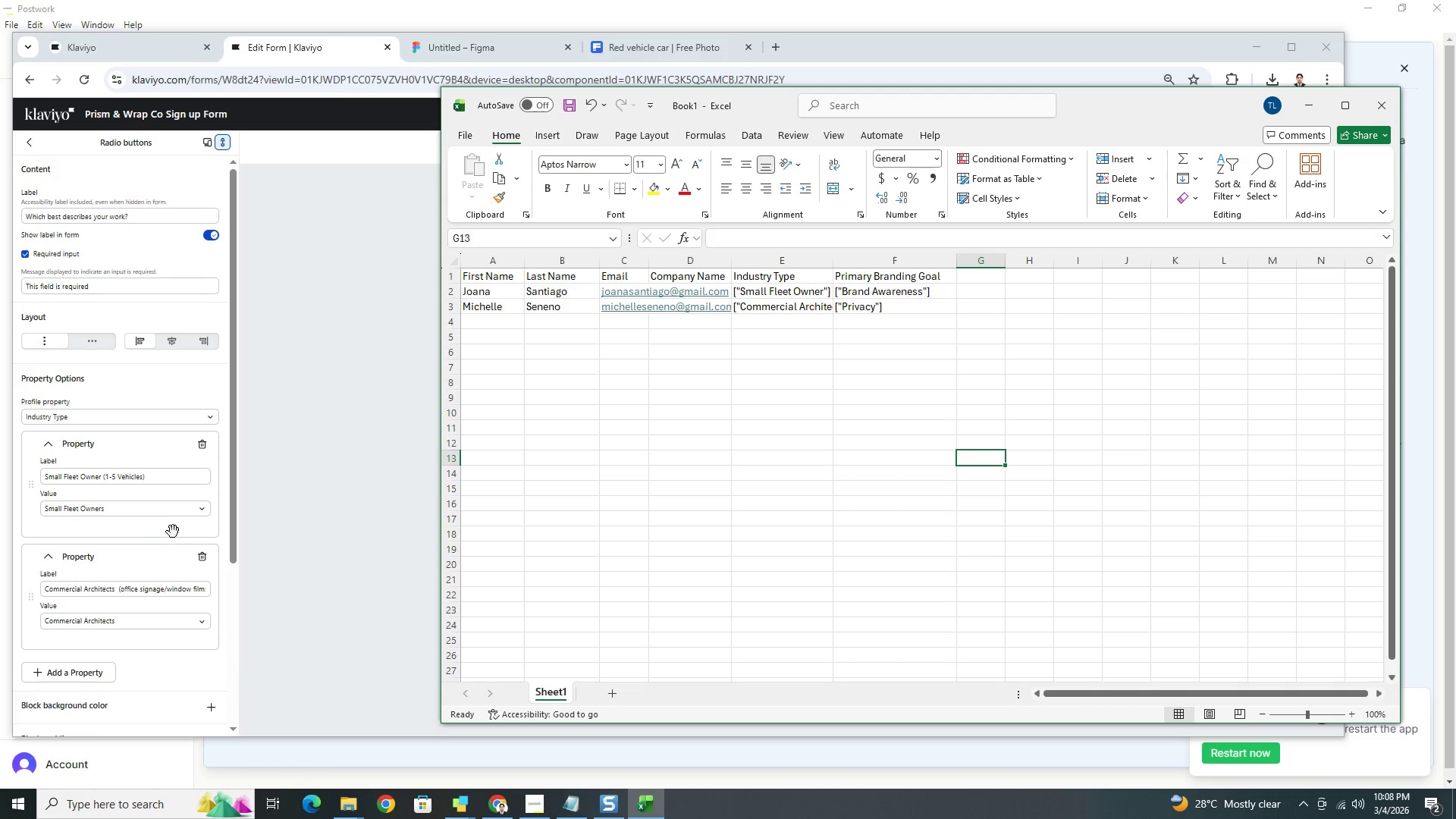 
wait(5.56)
 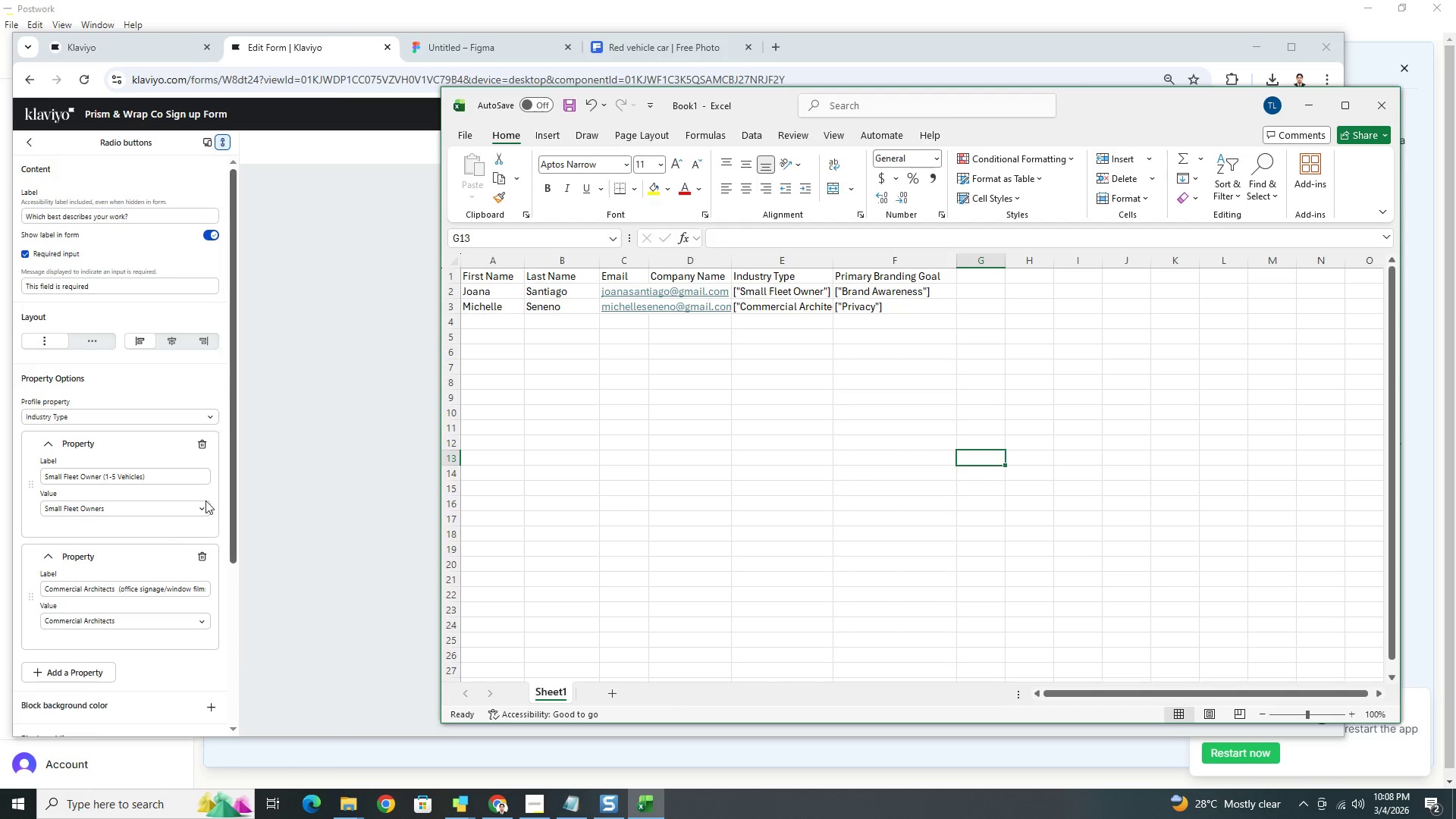 
double_click([824, 295])
 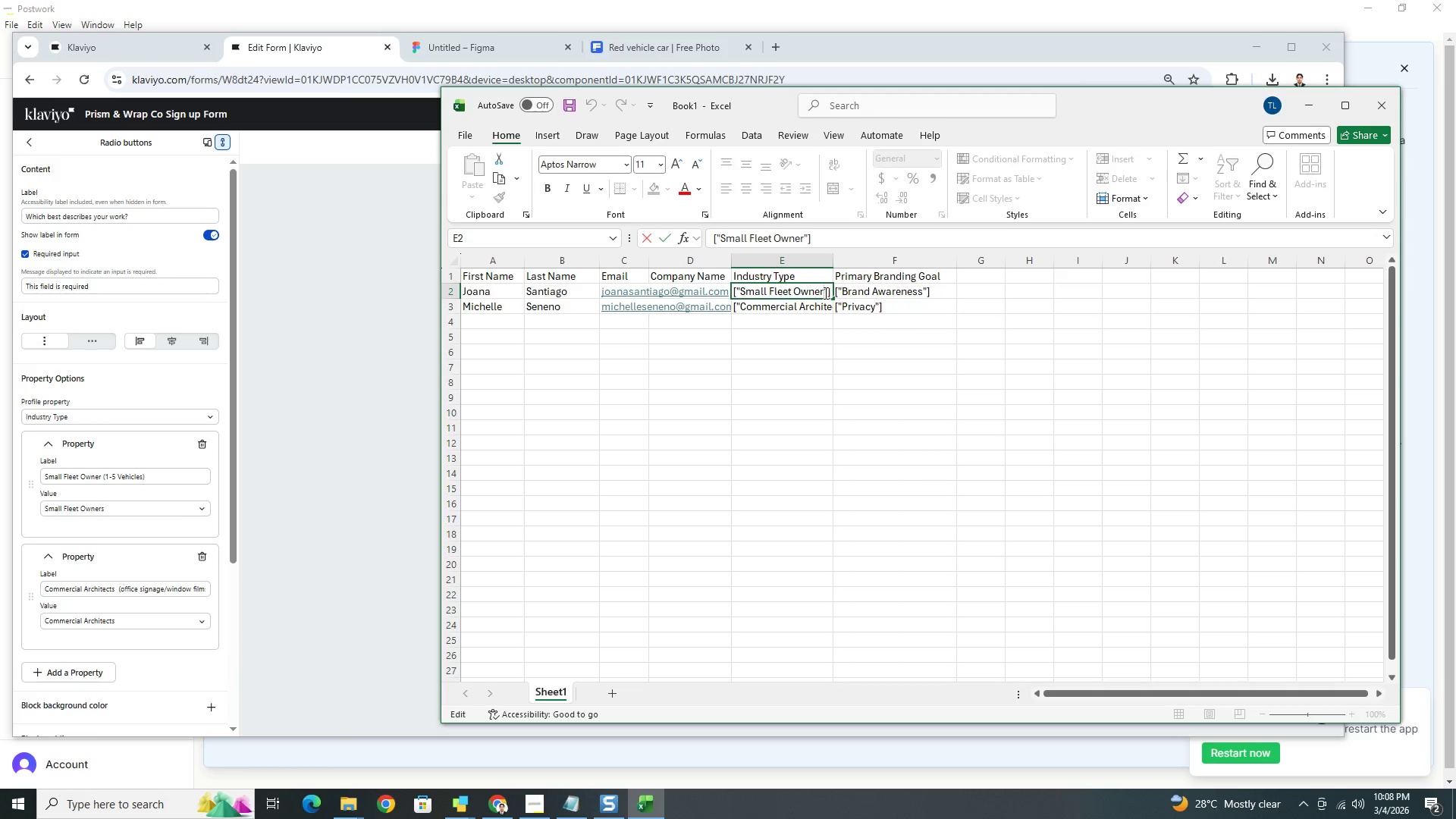 
key(S)
 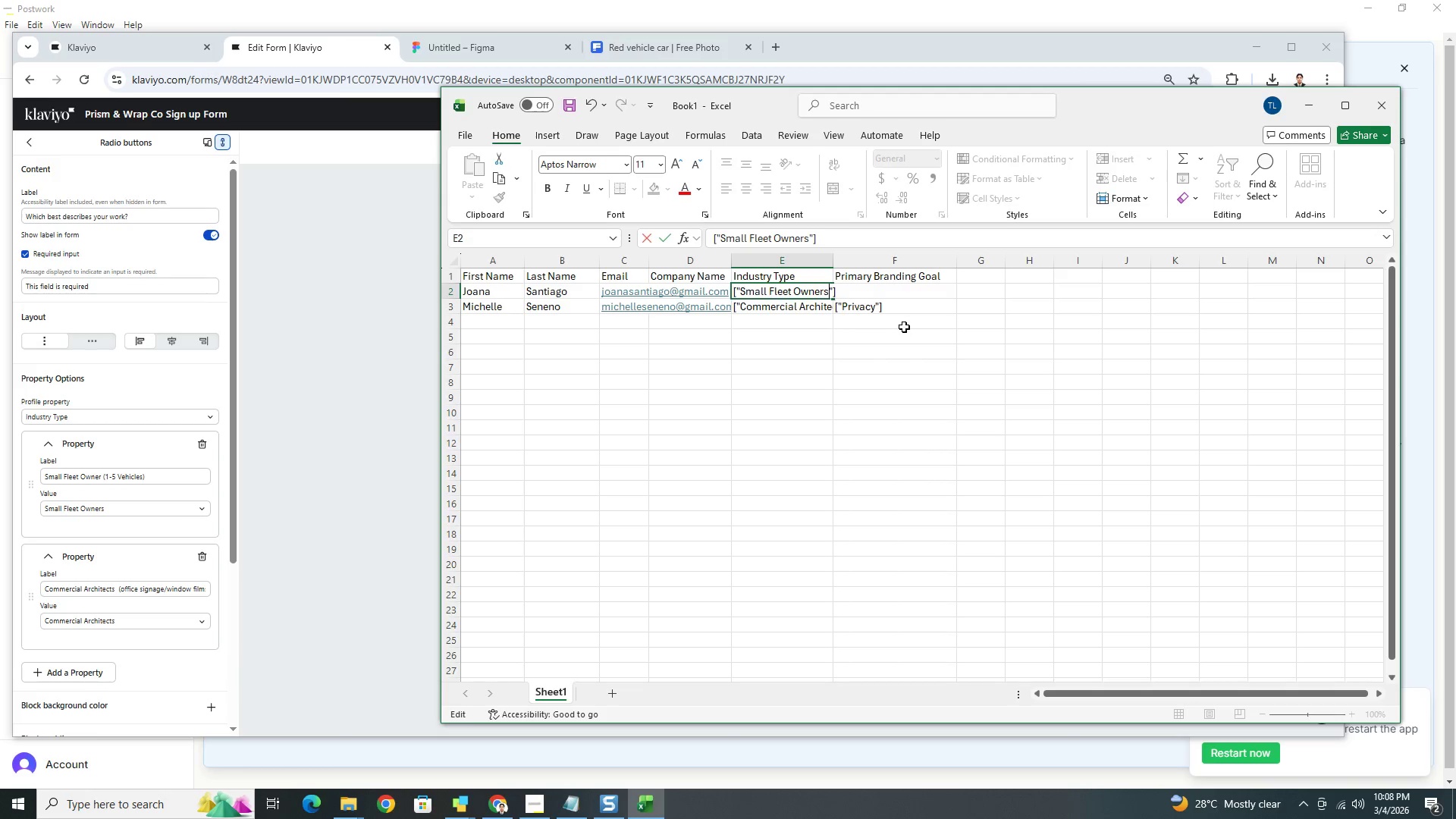 
left_click([903, 322])
 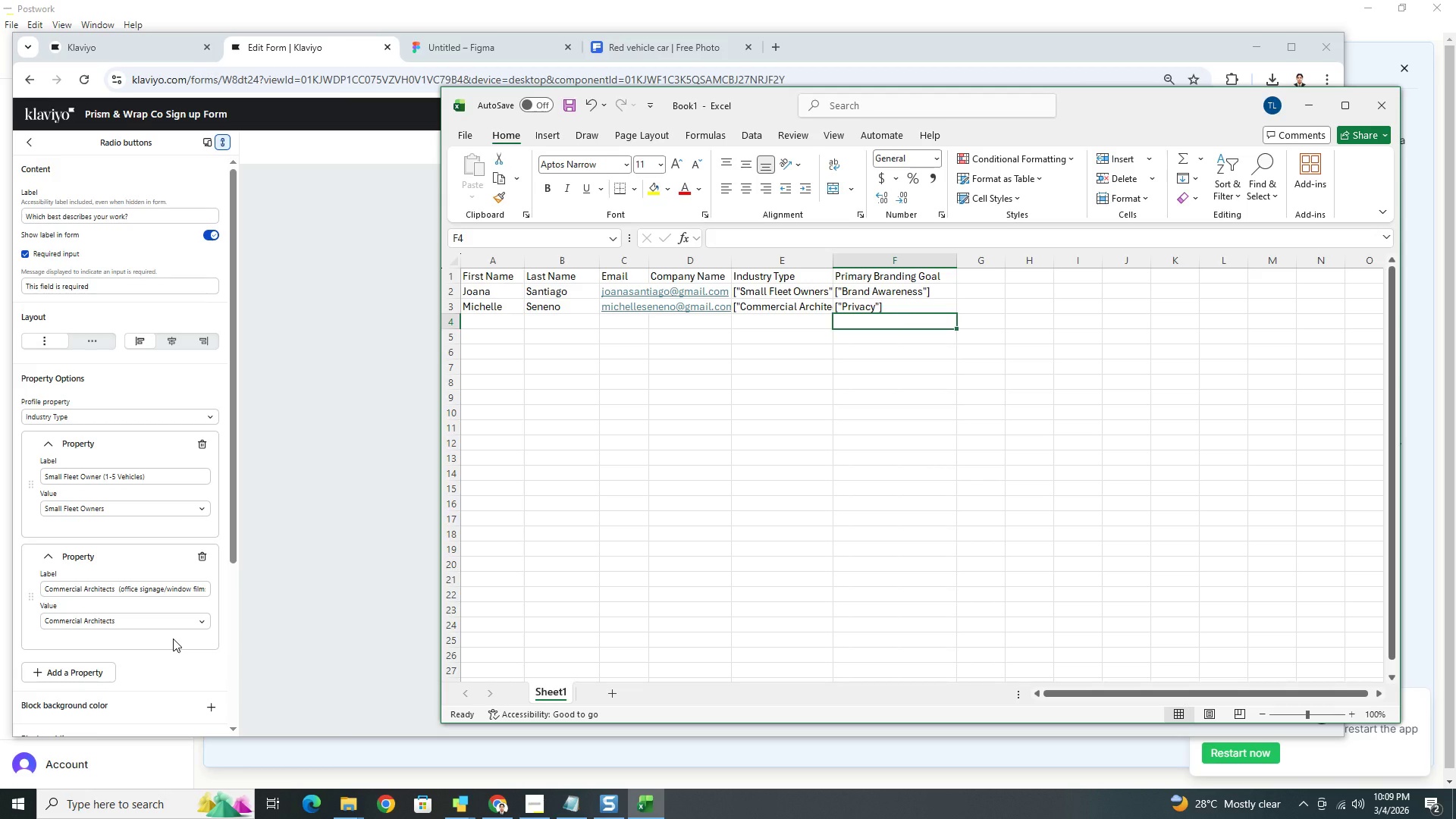 
wait(8.31)
 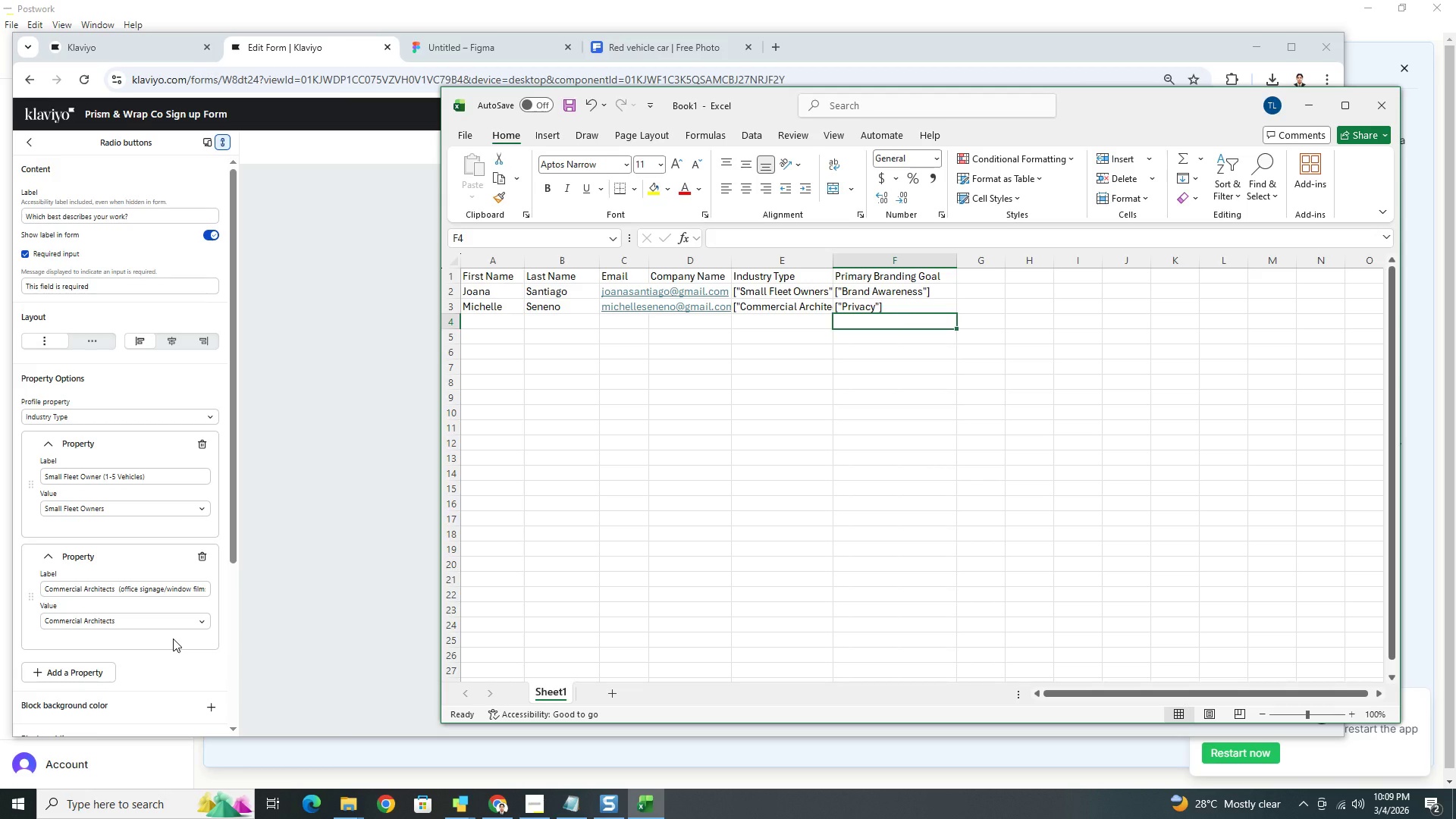 
scroll: coordinate [140, 549], scroll_direction: down, amount: 1.0
 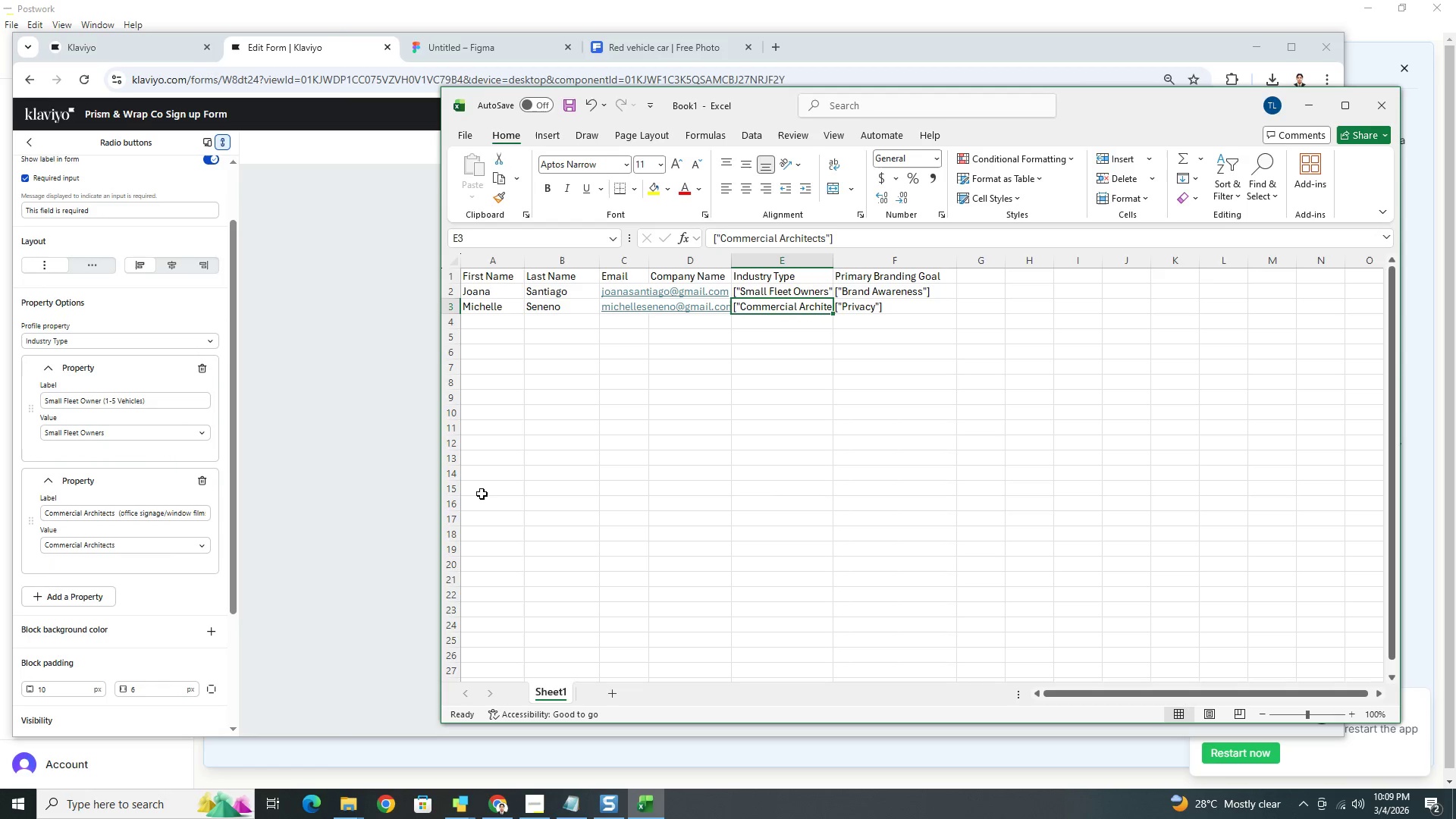 
left_click([325, 486])
 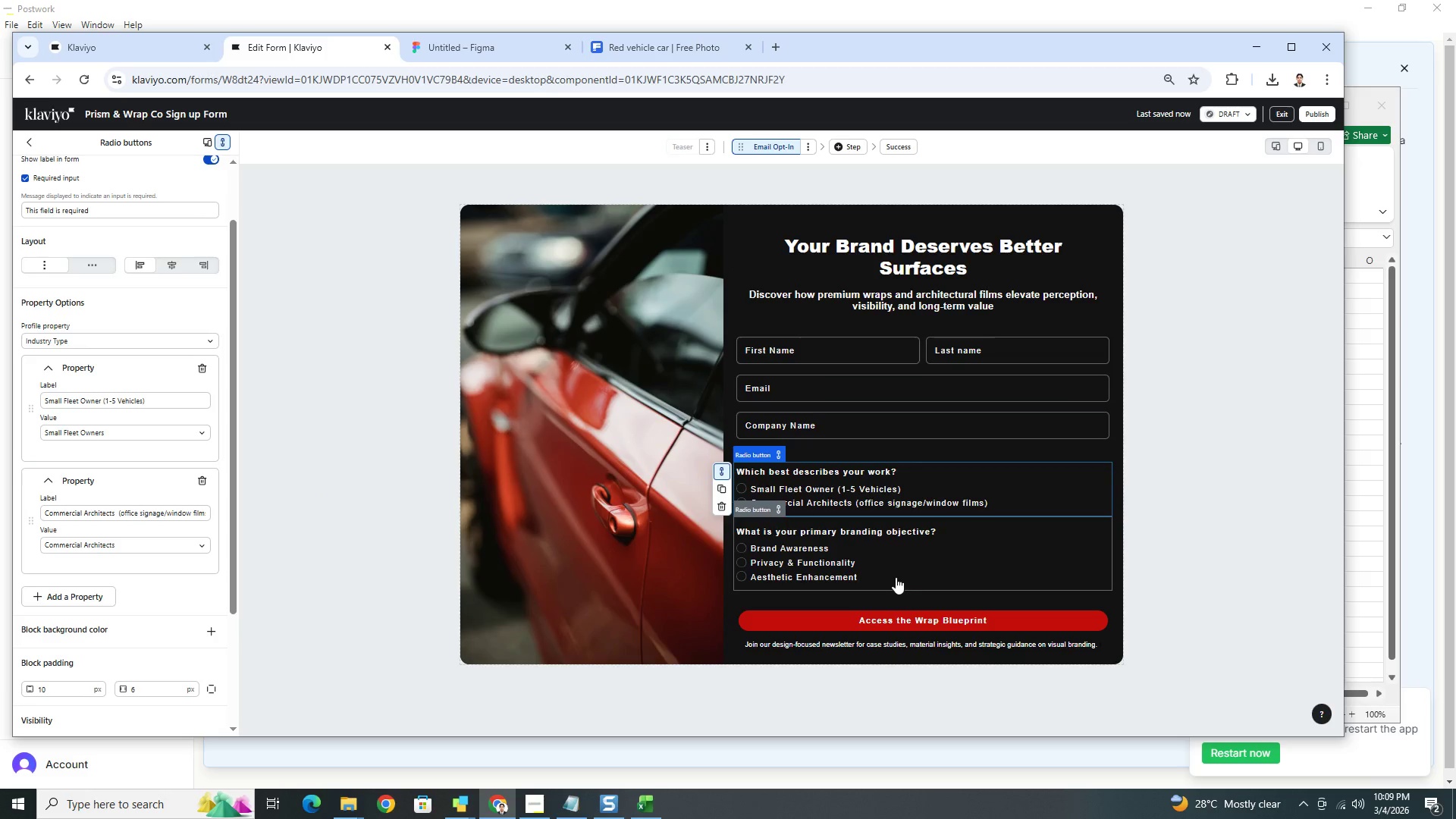 
left_click([893, 573])
 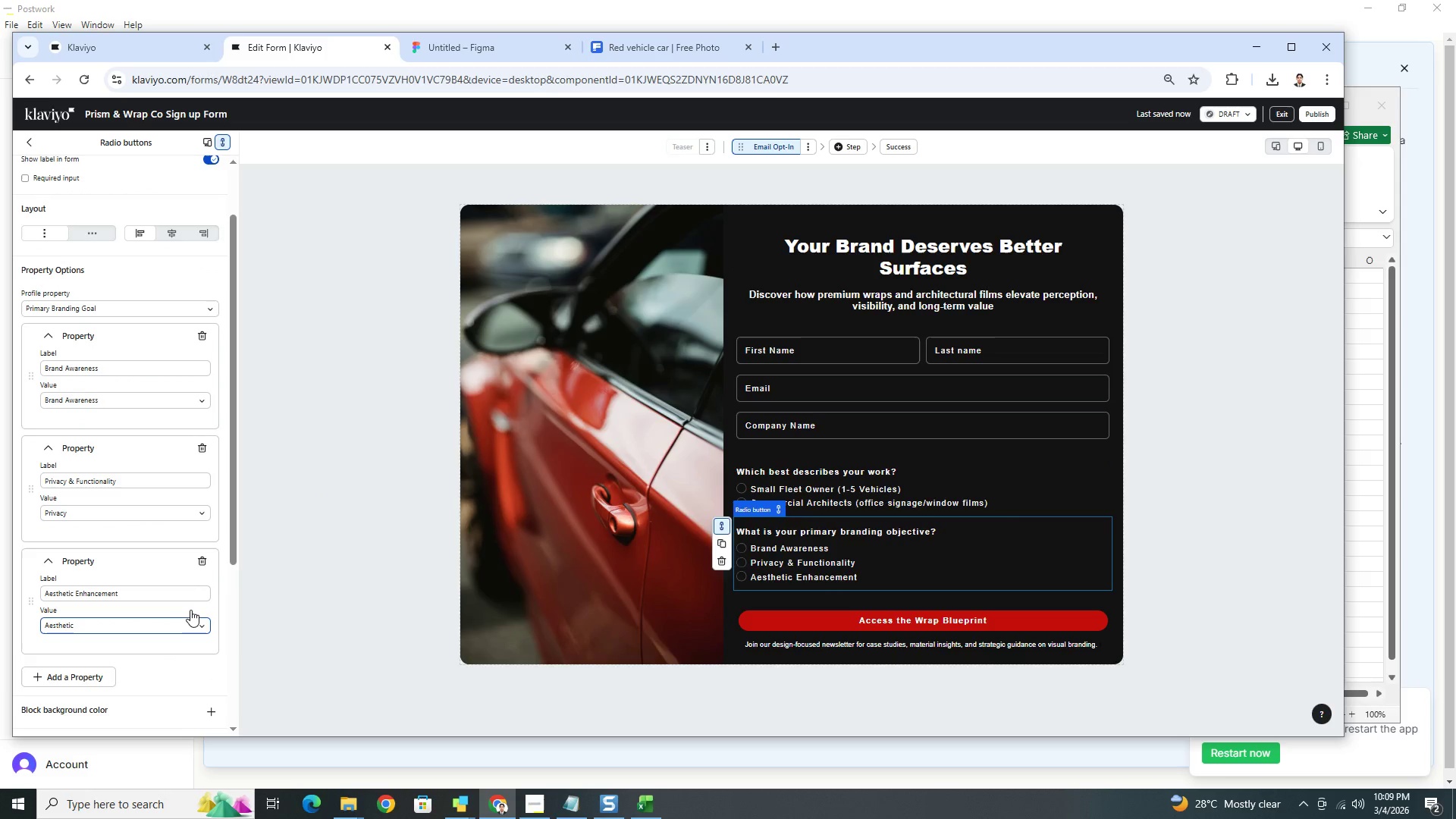 
key(Alt+Tab)
 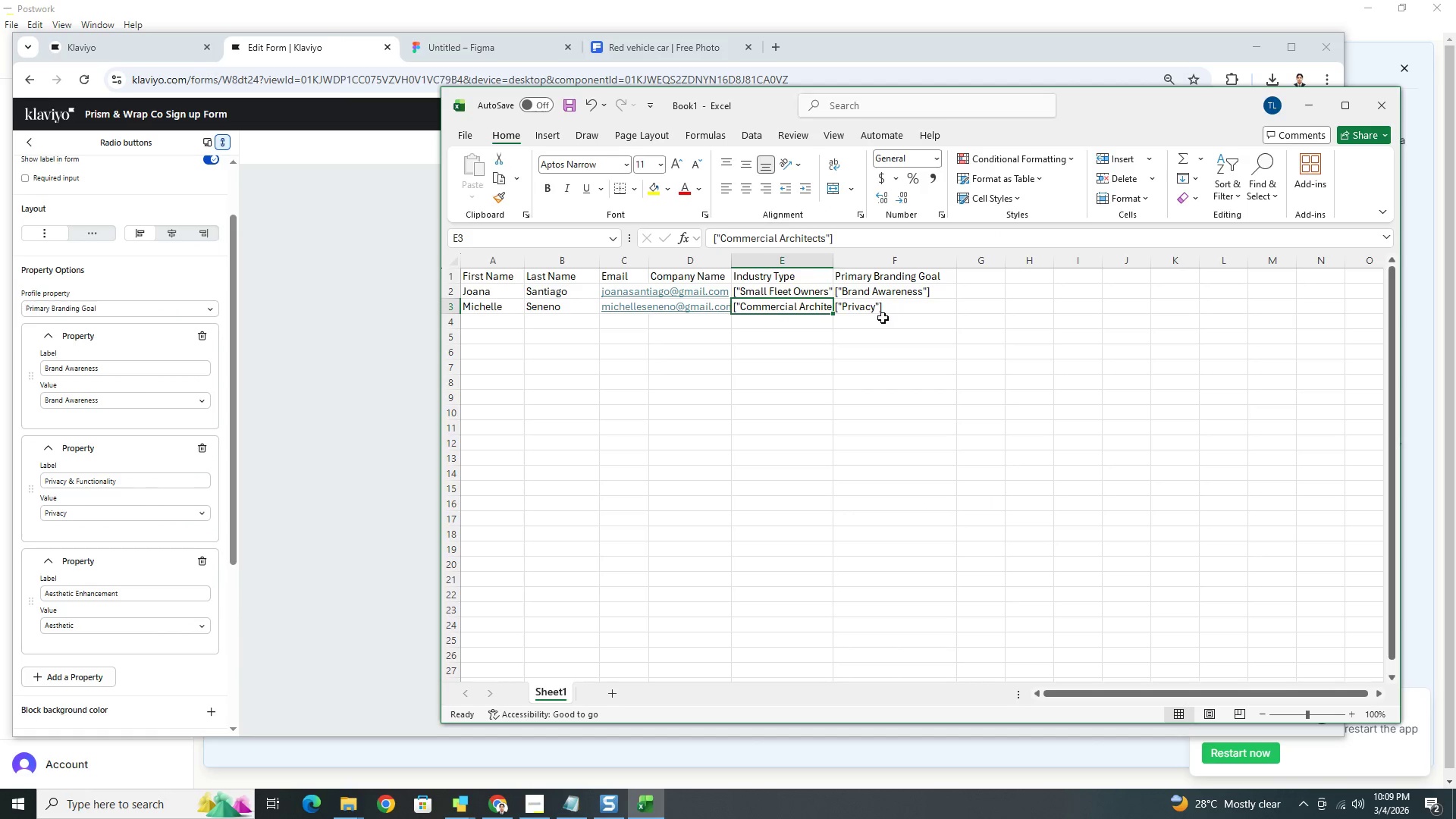 
wait(7.58)
 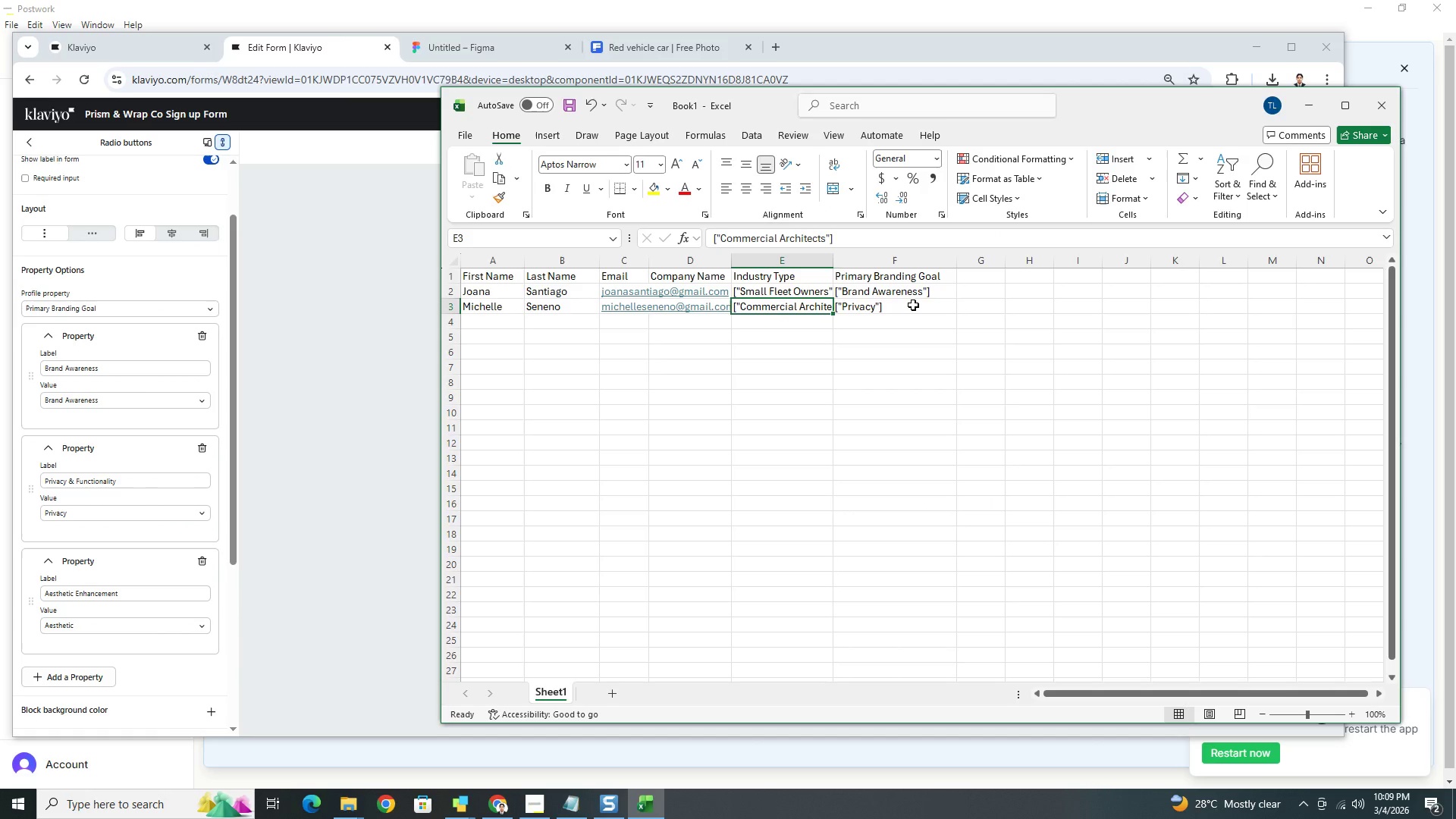 
left_click([569, 330])
 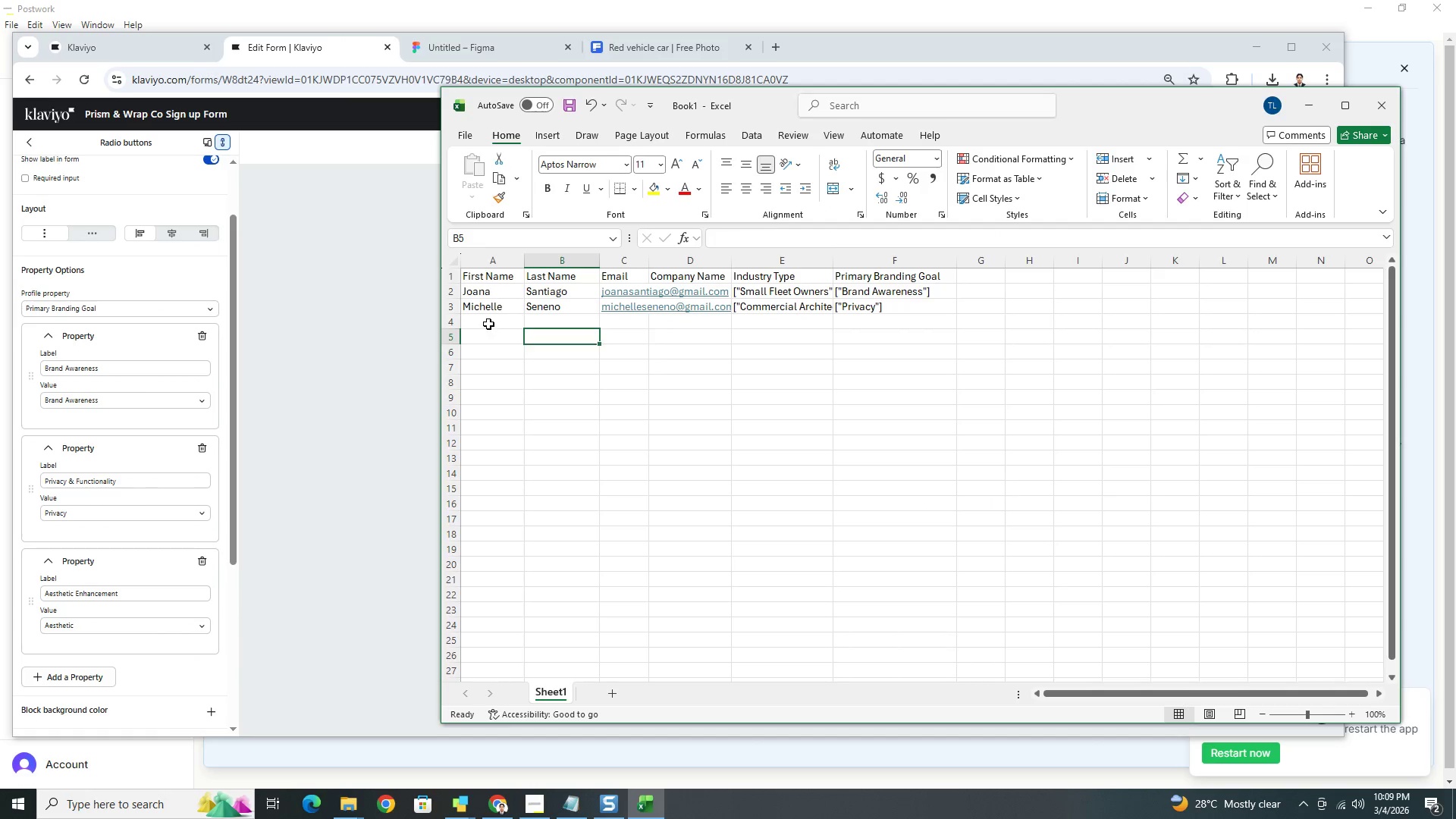 
left_click([488, 322])
 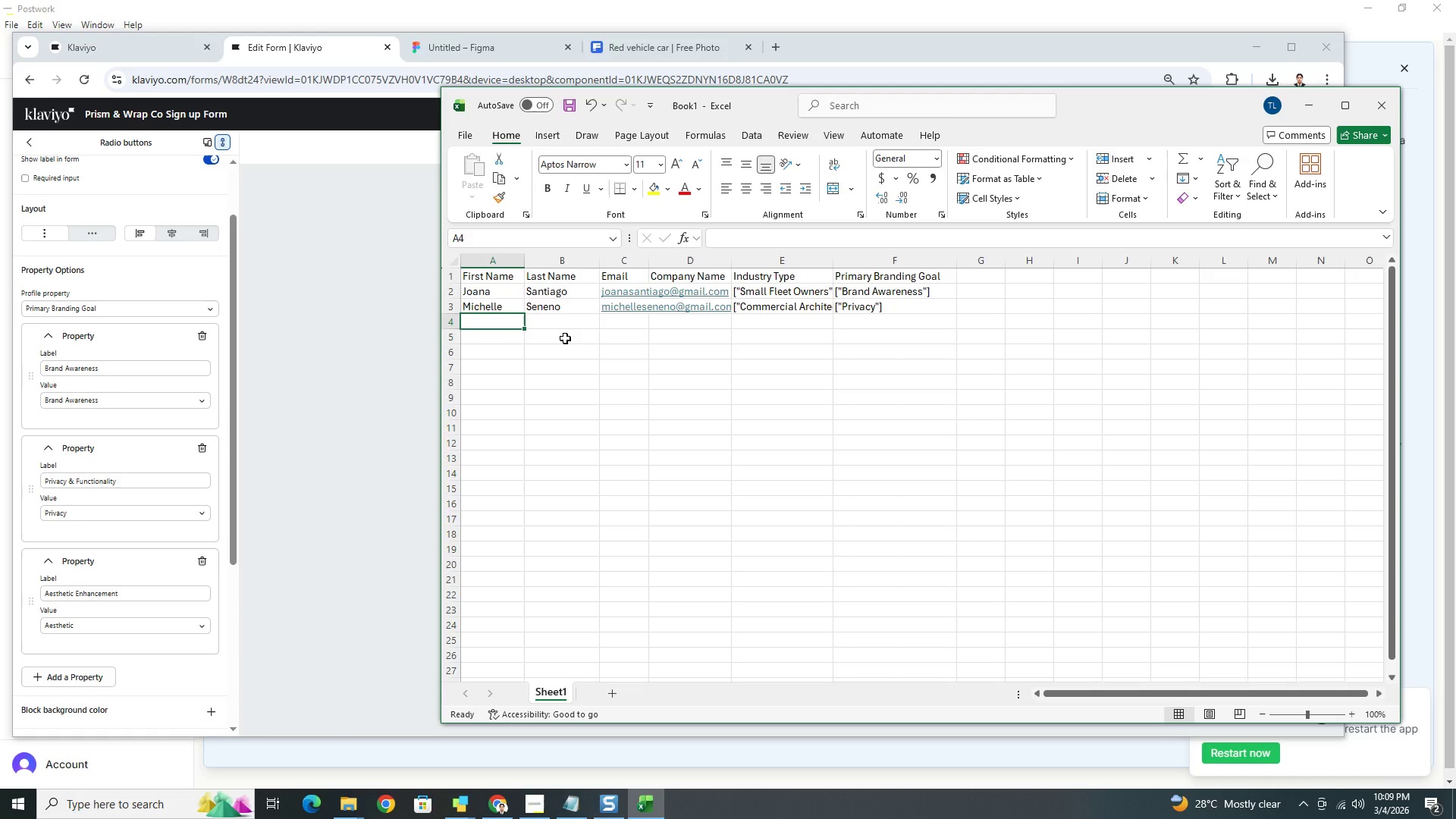 
type(Kevin)
key(Tab)
type(Cosme)
key(Tab)
type(kevincosme@gmail.com)
key(Tab)
key(Tab)
 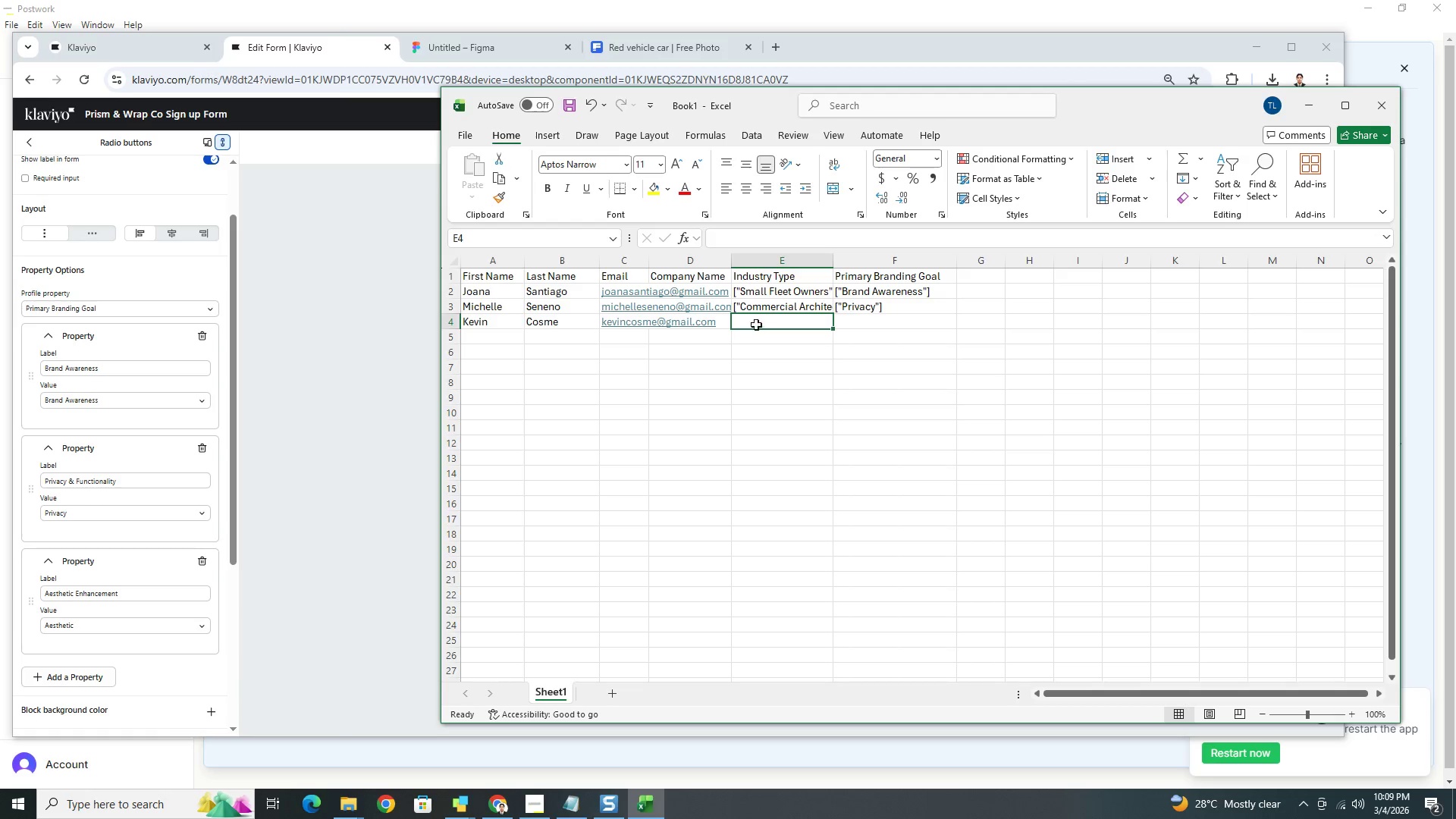 
left_click([787, 309])
 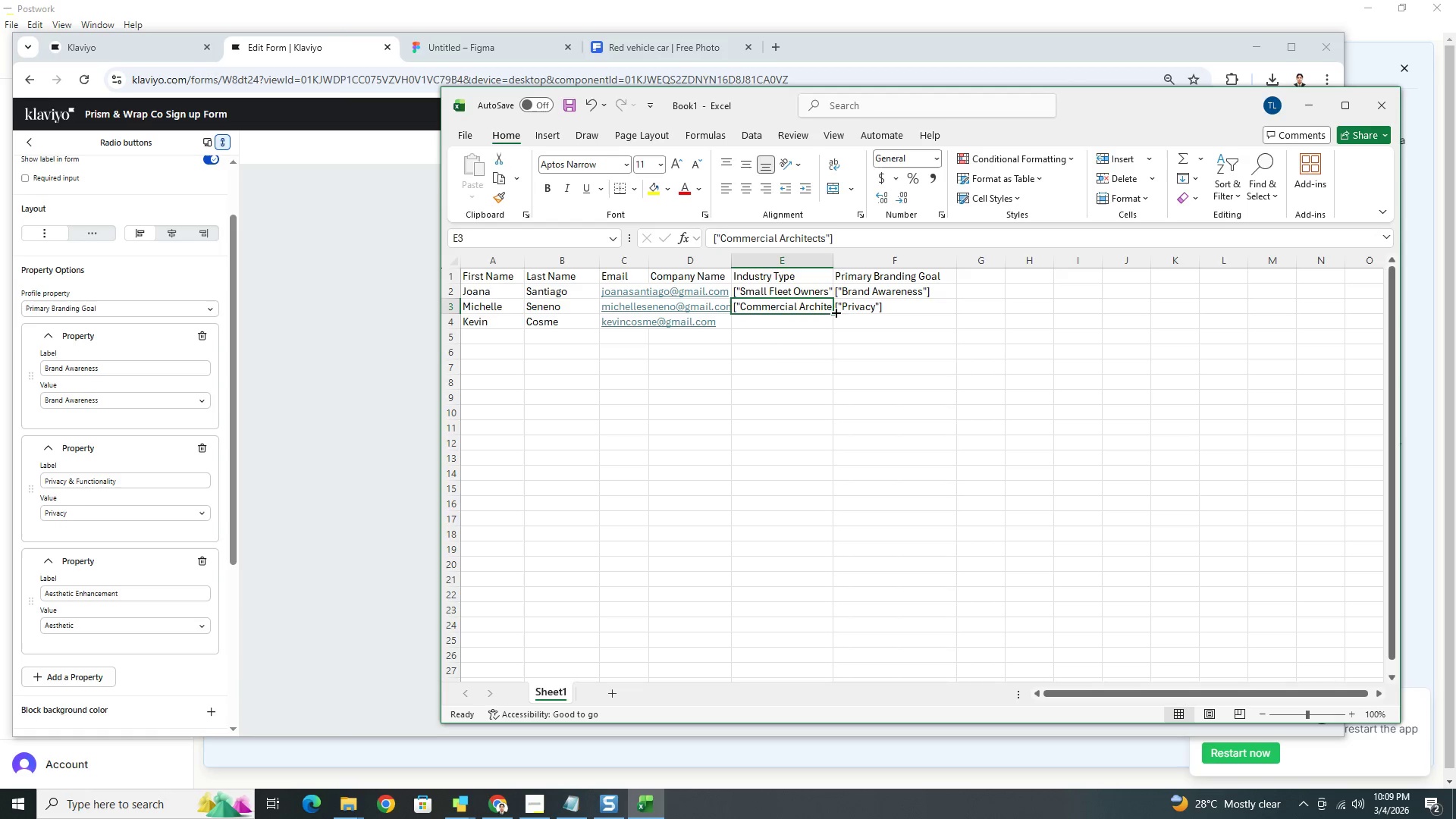 
left_click_drag(start_coordinate=[832, 313], to_coordinate=[832, 322])
 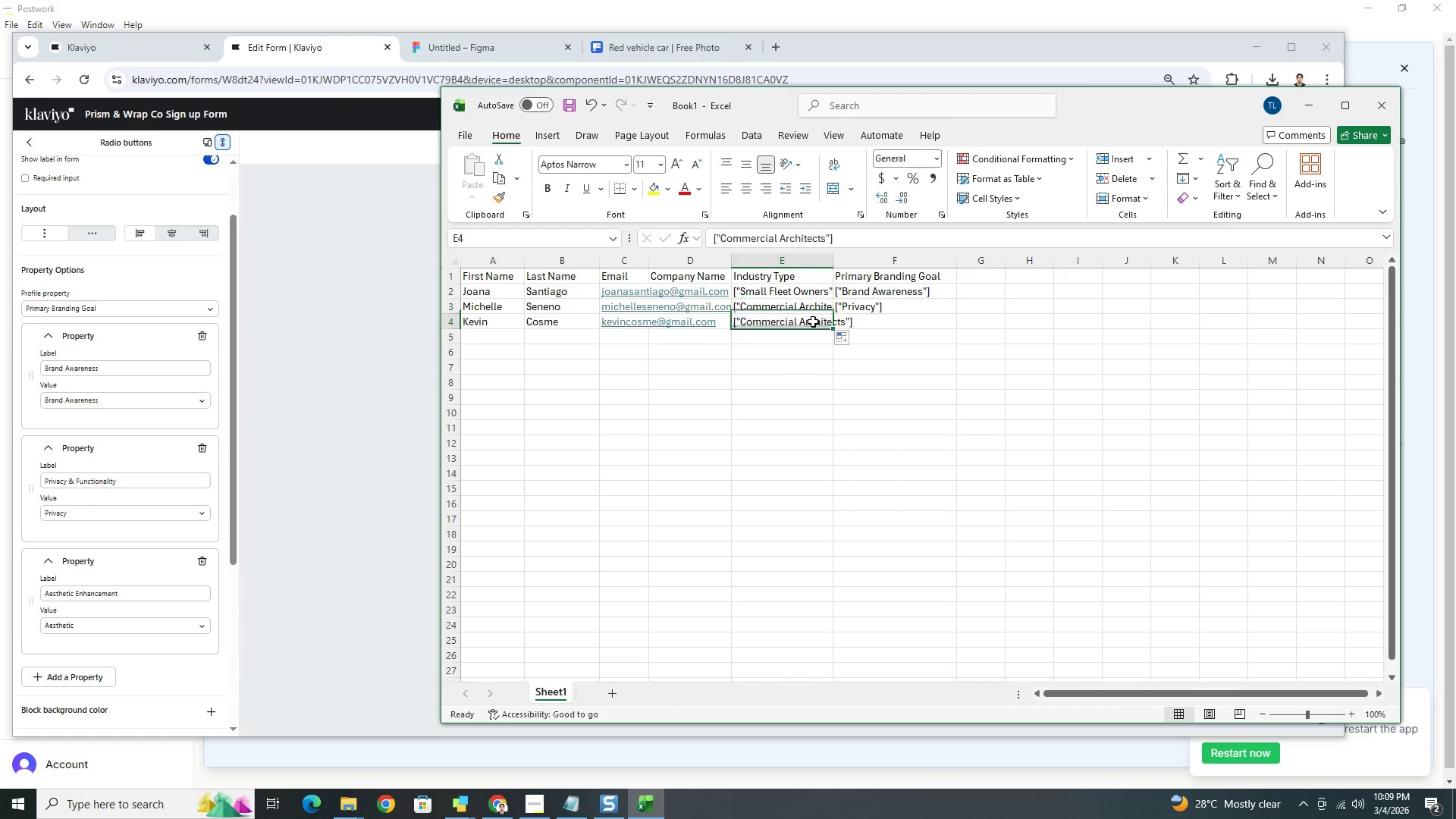 
double_click([813, 322])
 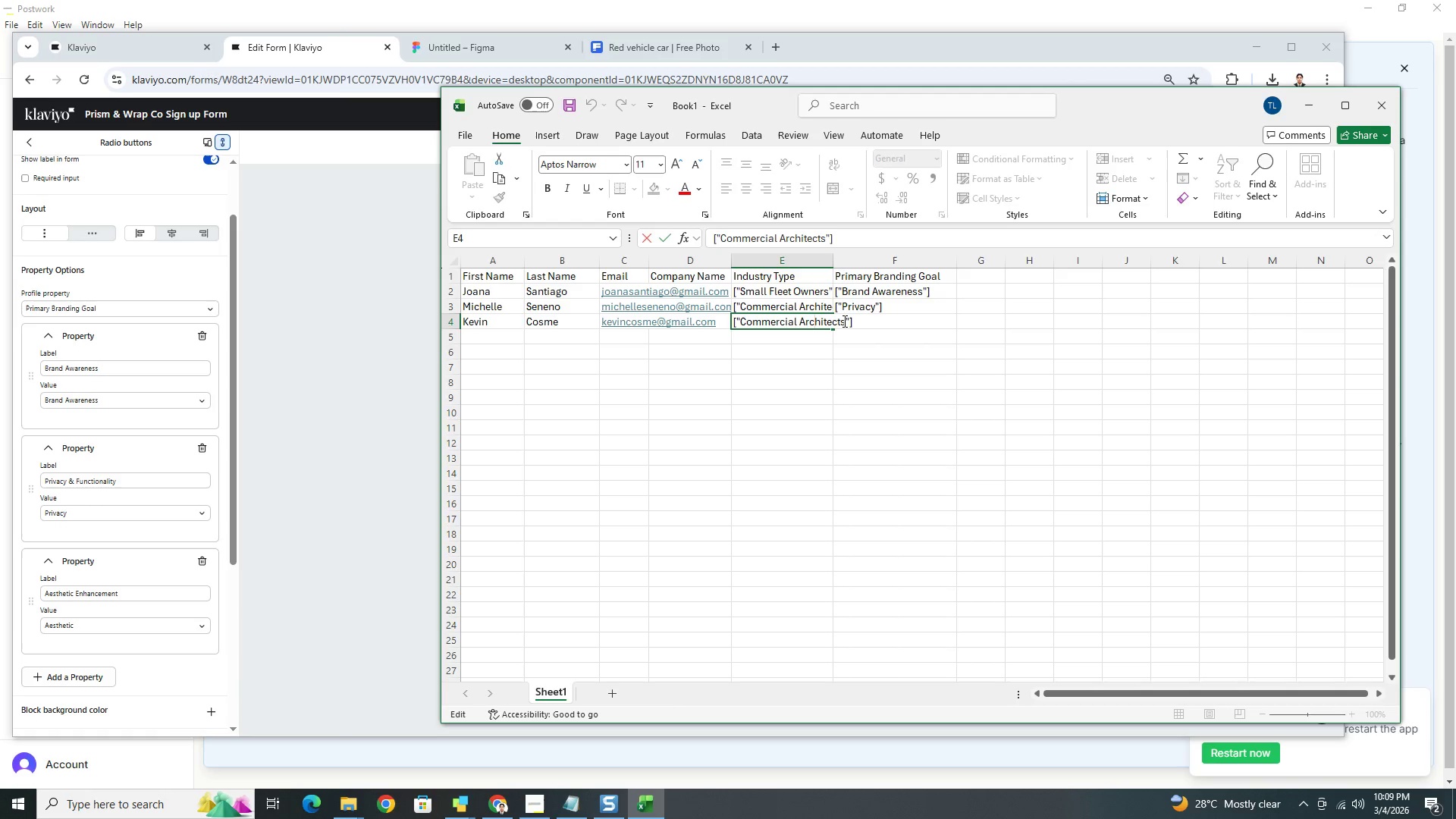 
left_click_drag(start_coordinate=[843, 322], to_coordinate=[742, 324])
 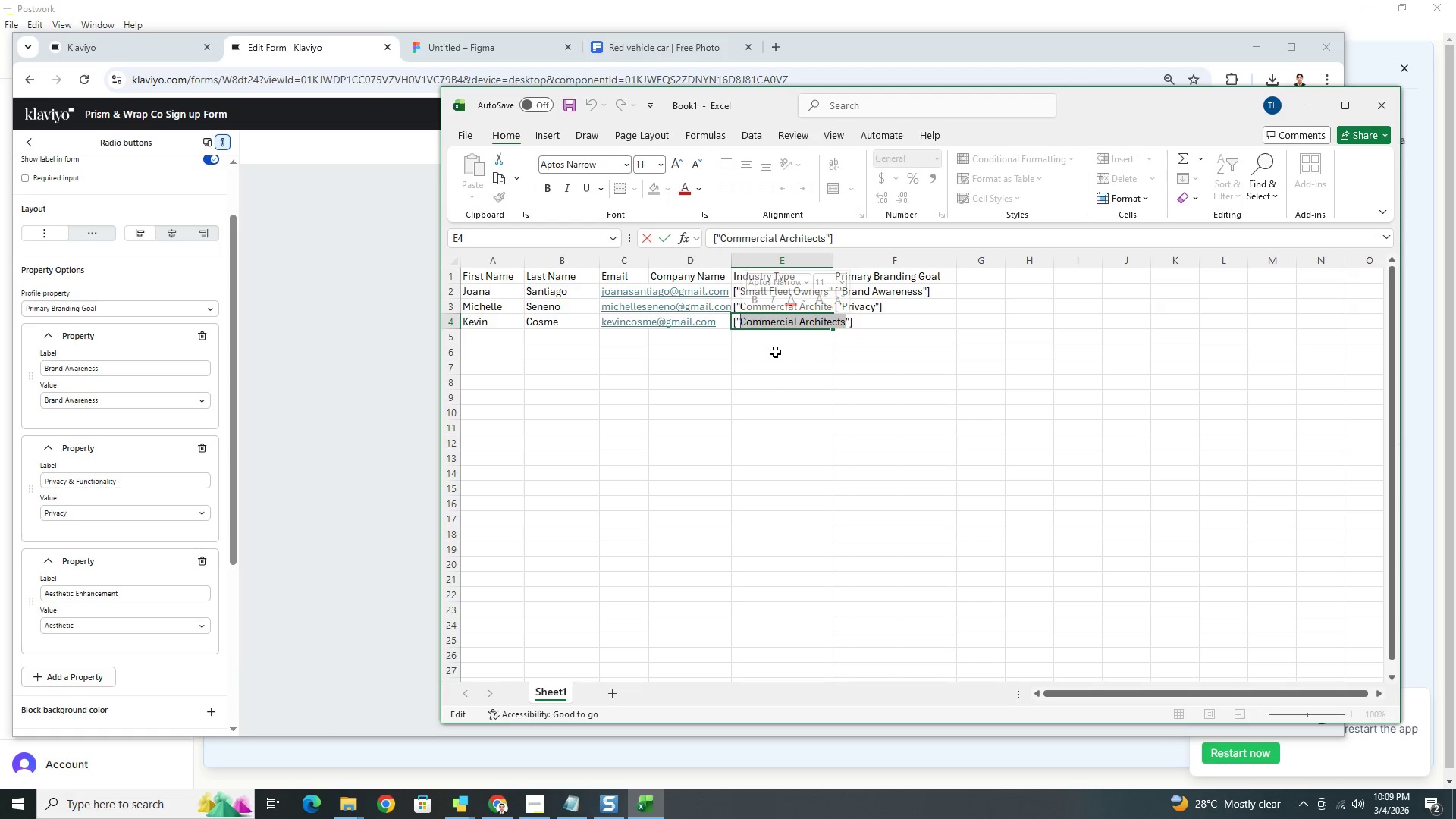 
wait(9.22)
 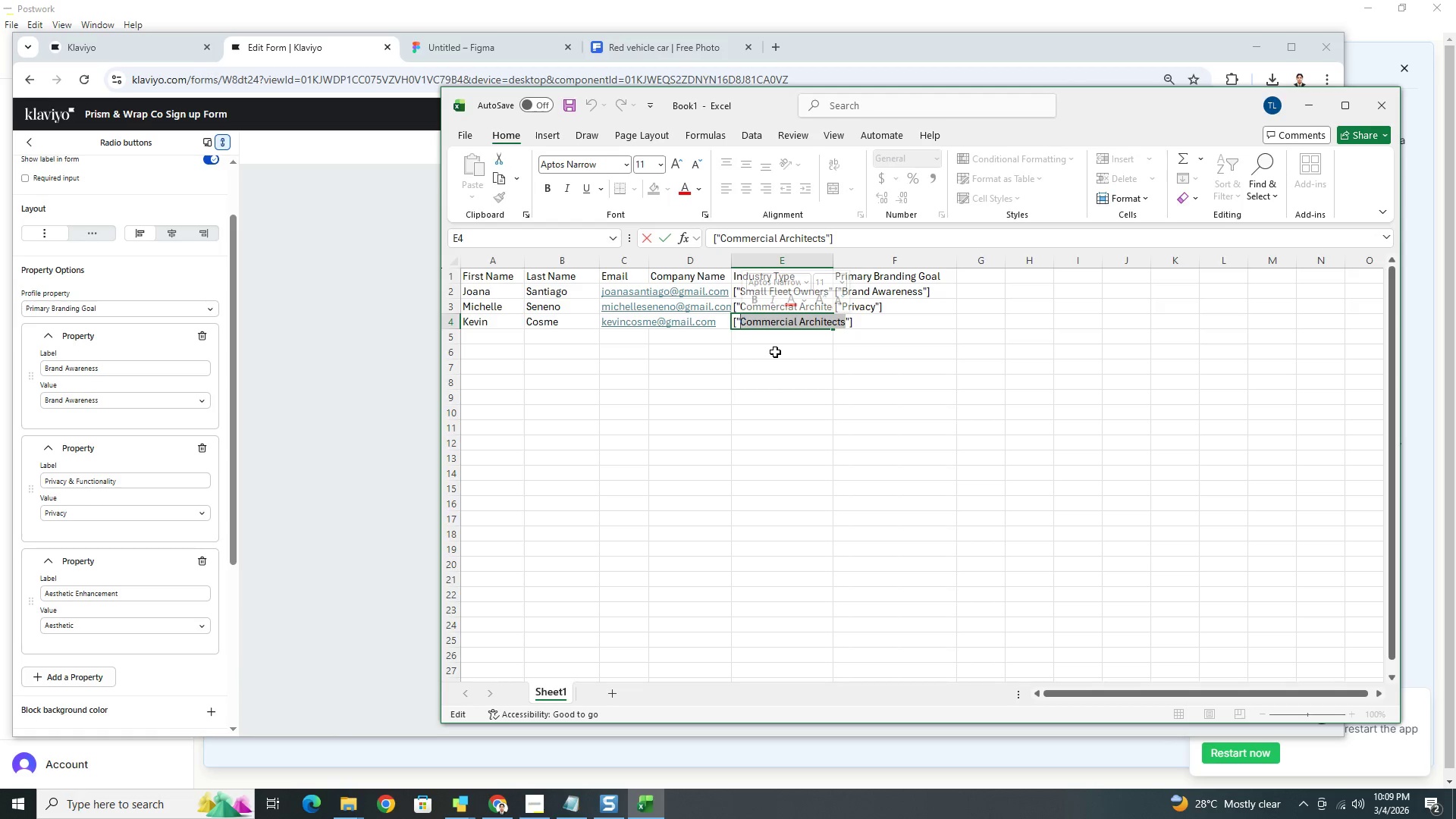 
left_click([943, 309])
 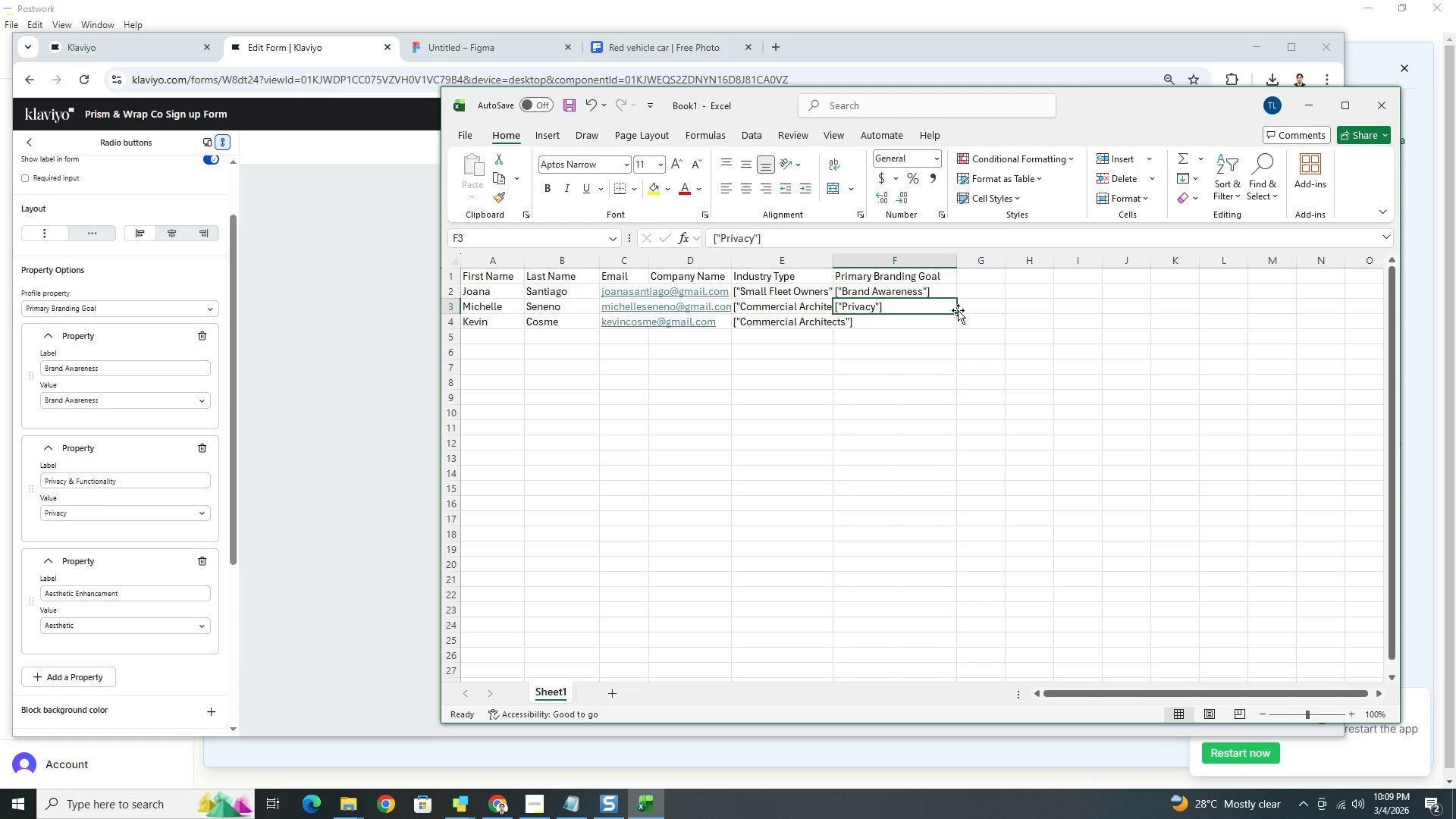 
left_click_drag(start_coordinate=[958, 310], to_coordinate=[956, 323])
 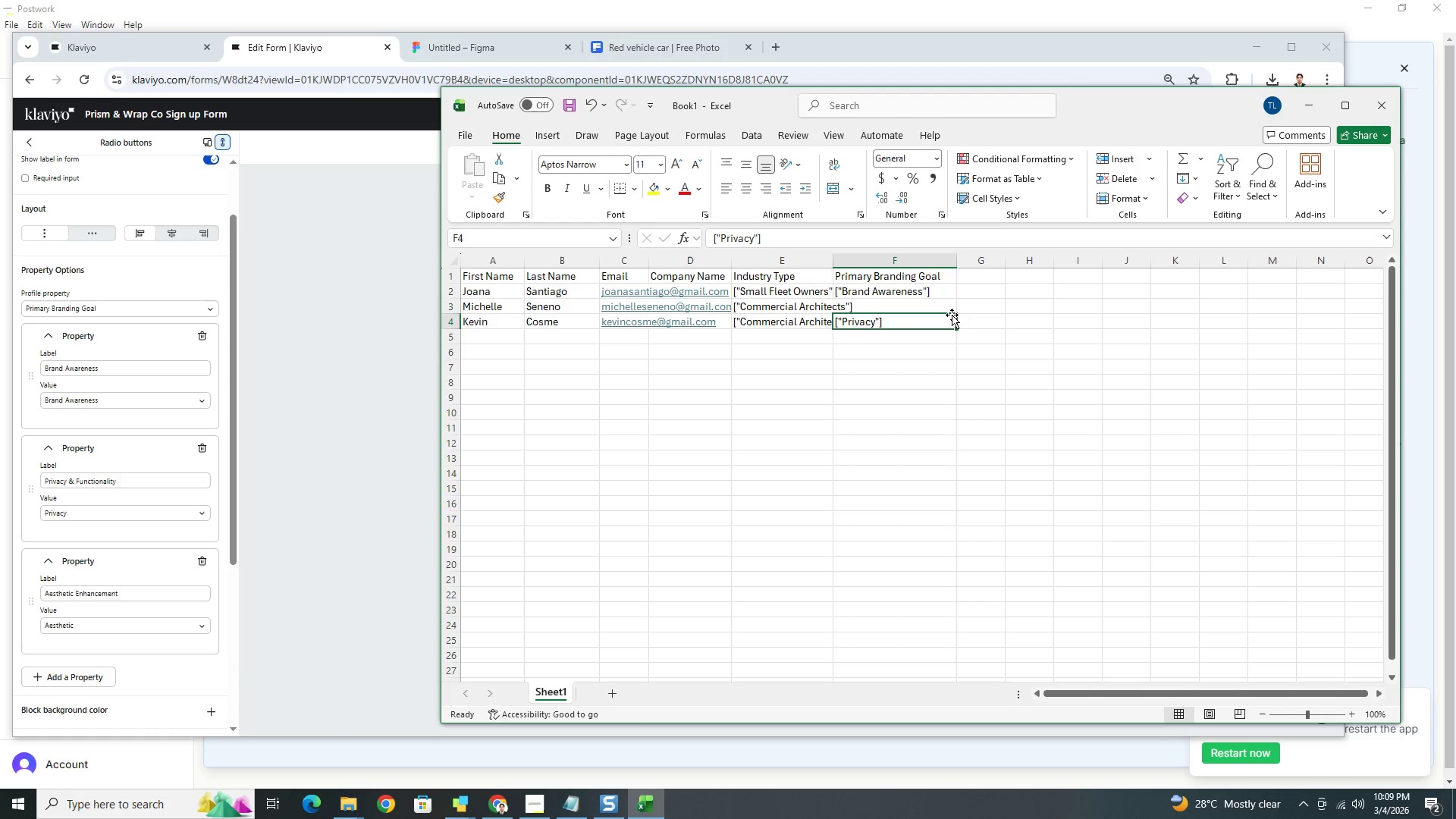 
key(Control+Z)
 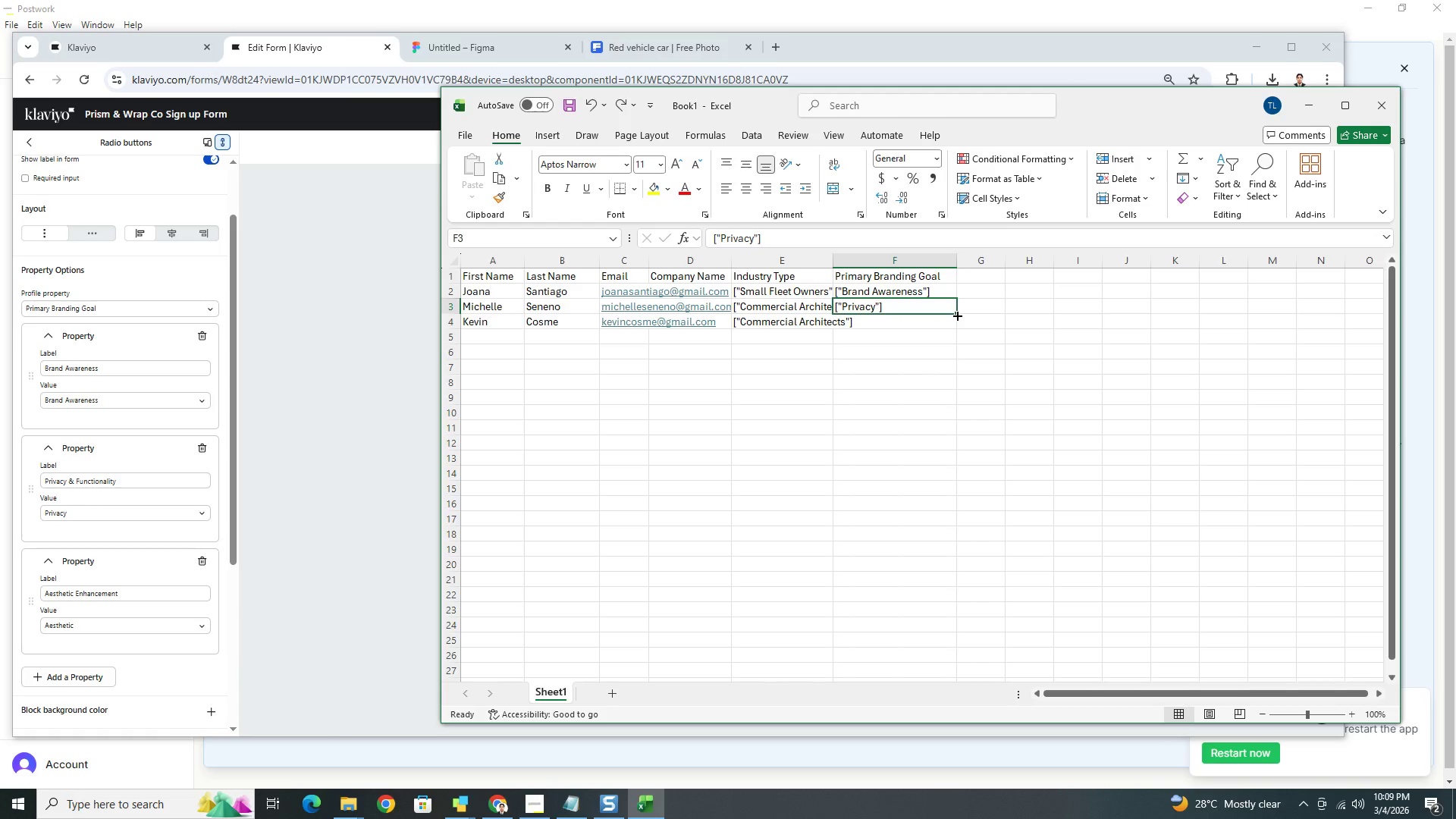 
left_click_drag(start_coordinate=[955, 314], to_coordinate=[954, 325])
 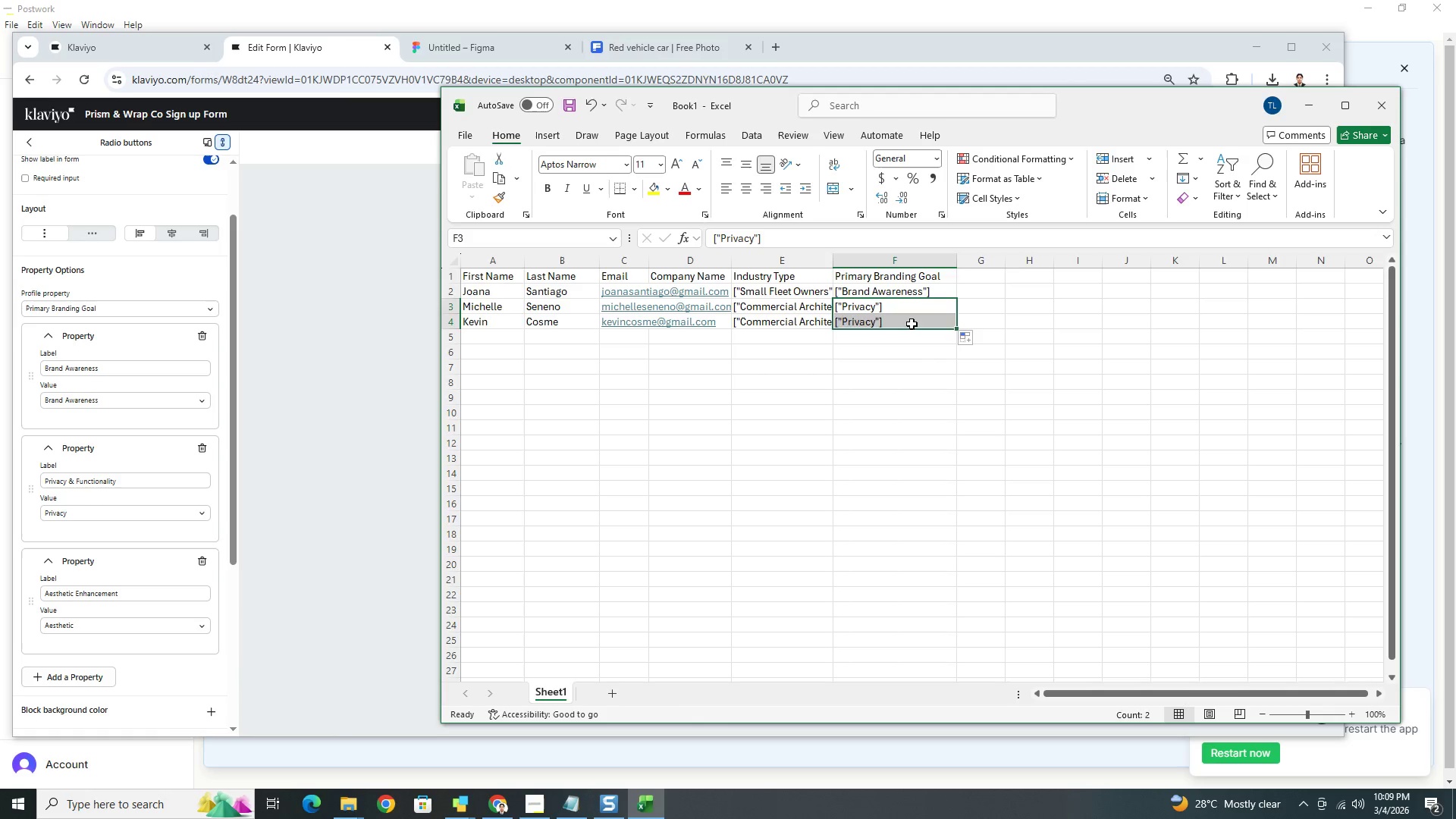 
double_click([912, 324])
 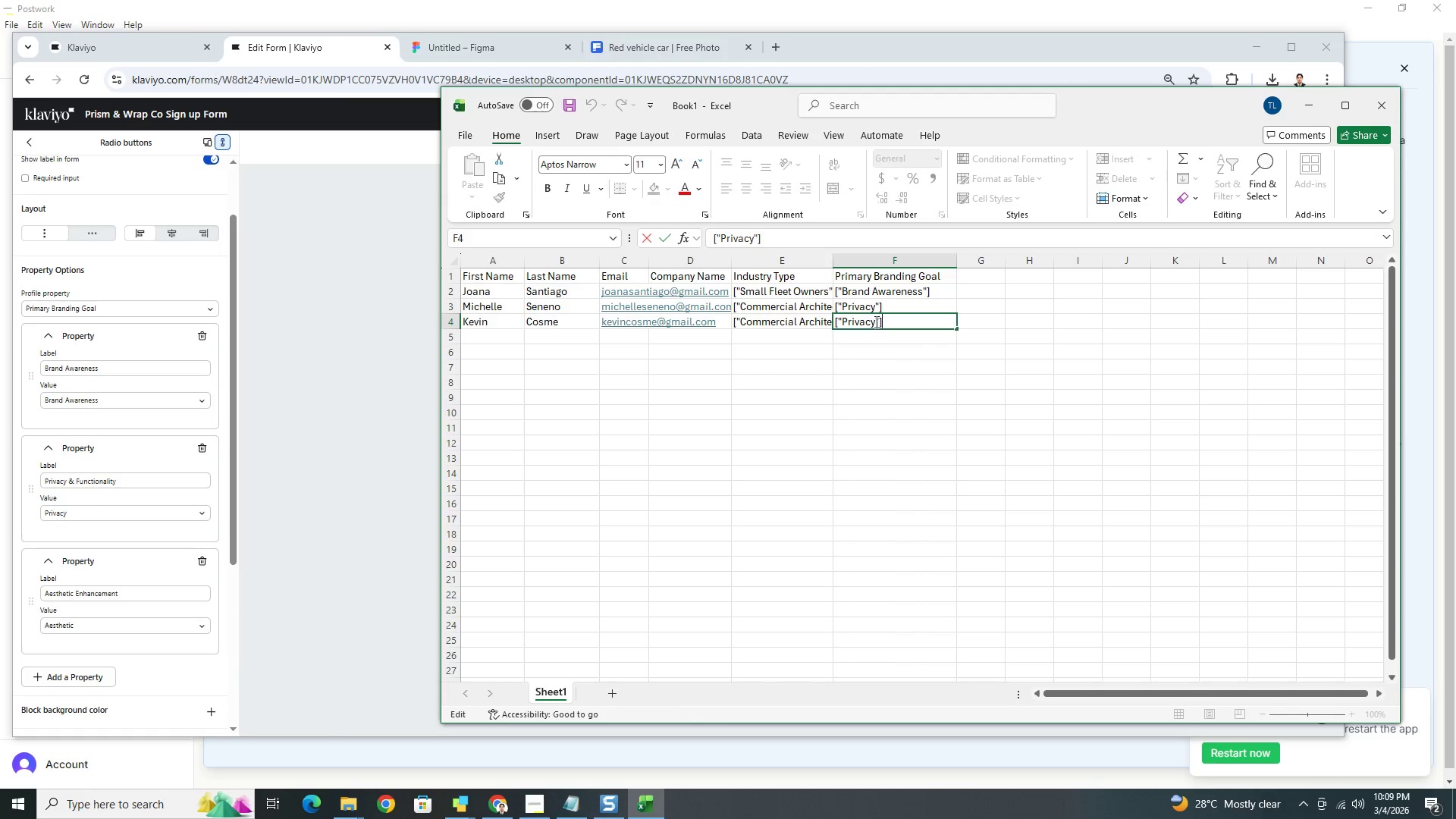 
left_click_drag(start_coordinate=[874, 322], to_coordinate=[842, 322])
 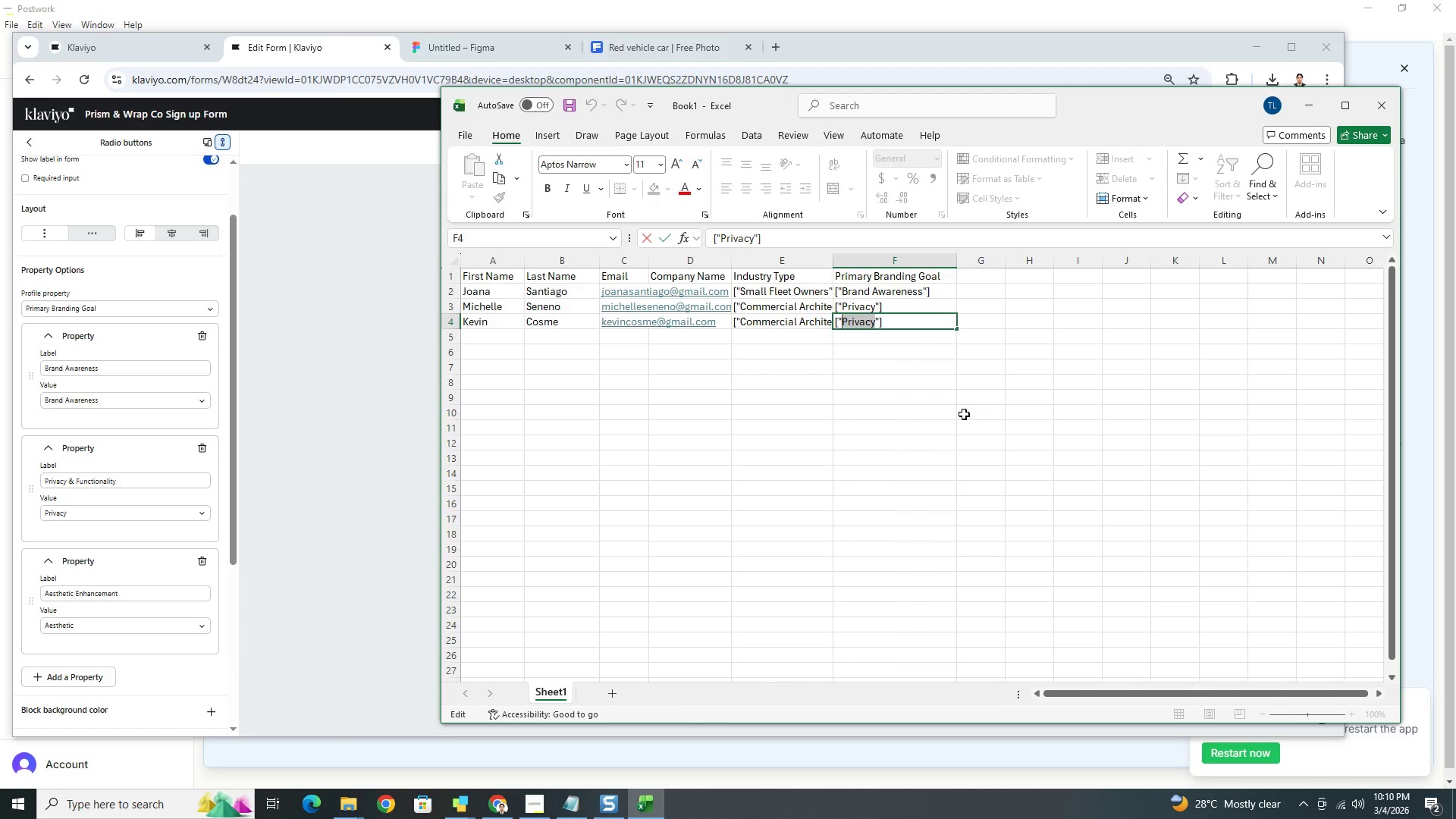 
type(Aesthetic)